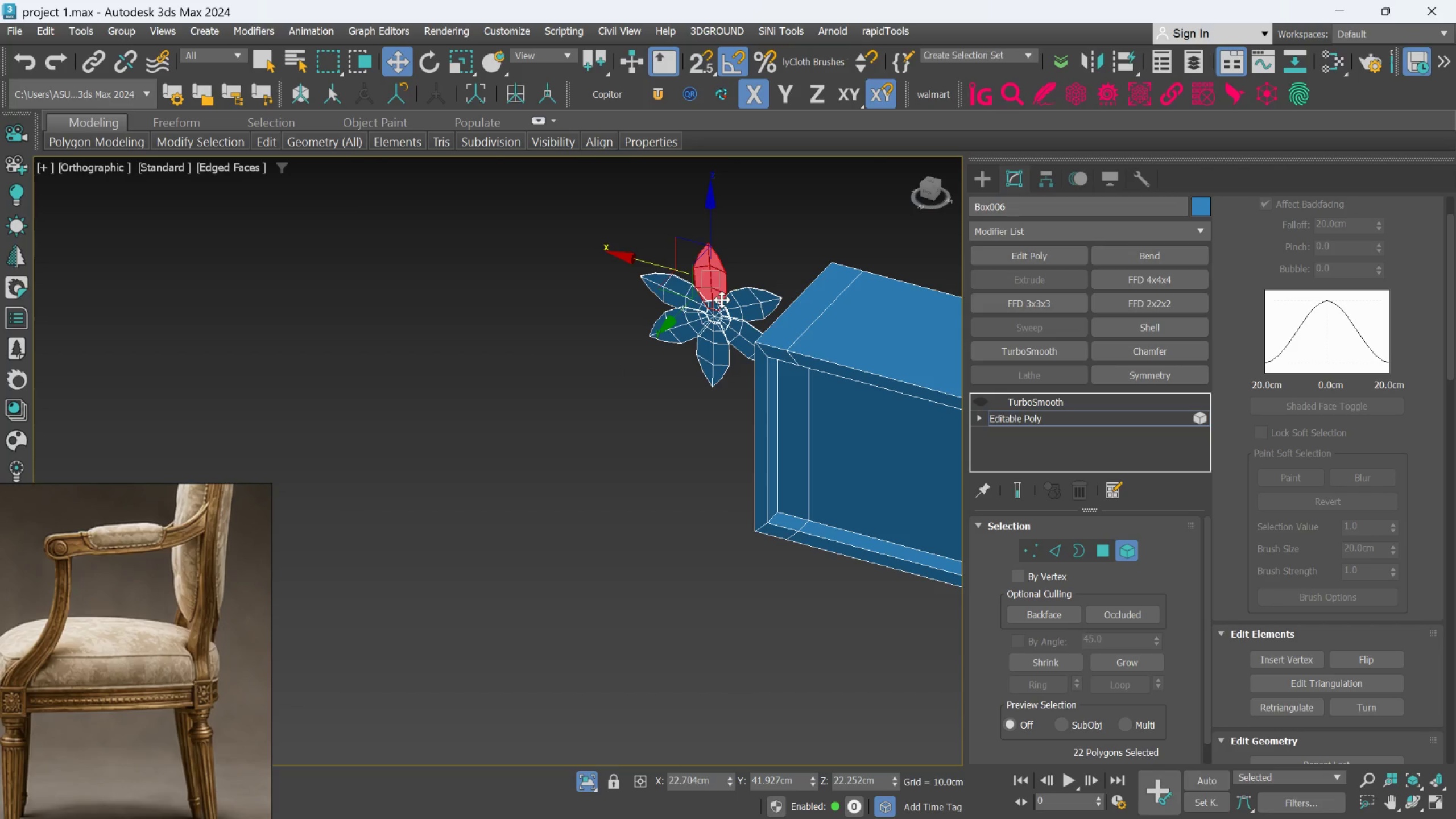 
key(Delete)
 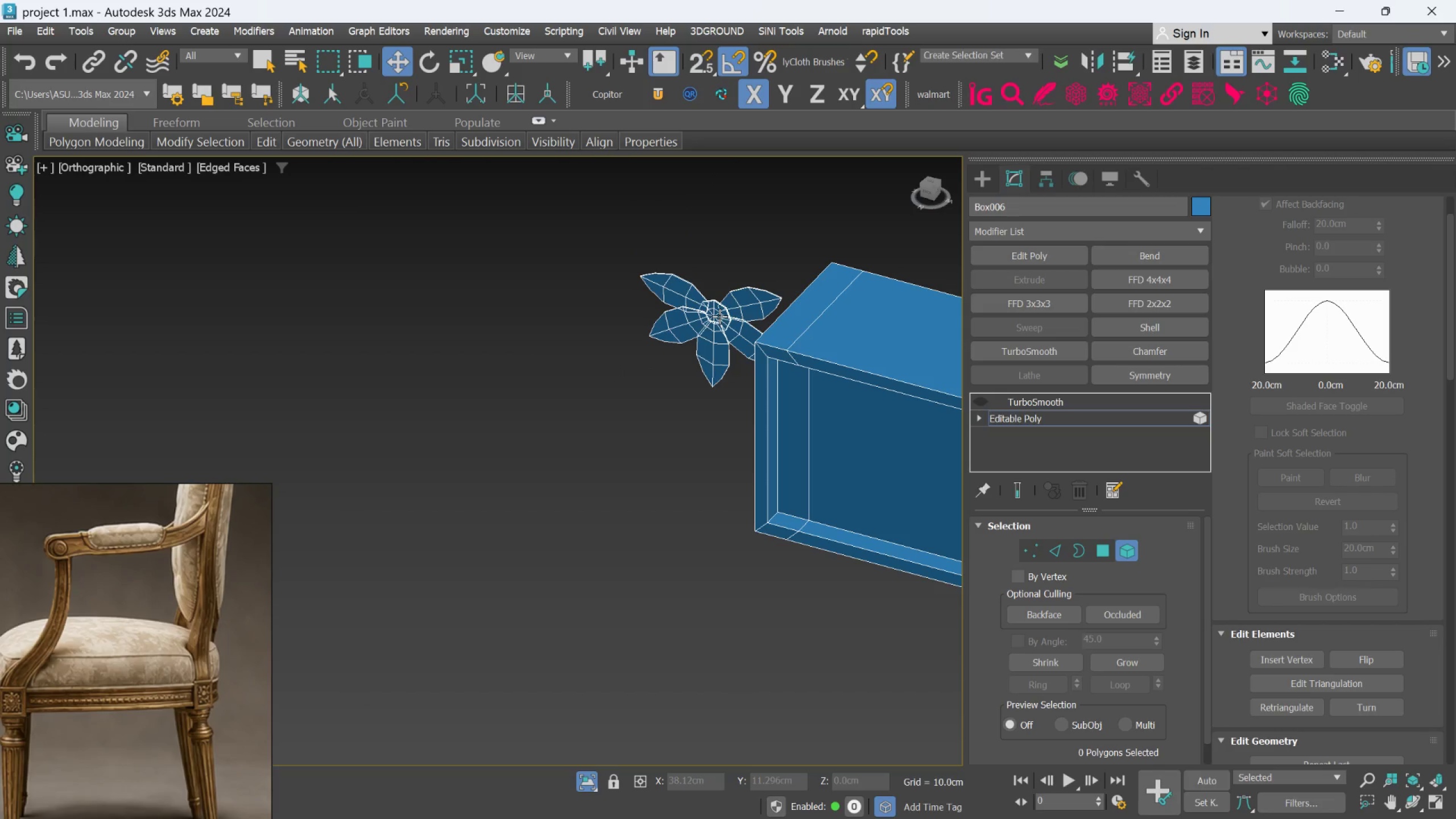 
left_click([719, 318])
 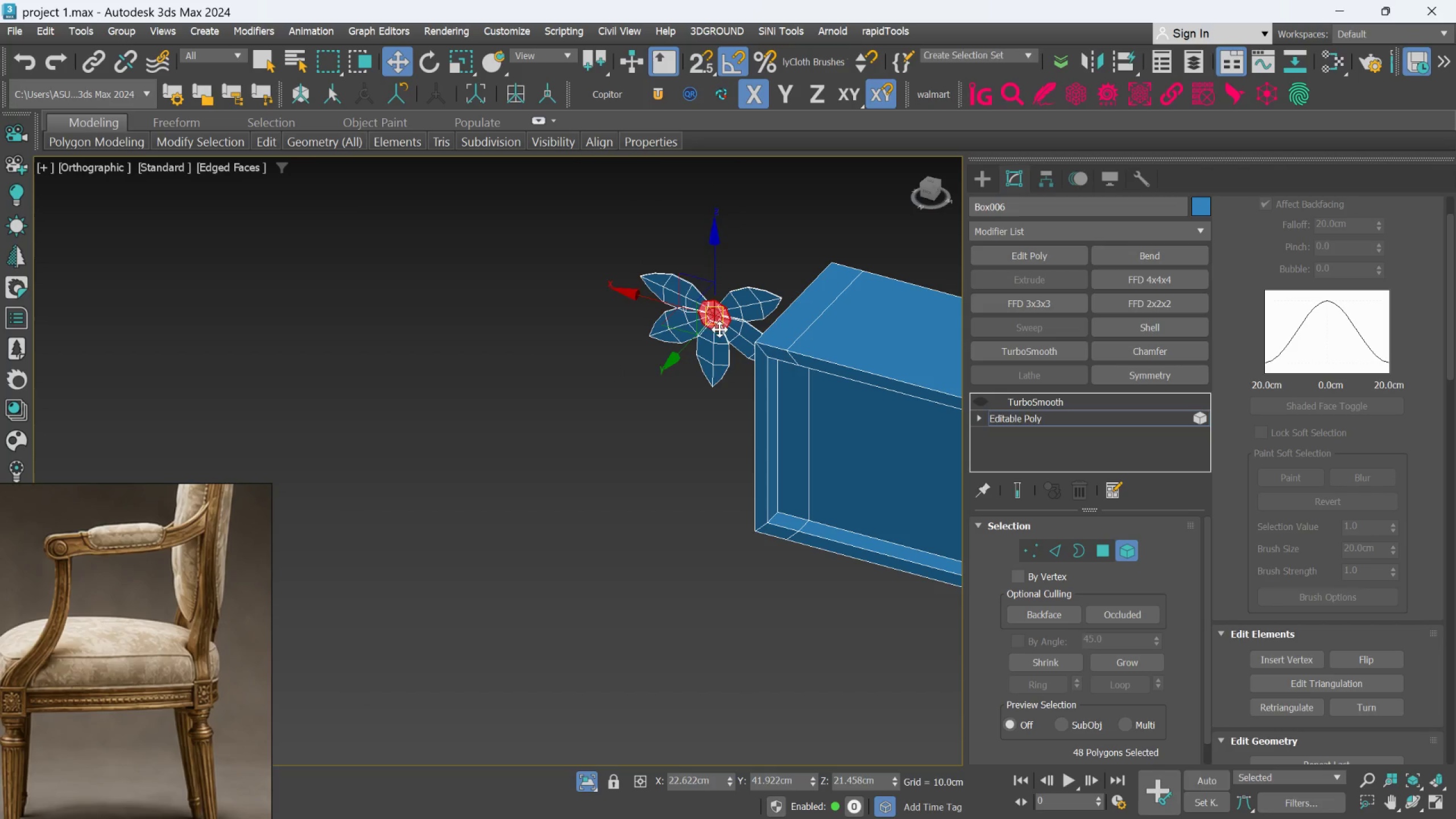 
key(Delete)
 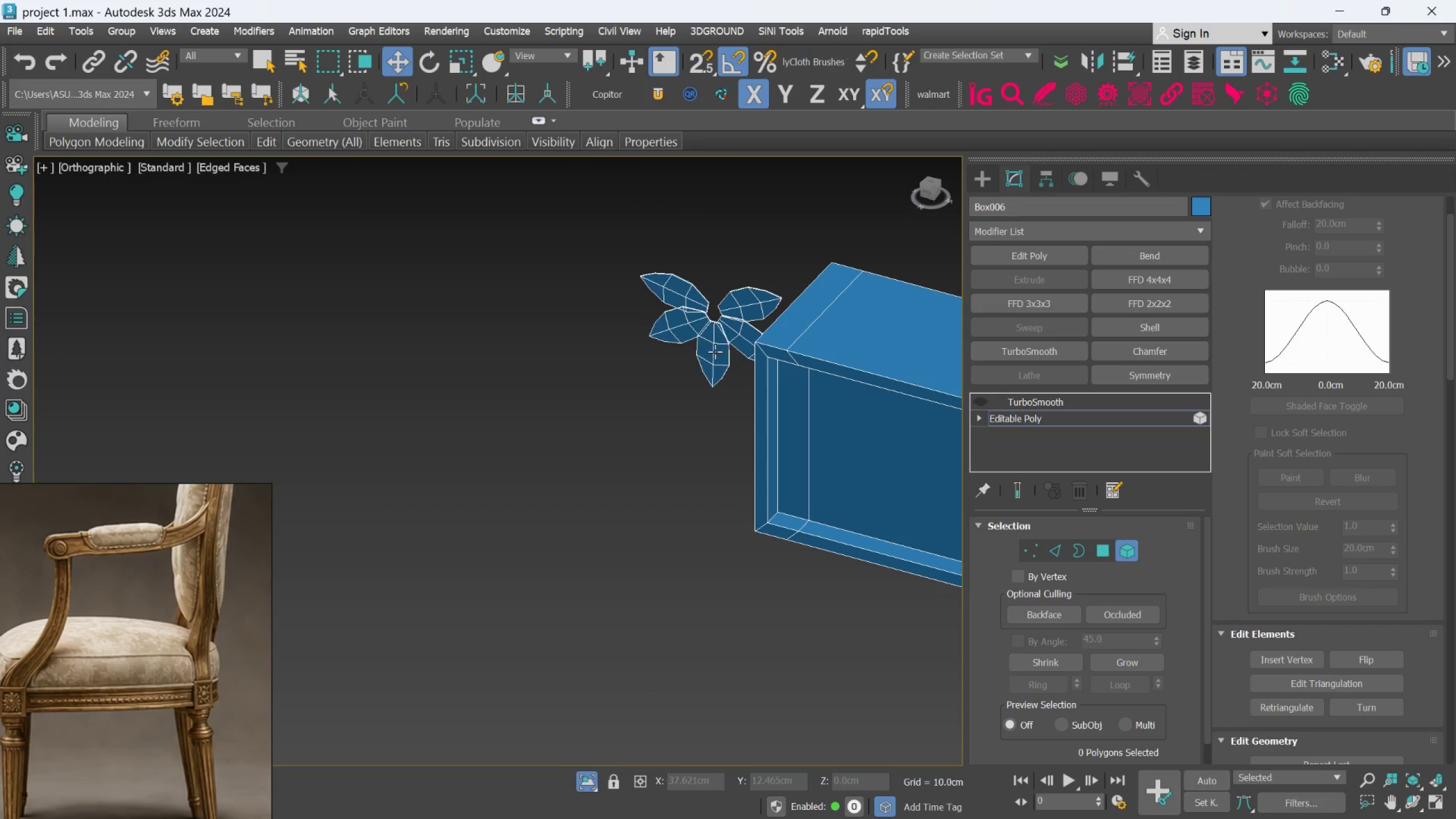 
double_click([715, 351])
 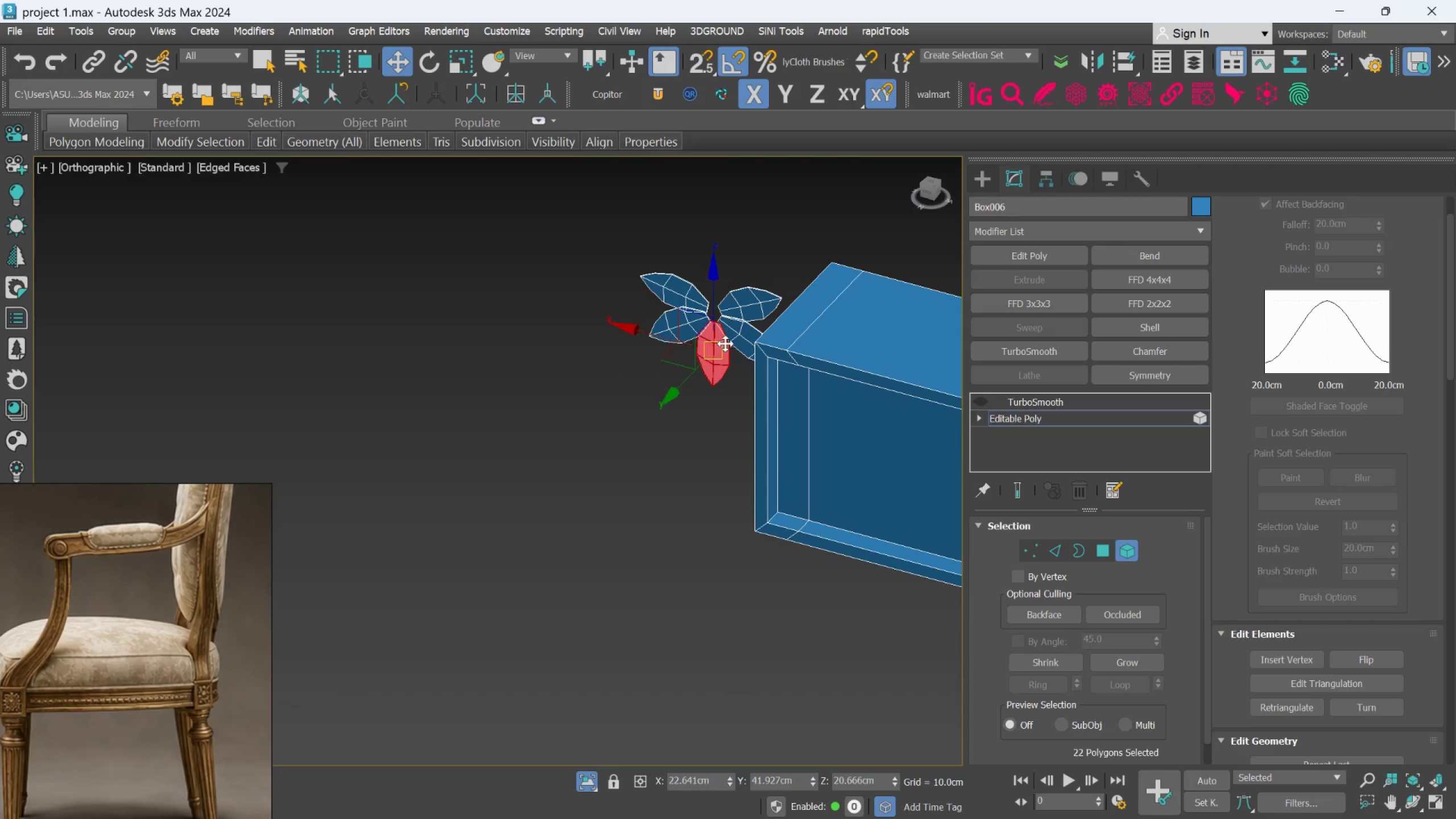 
key(Delete)
 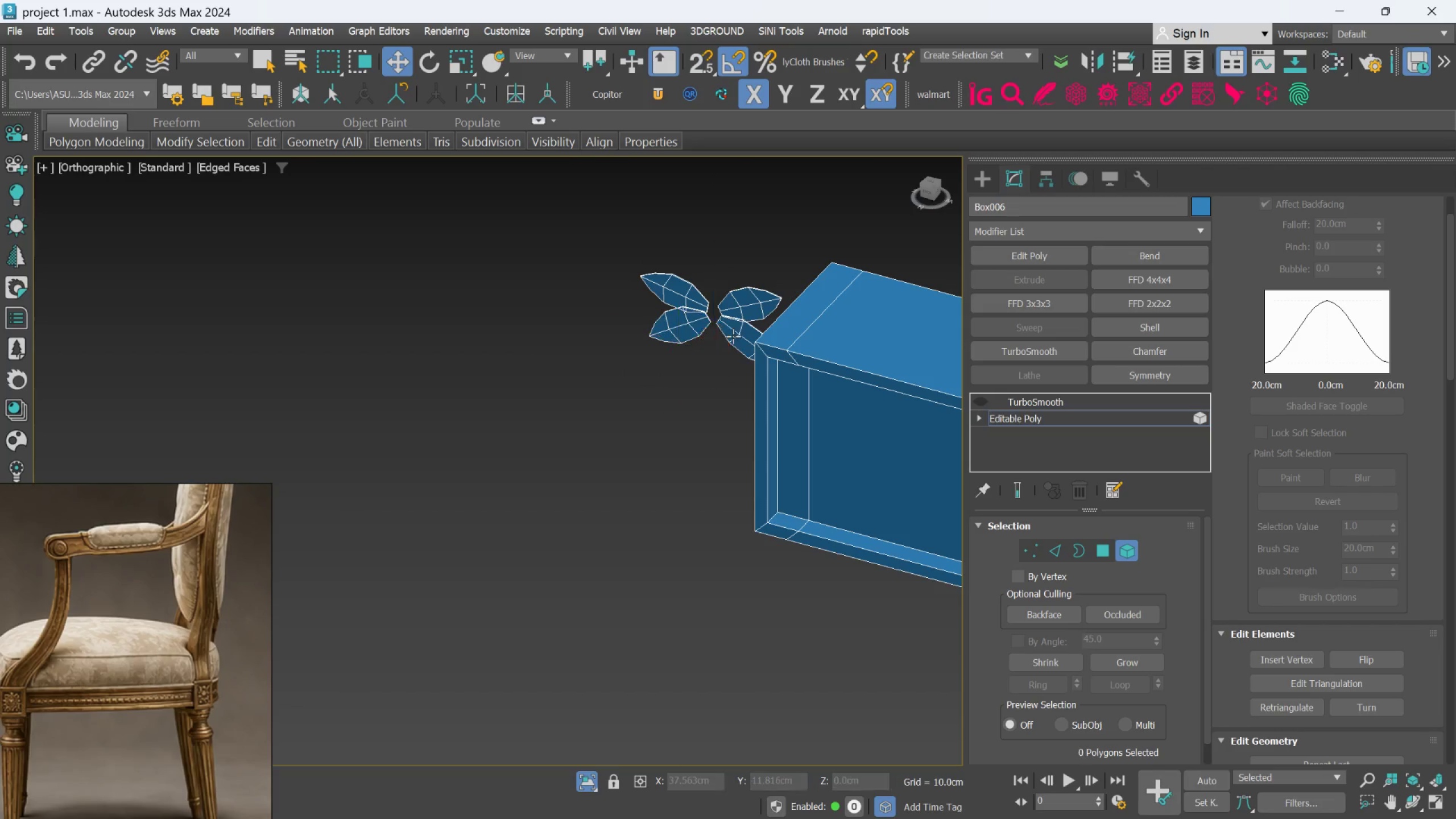 
triple_click([733, 336])
 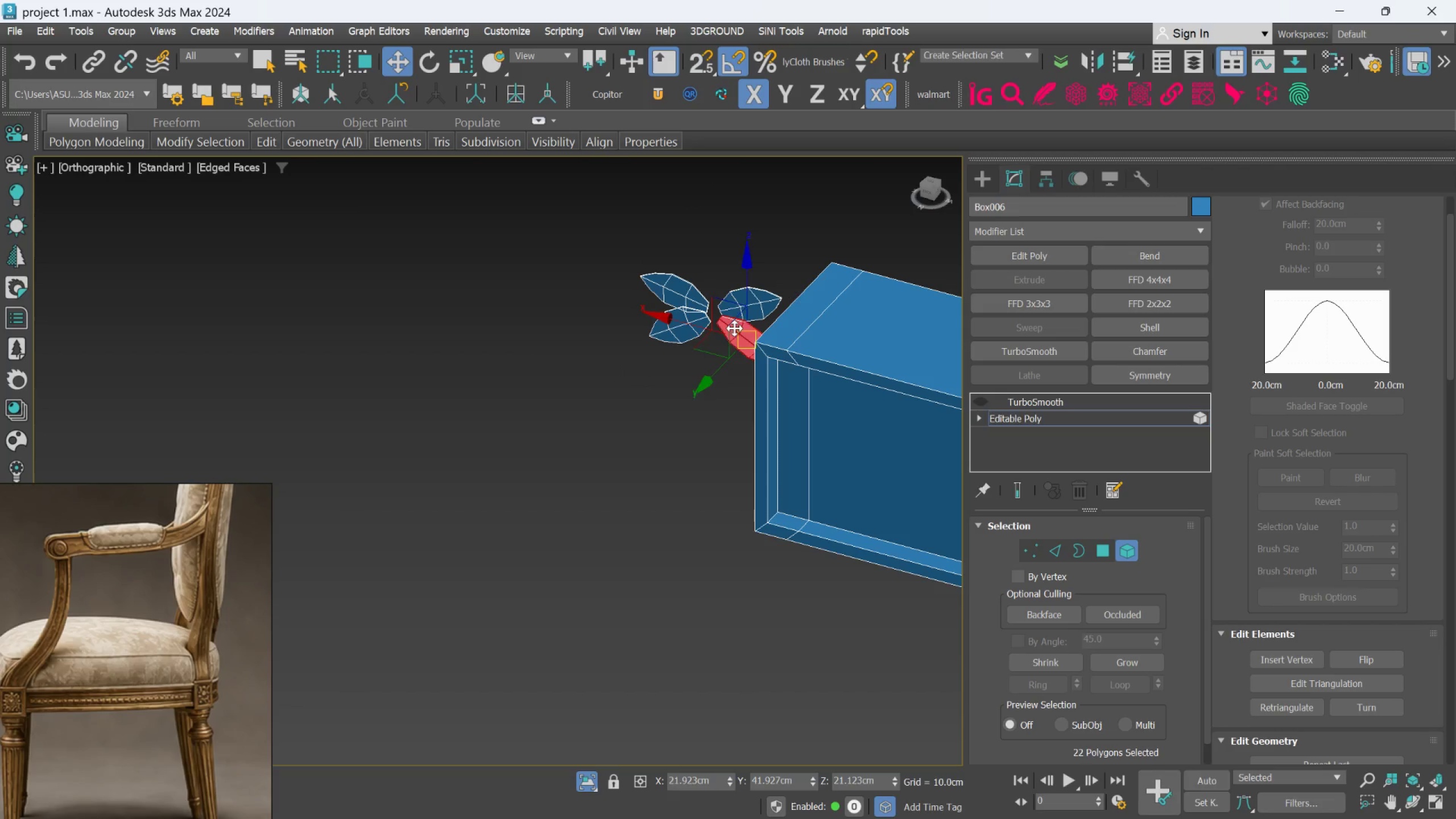 
key(Delete)
 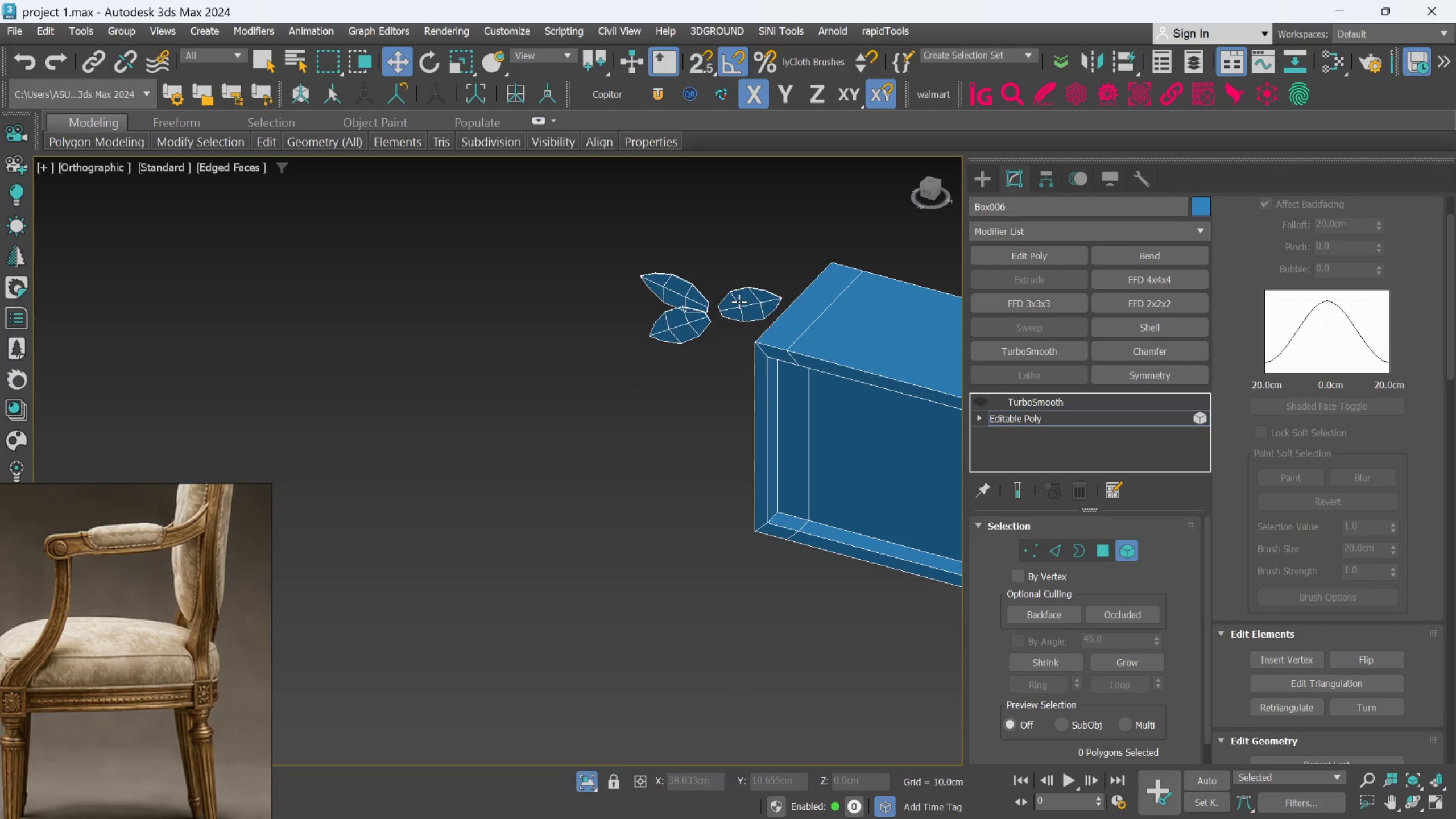 
left_click([739, 301])
 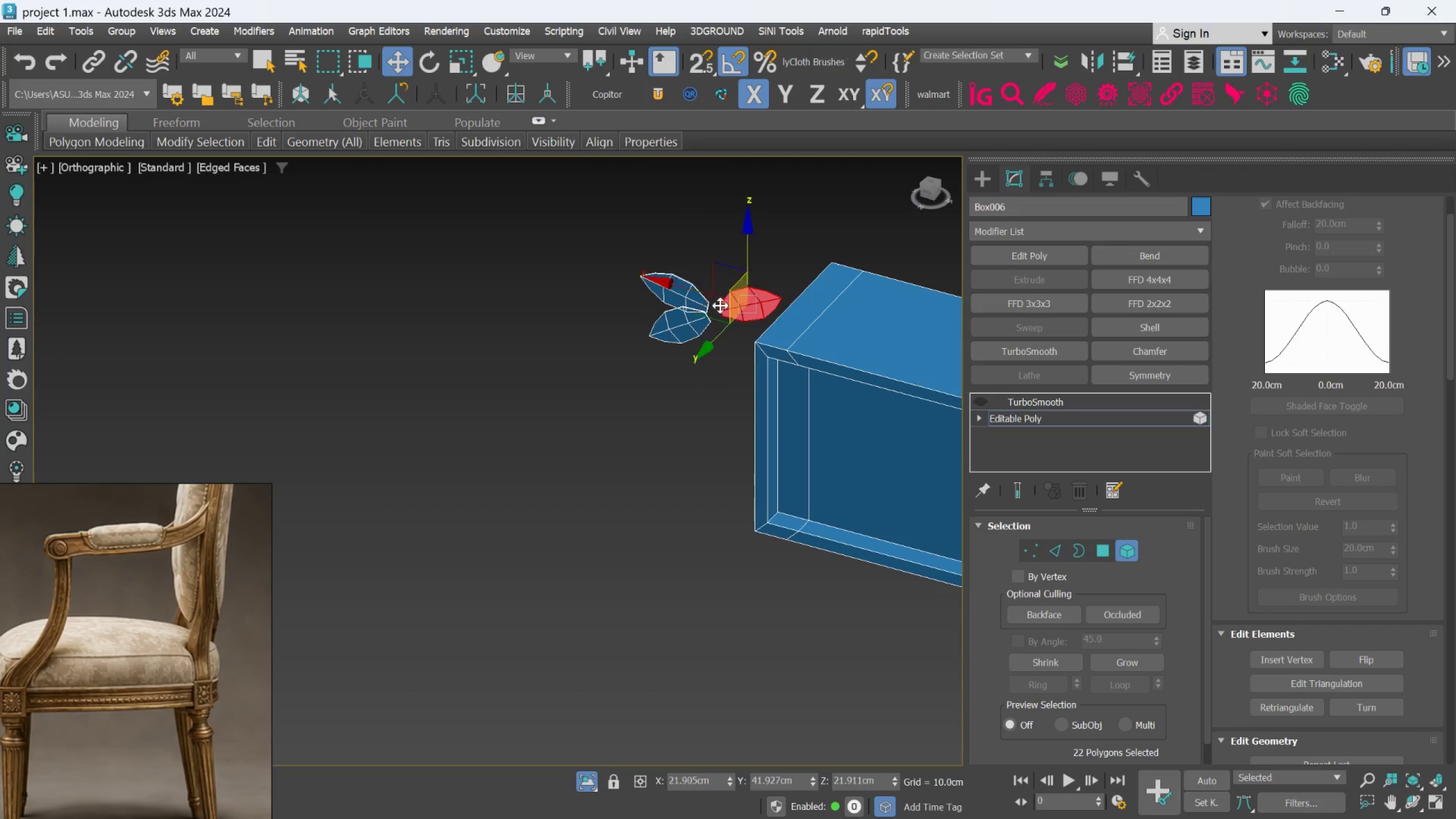 
key(Delete)
 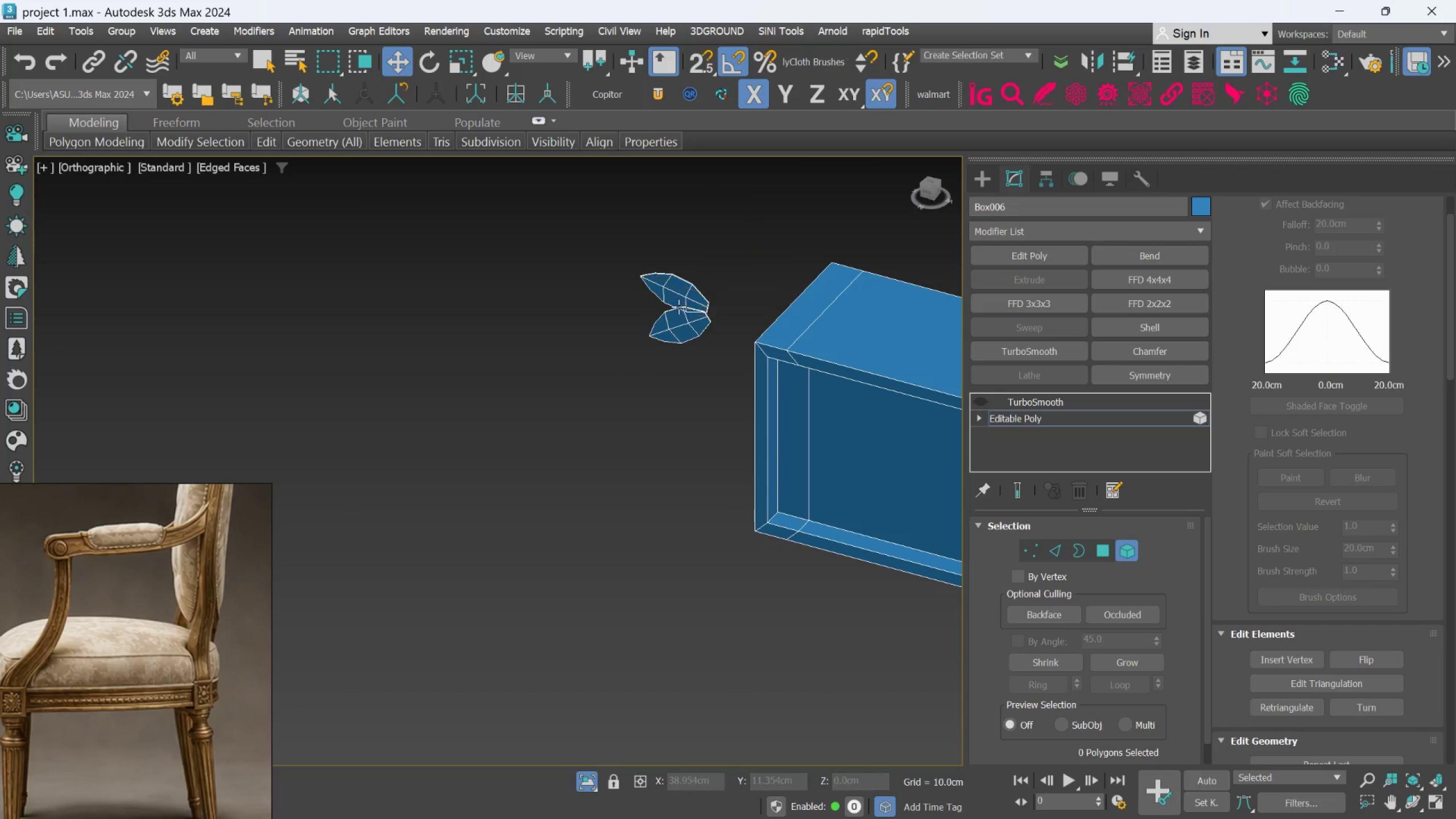 
left_click([679, 307])
 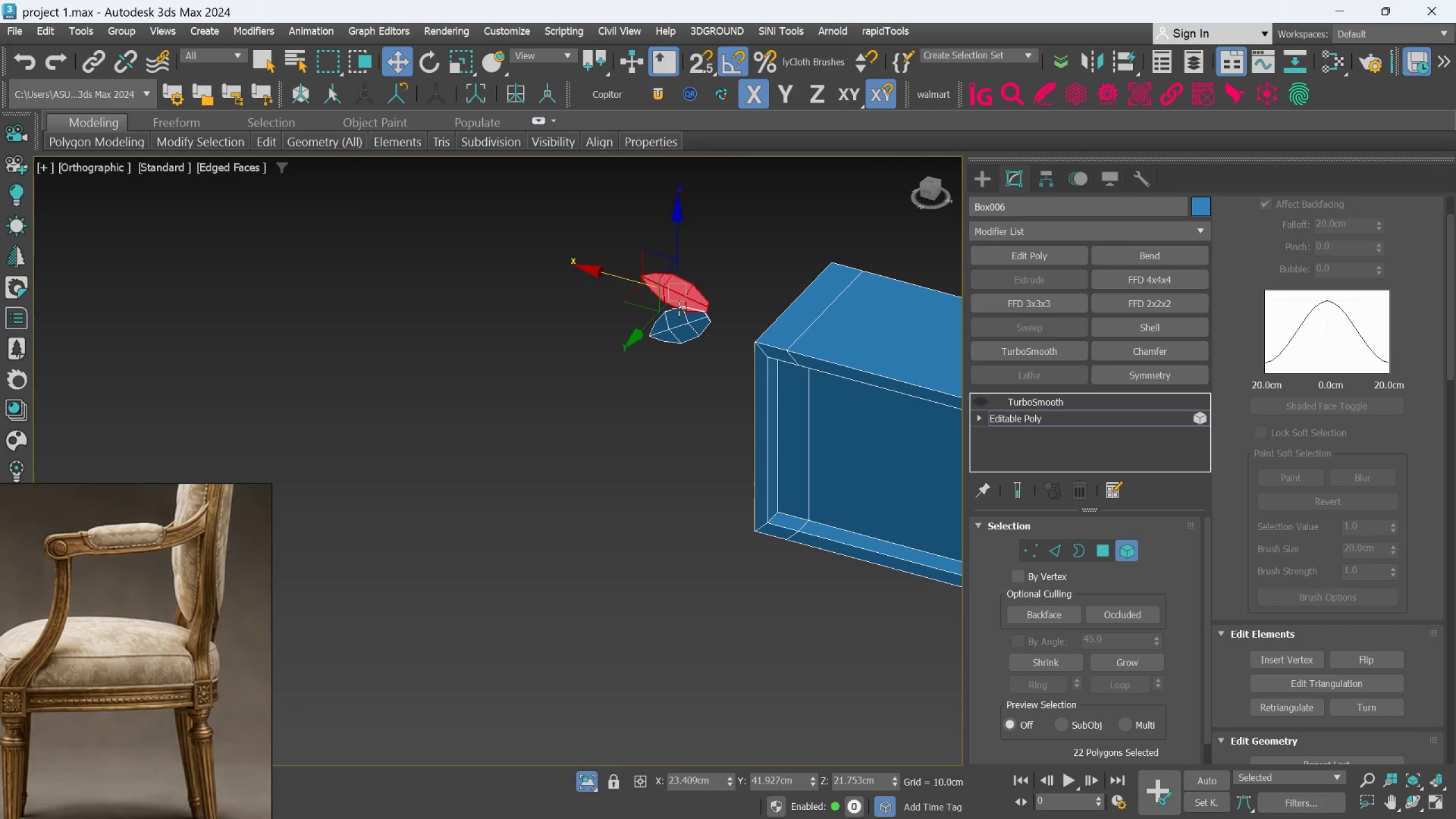 
key(Delete)
 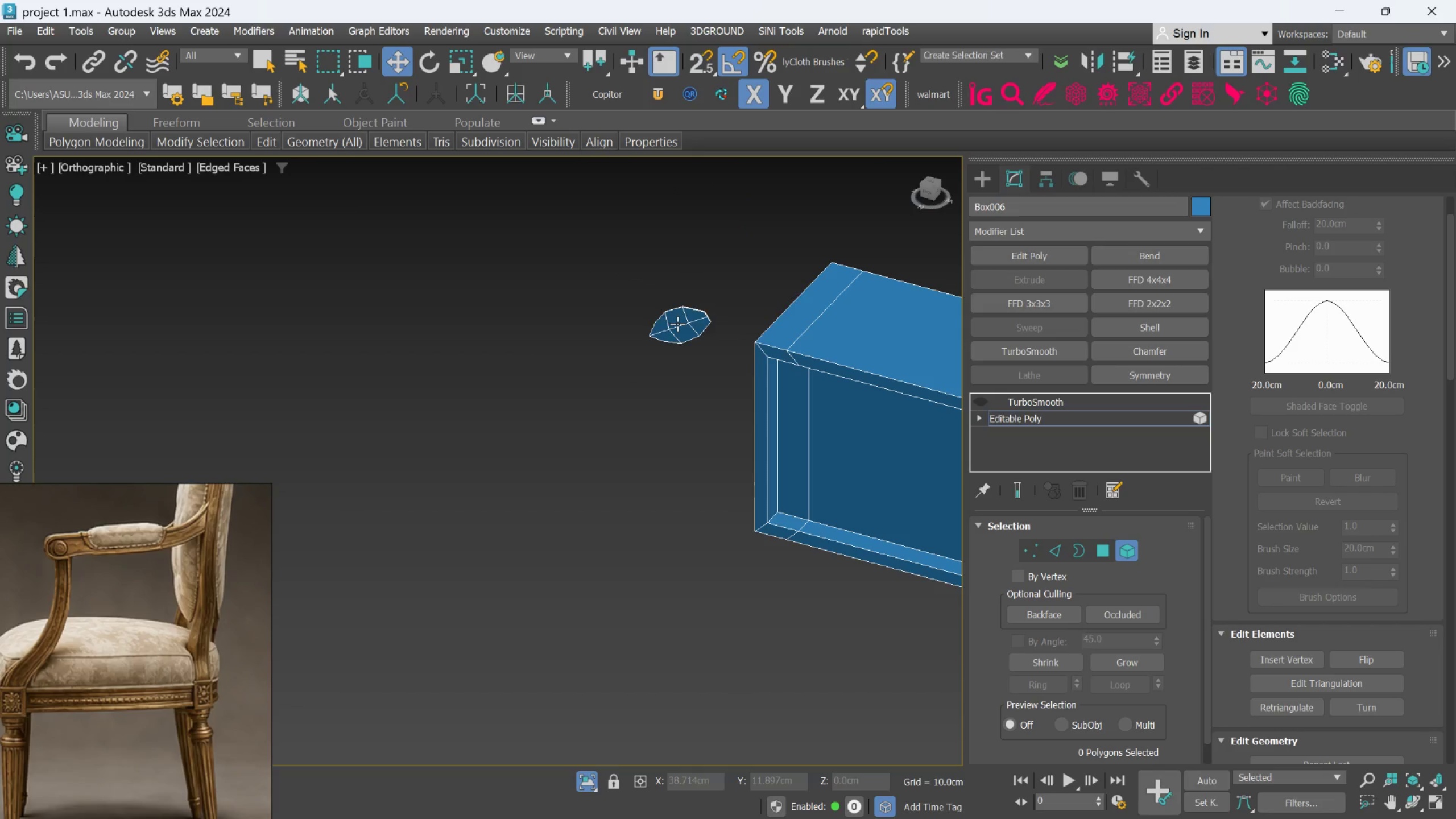 
double_click([677, 324])
 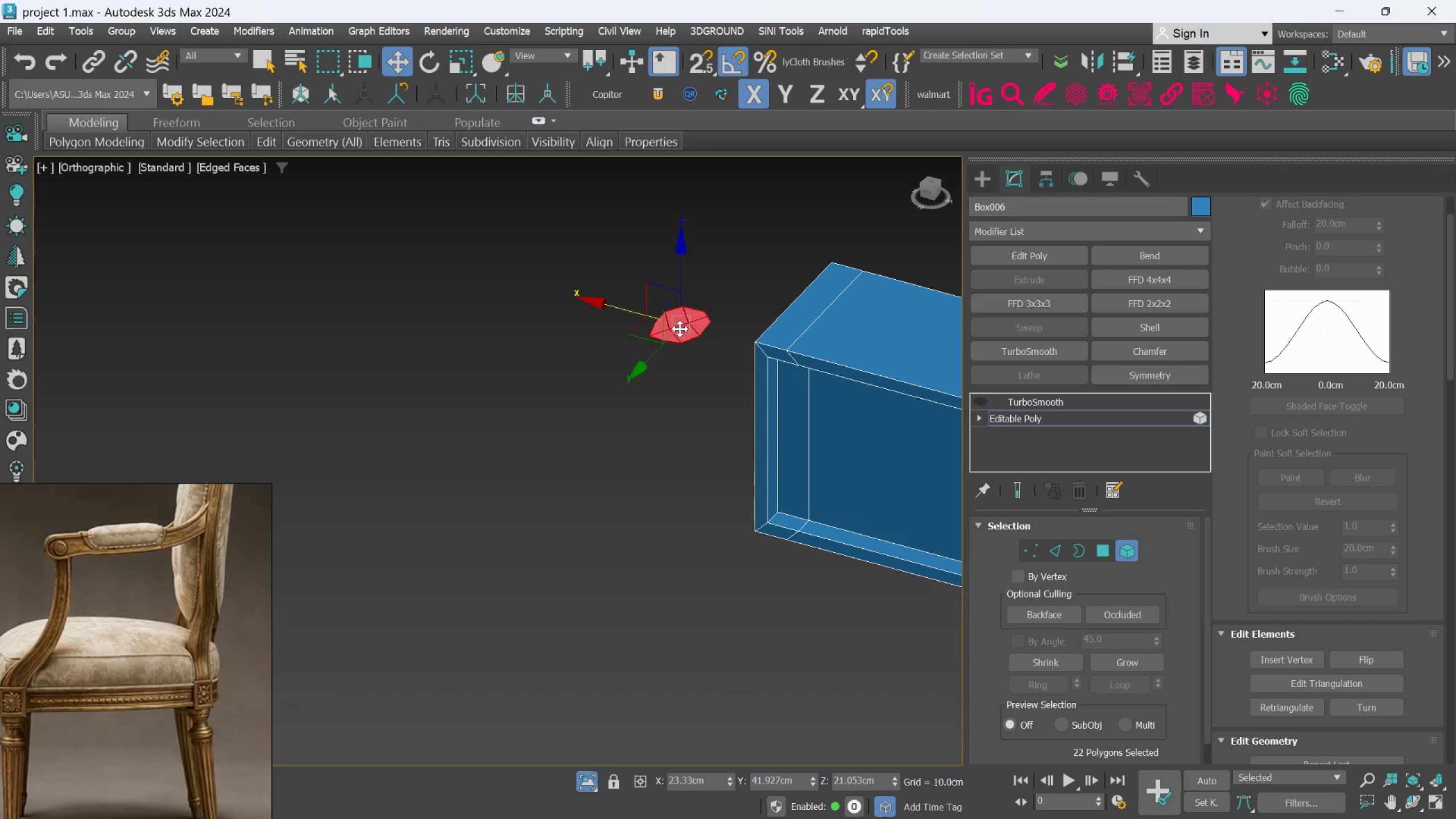 
key(Delete)
 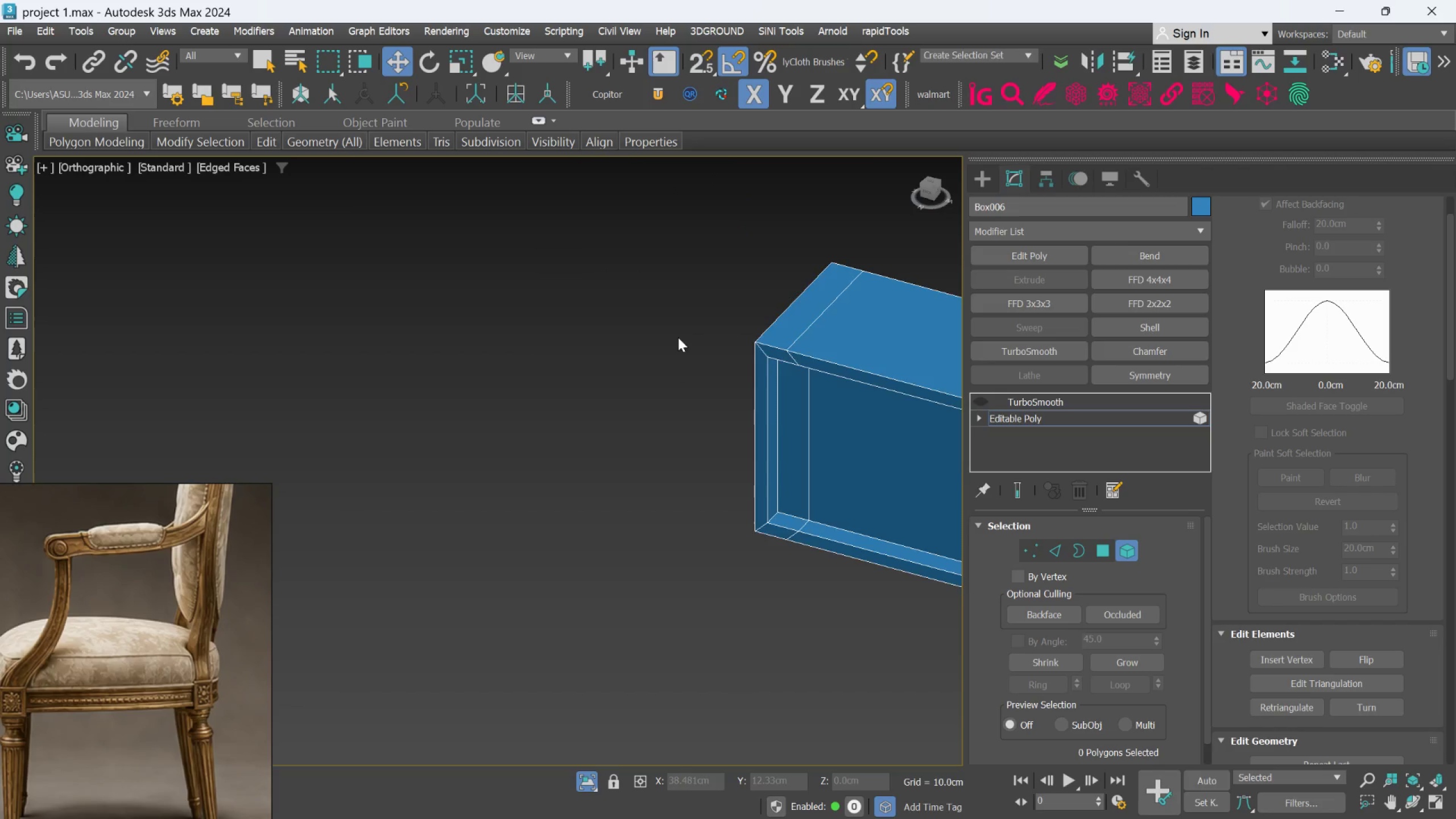 
scroll: coordinate [426, 289], scroll_direction: down, amount: 6.0
 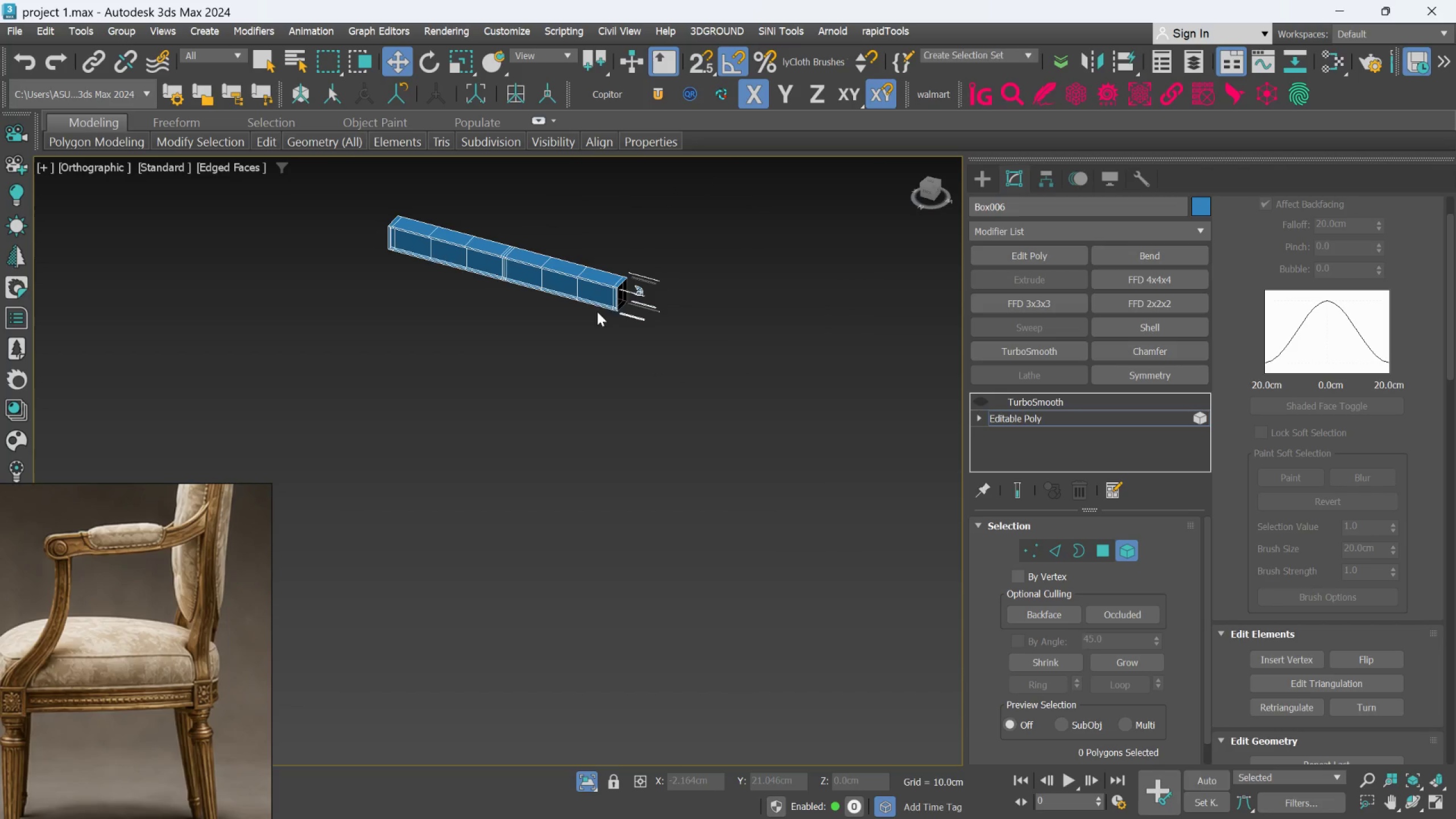 
scroll: coordinate [651, 289], scroll_direction: up, amount: 5.0
 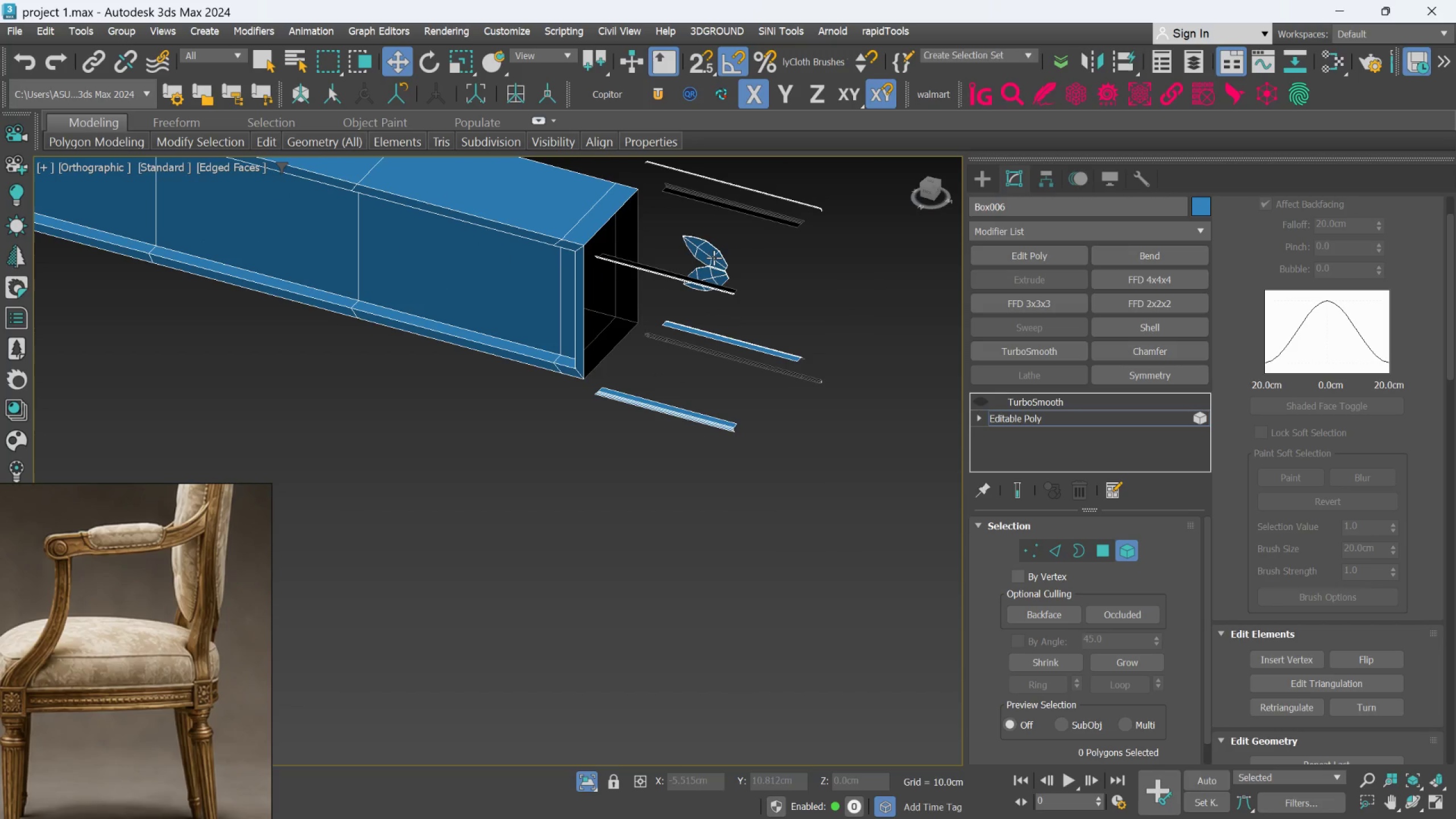 
left_click([714, 258])
 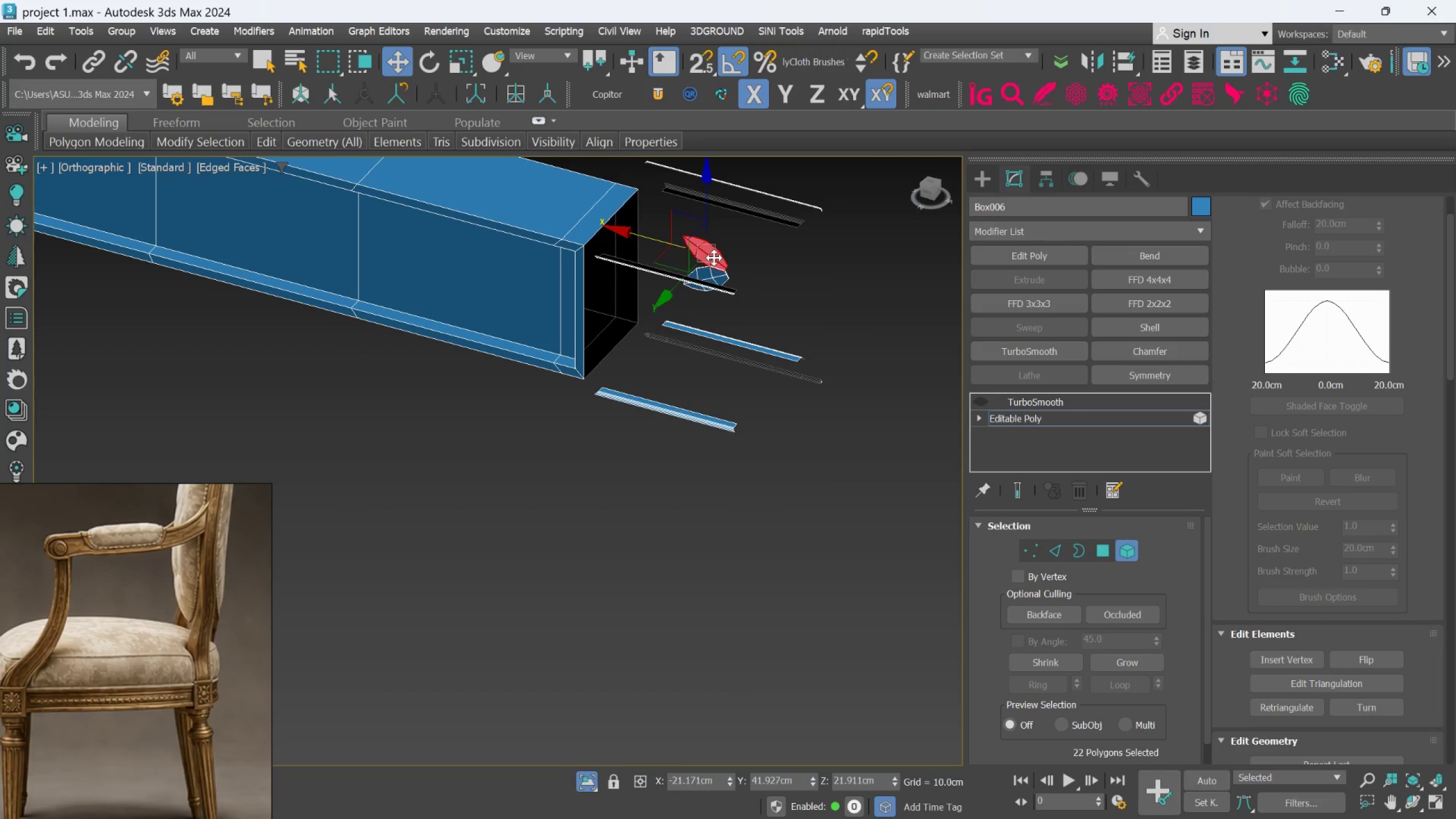 
key(Delete)
 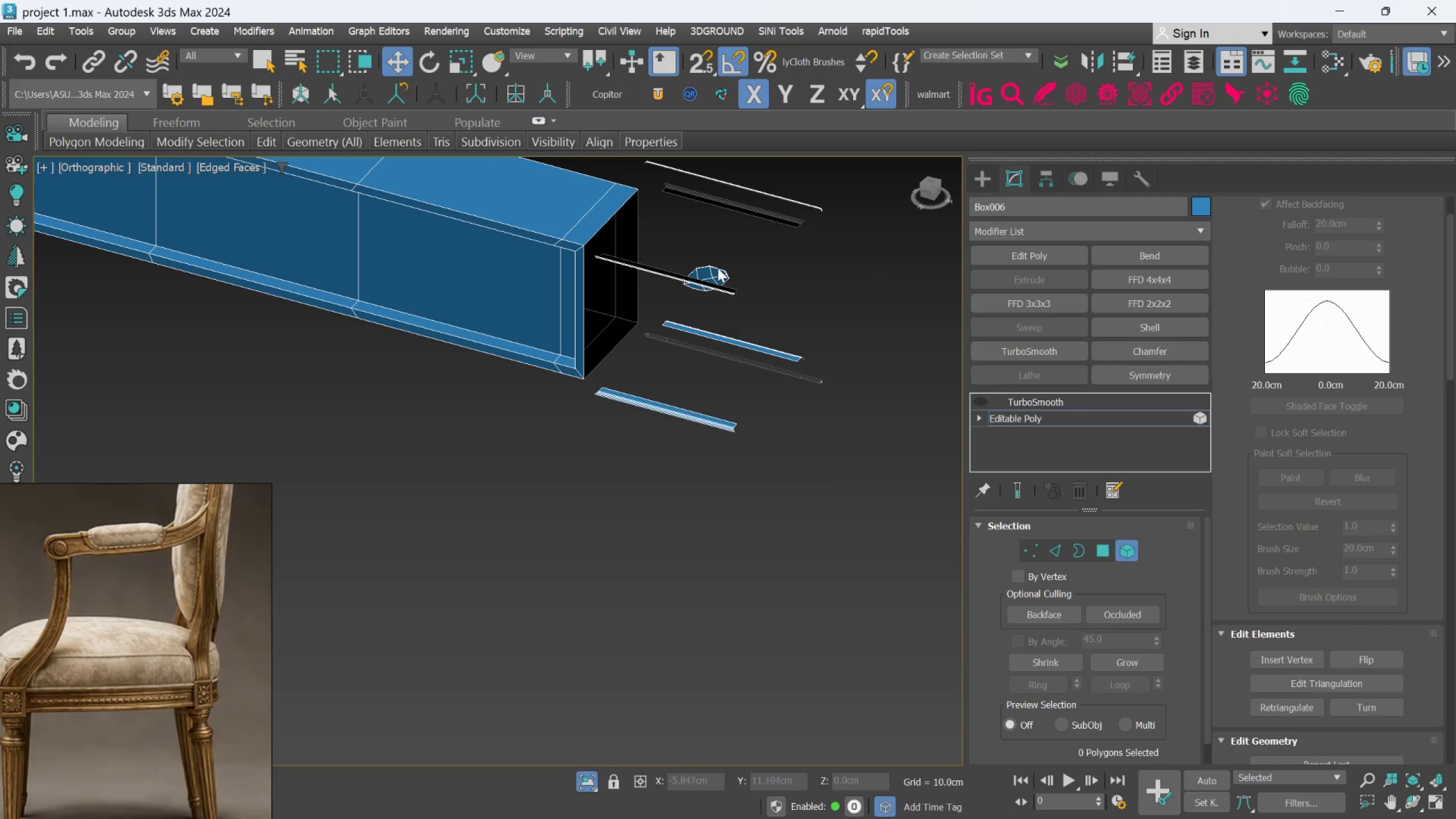 
double_click([719, 270])
 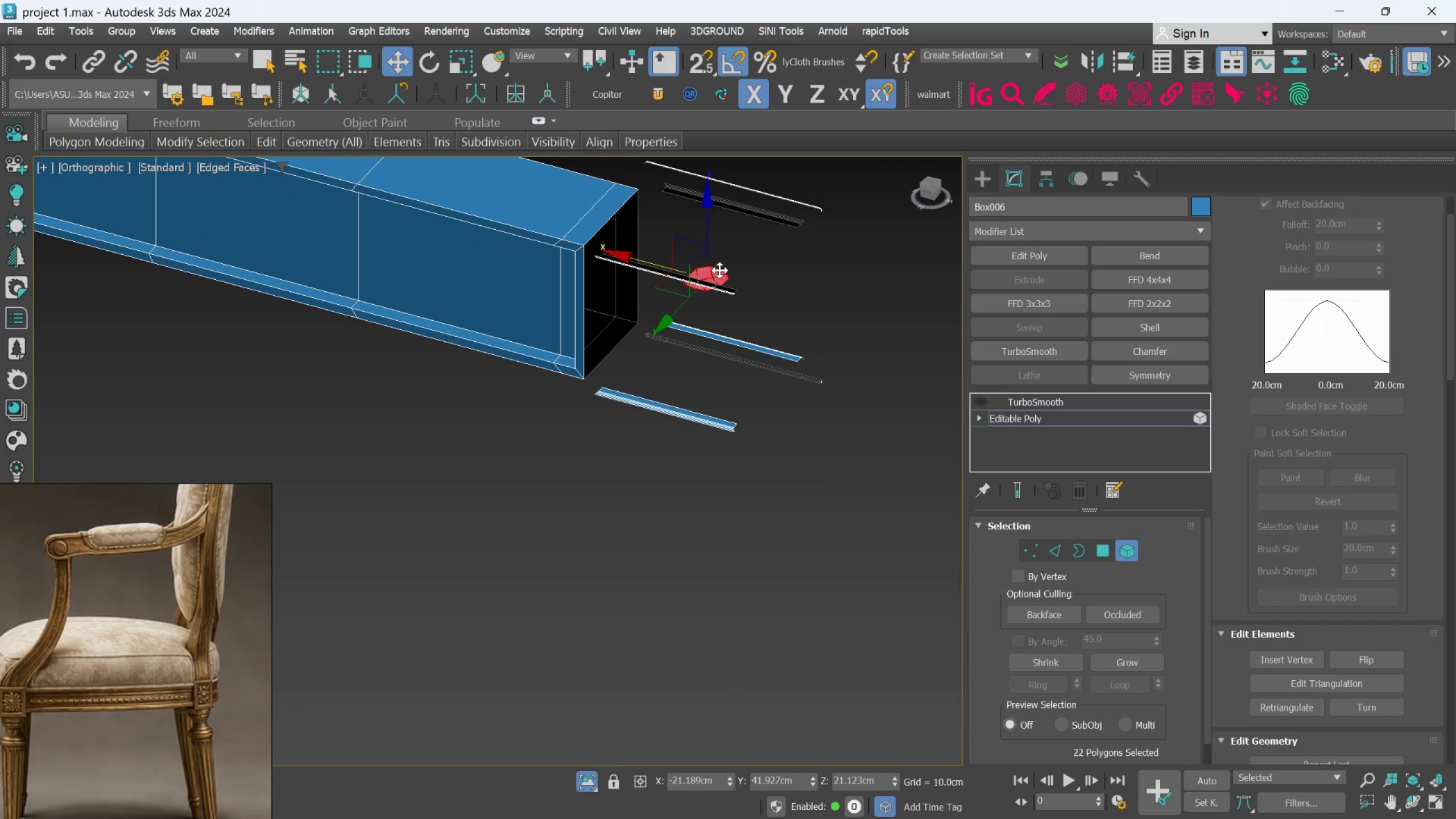 
key(Delete)
 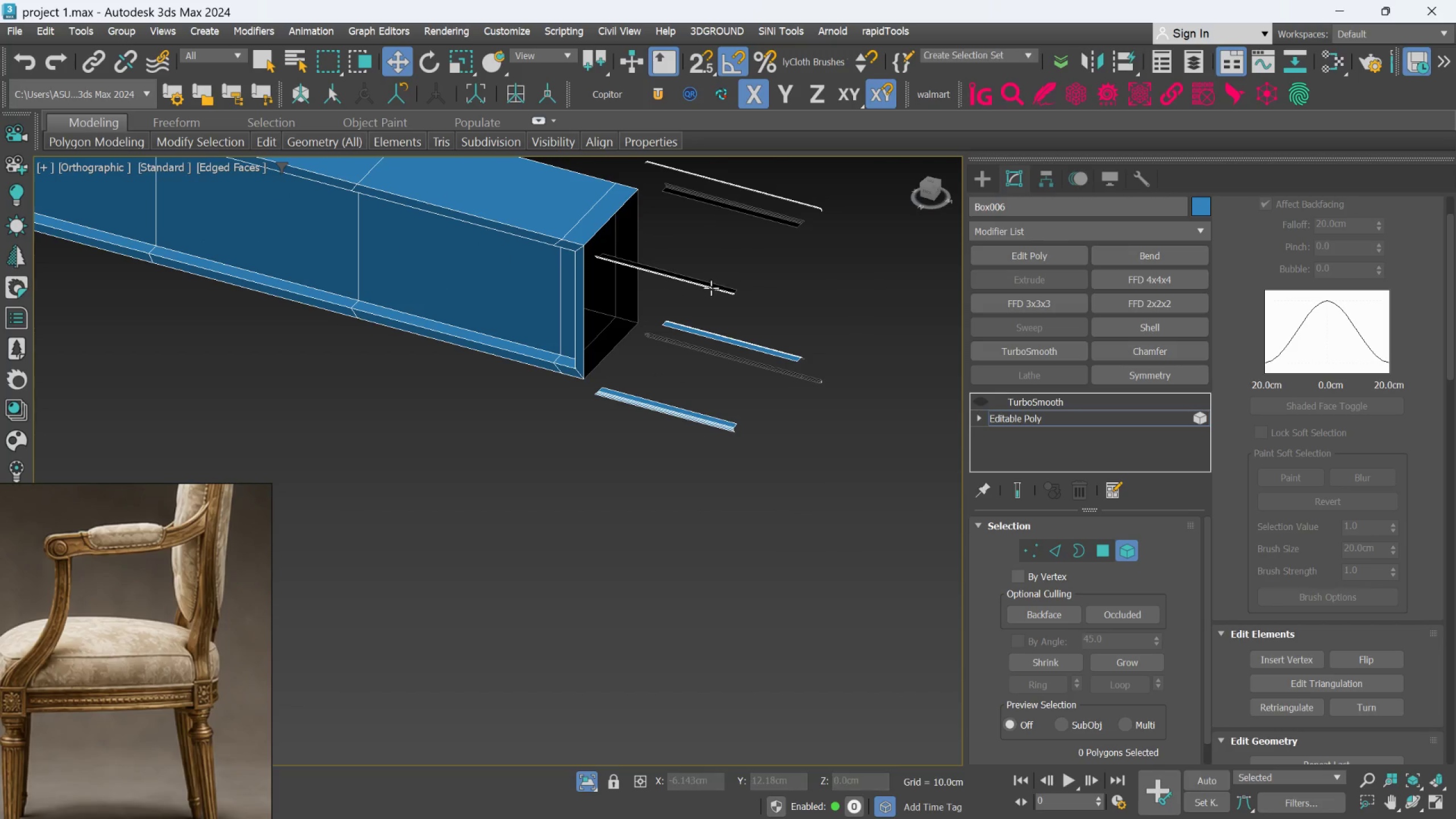 
left_click([711, 288])
 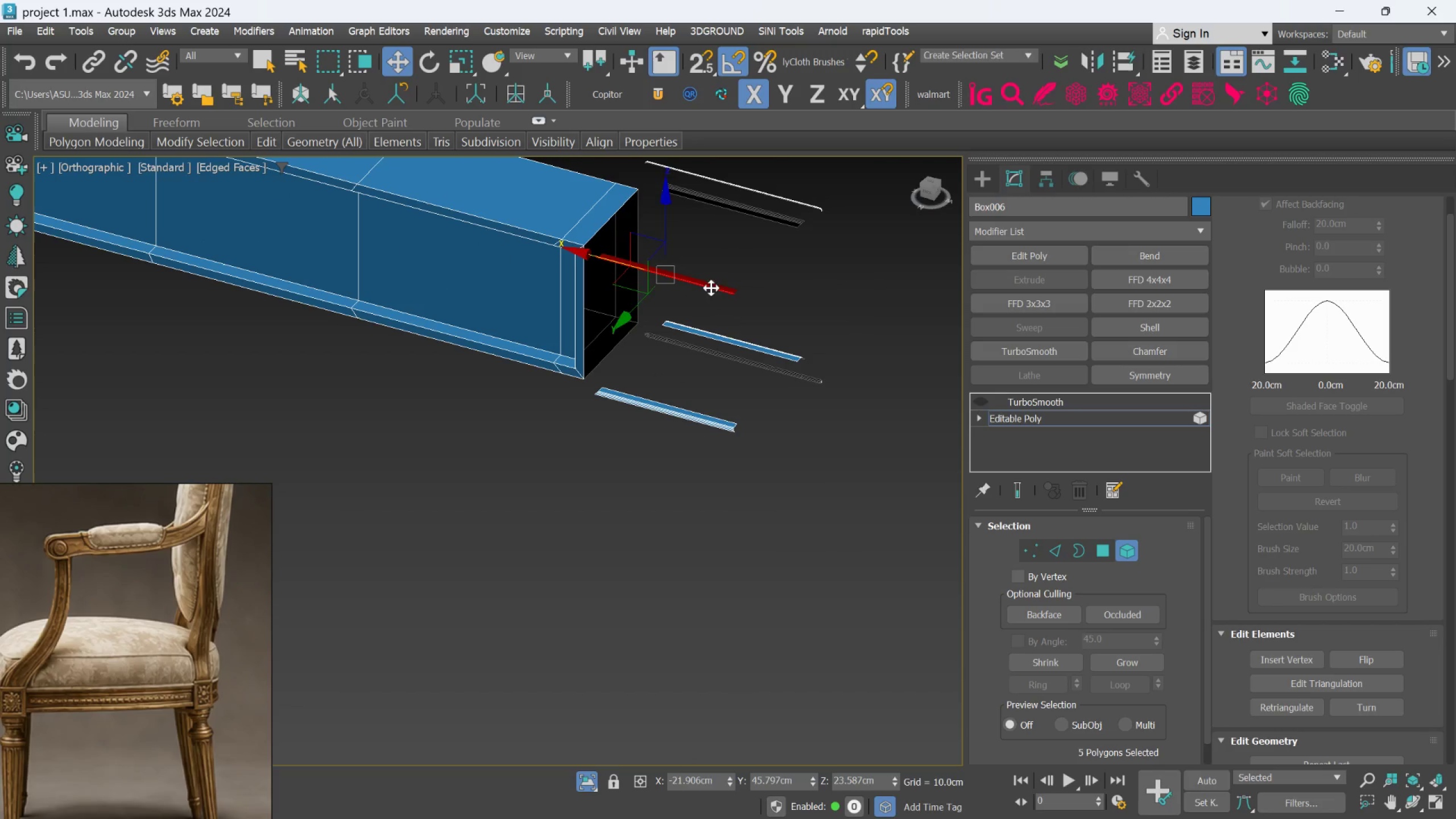 
key(Delete)
 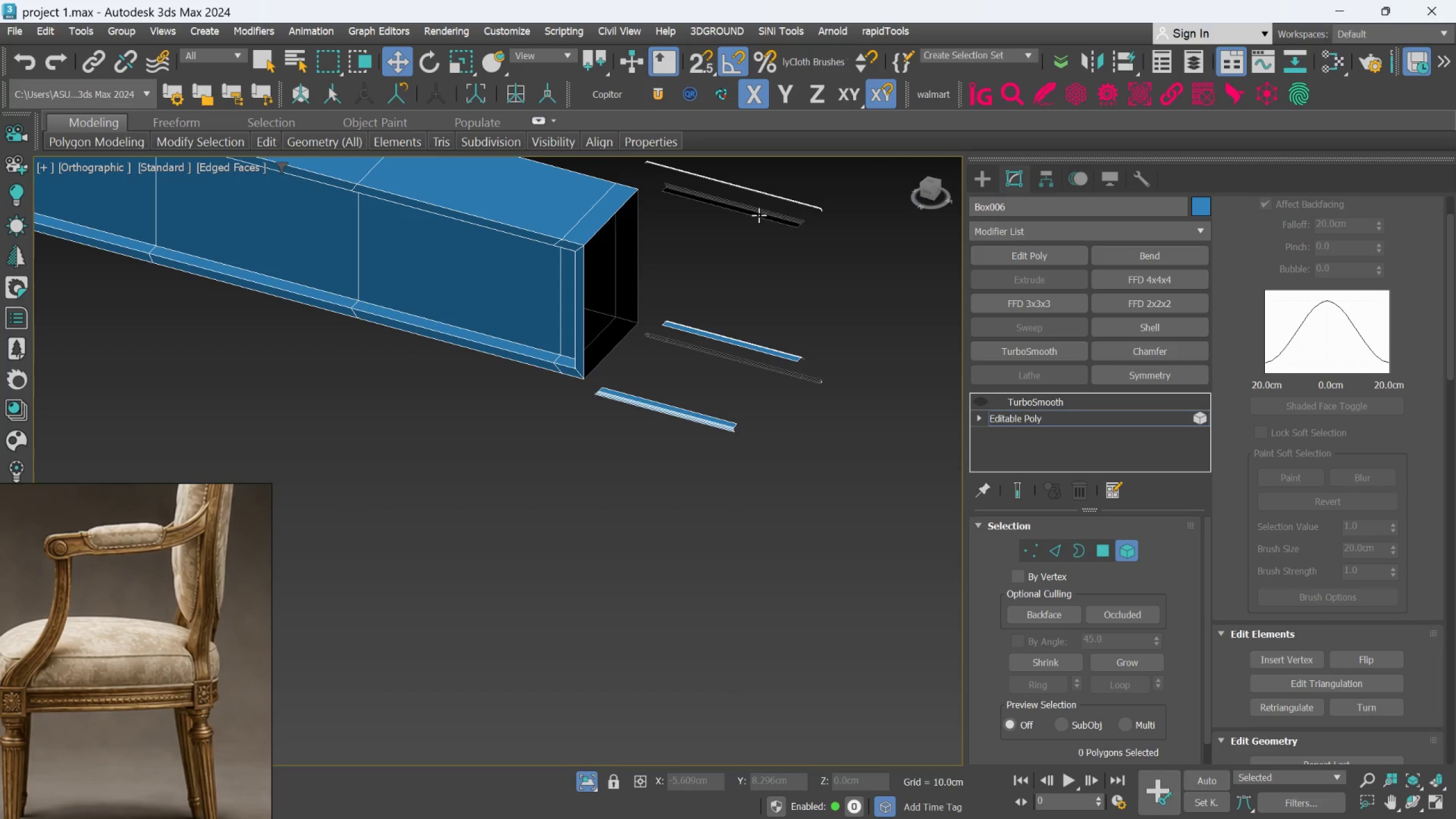 
key(Delete)
 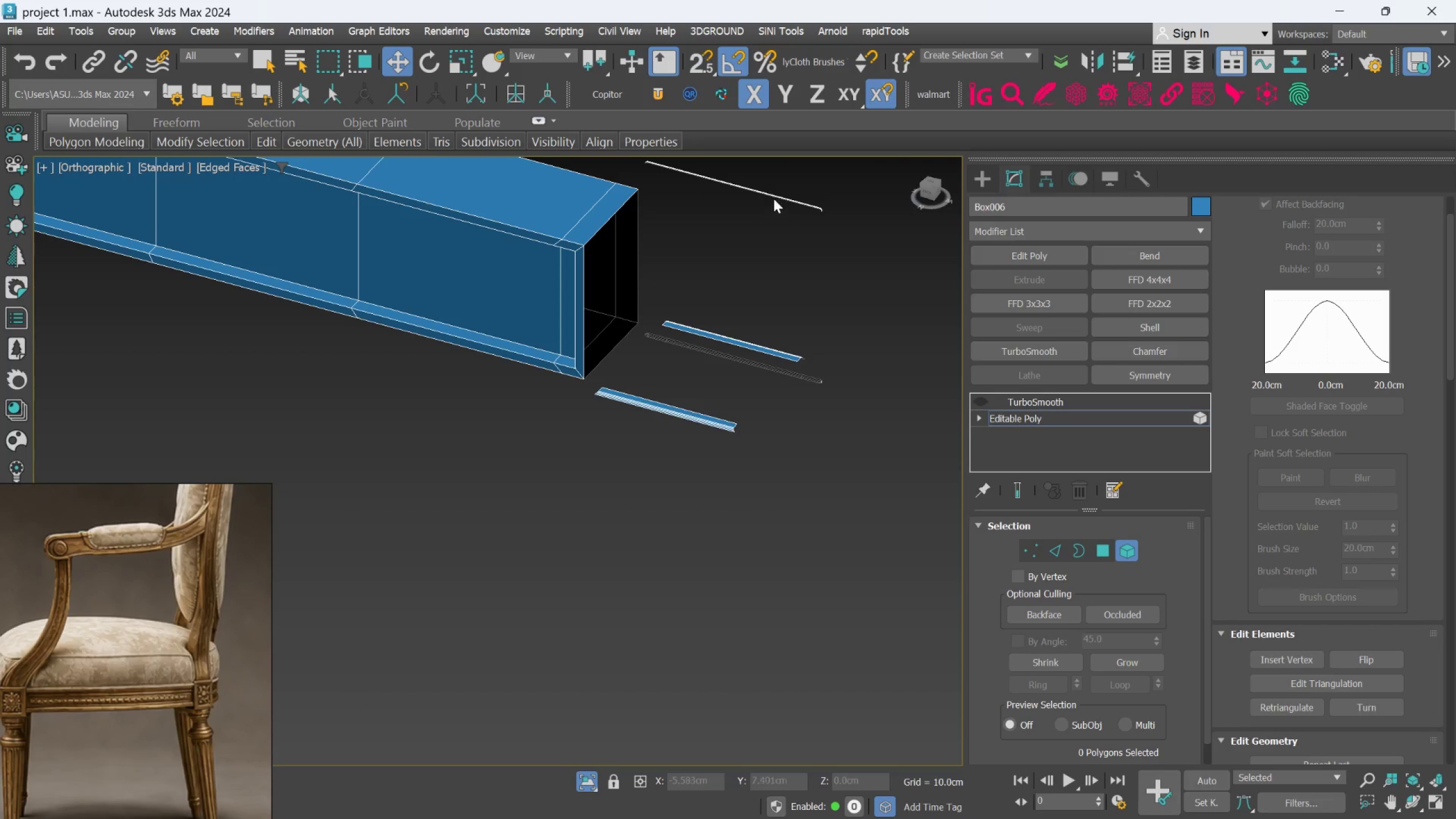 
double_click([776, 197])
 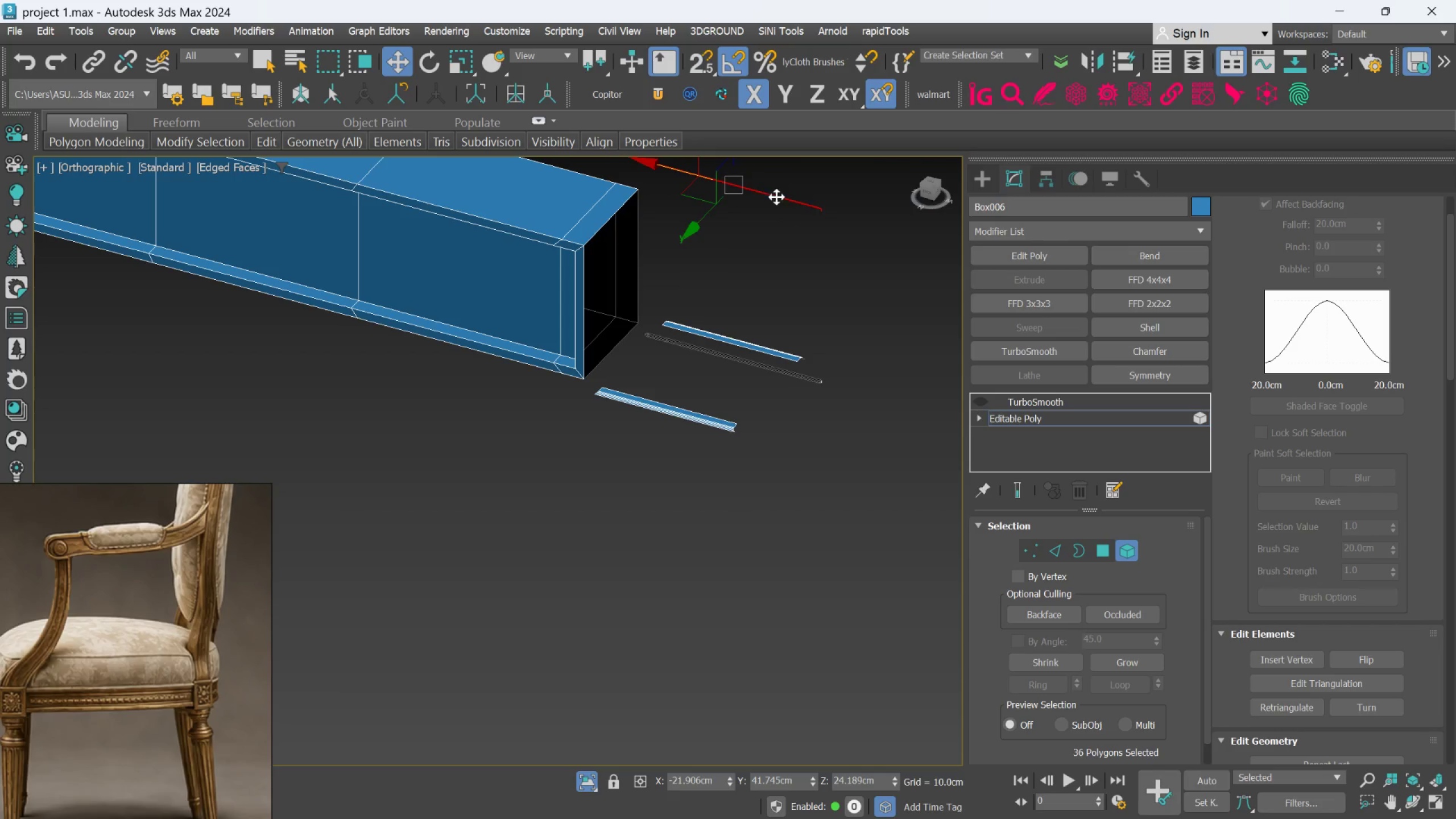 
key(Delete)
 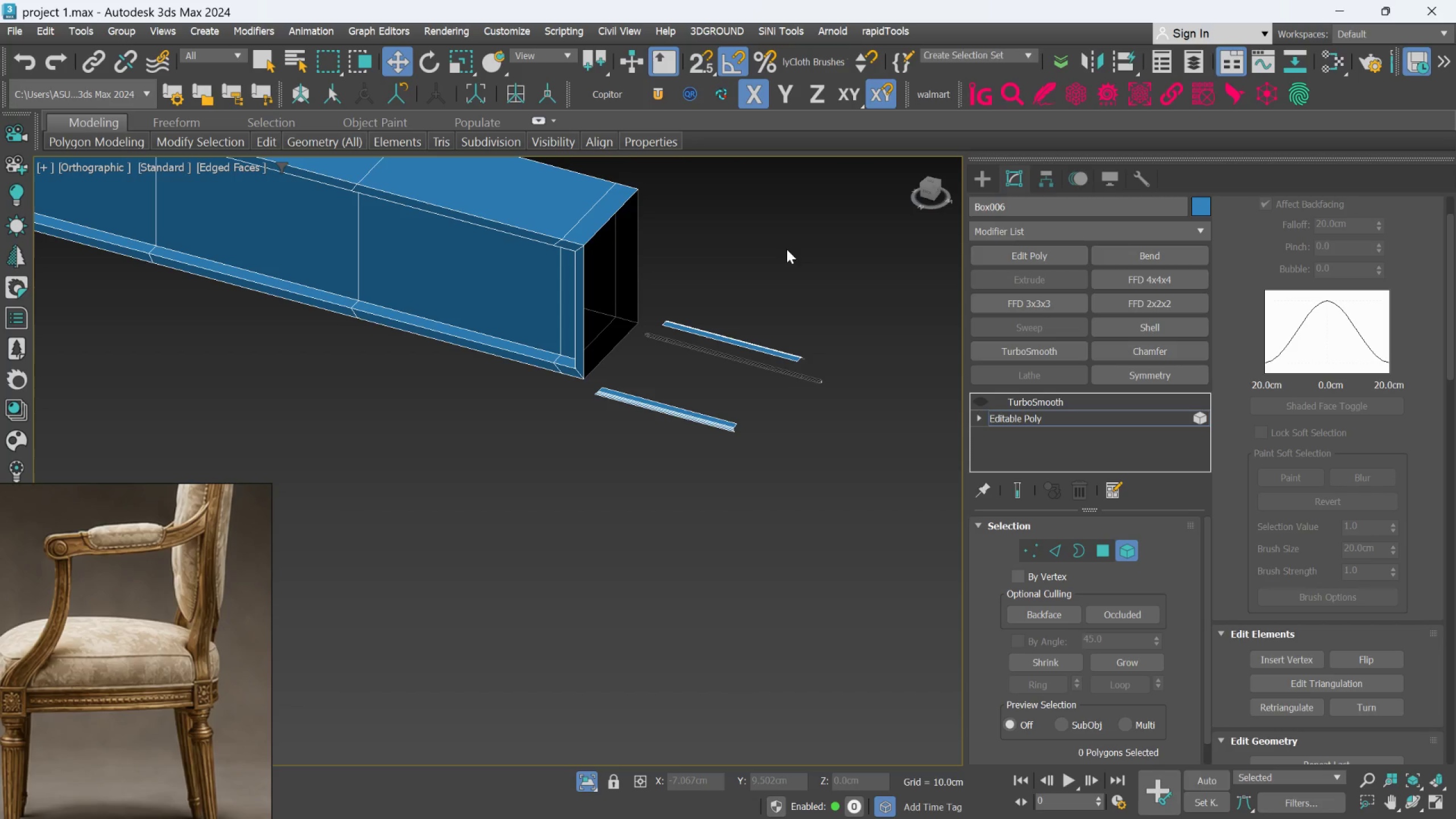 
left_click_drag(start_coordinate=[785, 261], to_coordinate=[671, 508])
 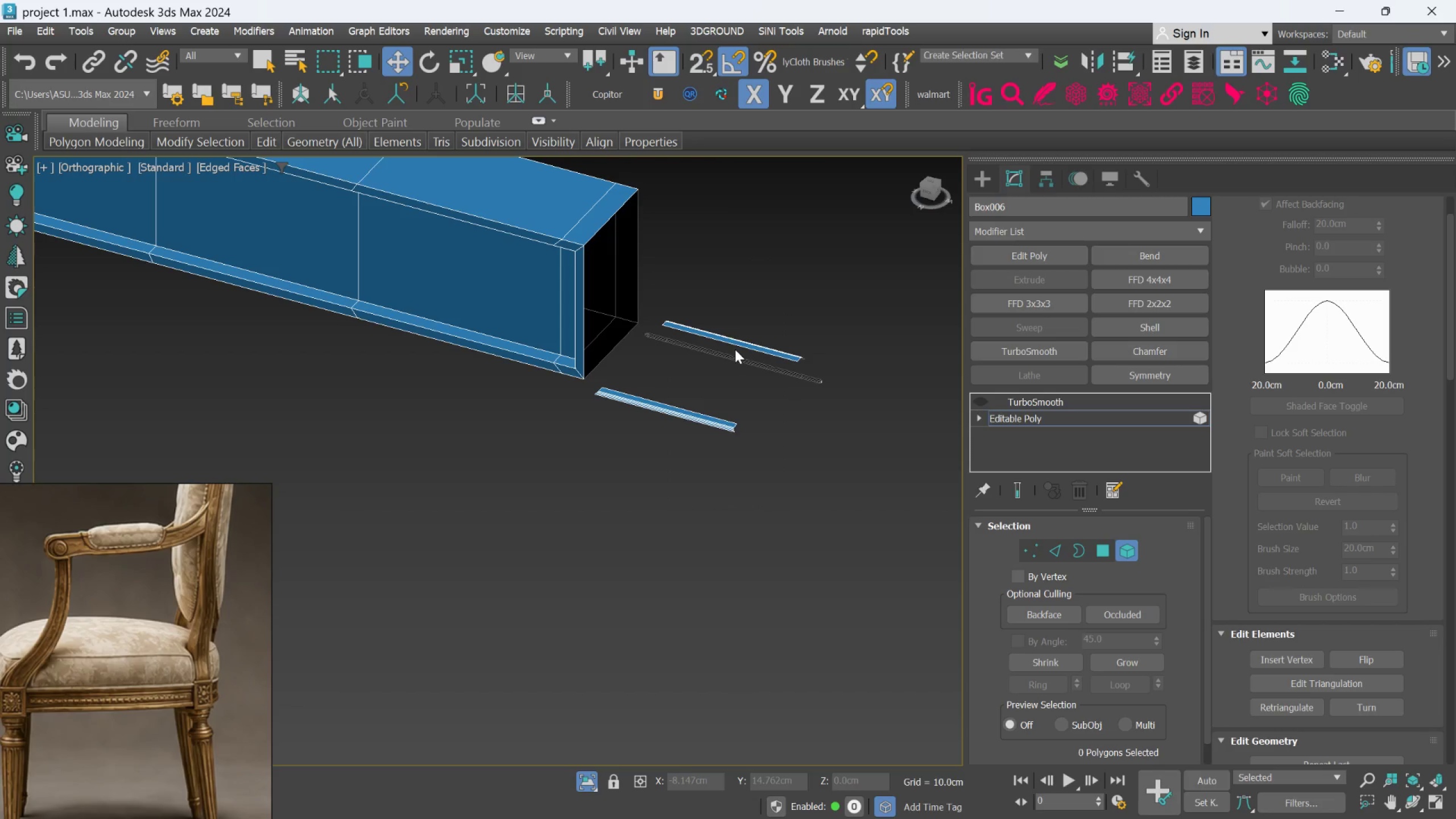 
left_click([739, 344])
 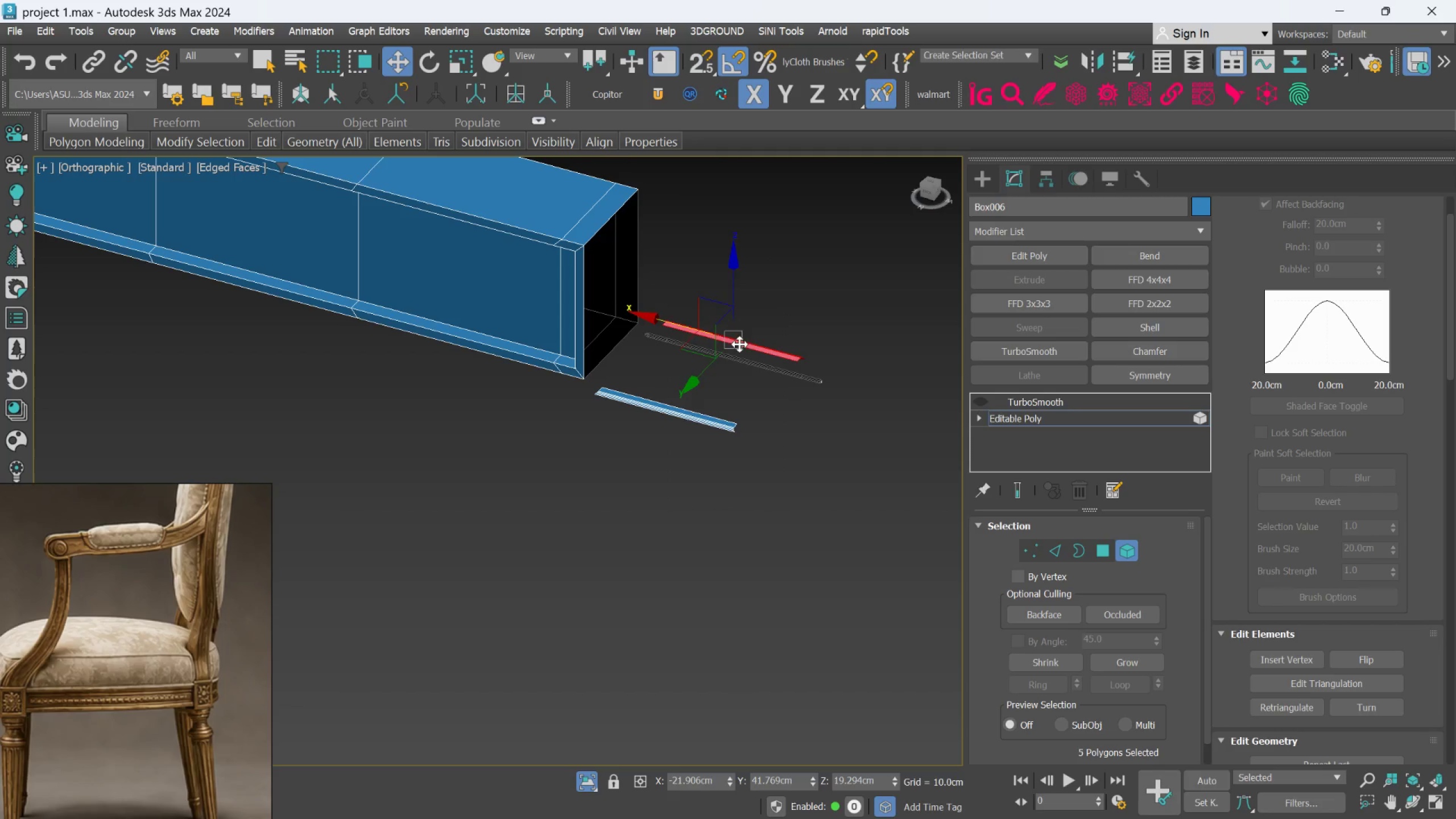 
key(Delete)
 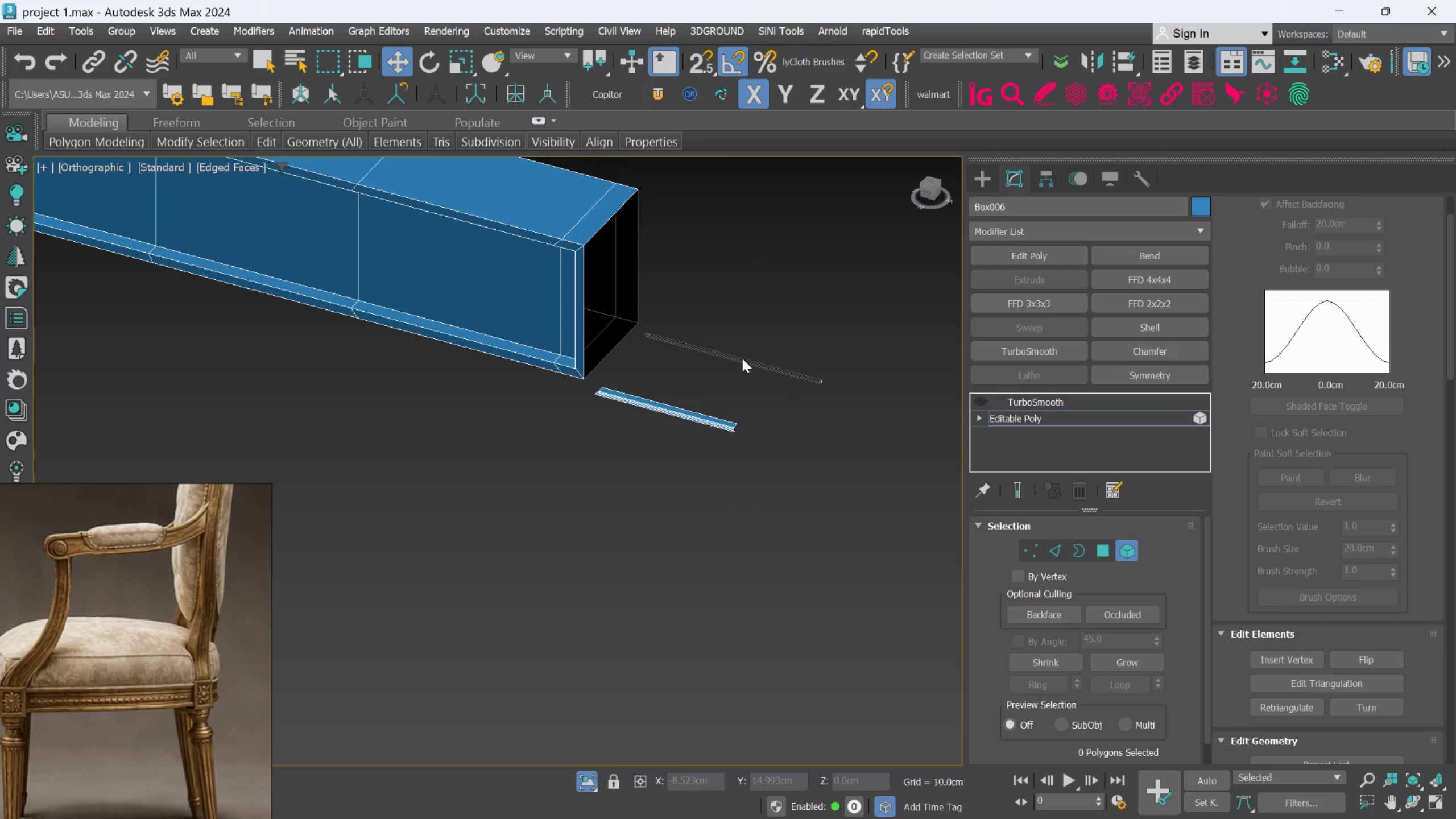 
double_click([742, 358])
 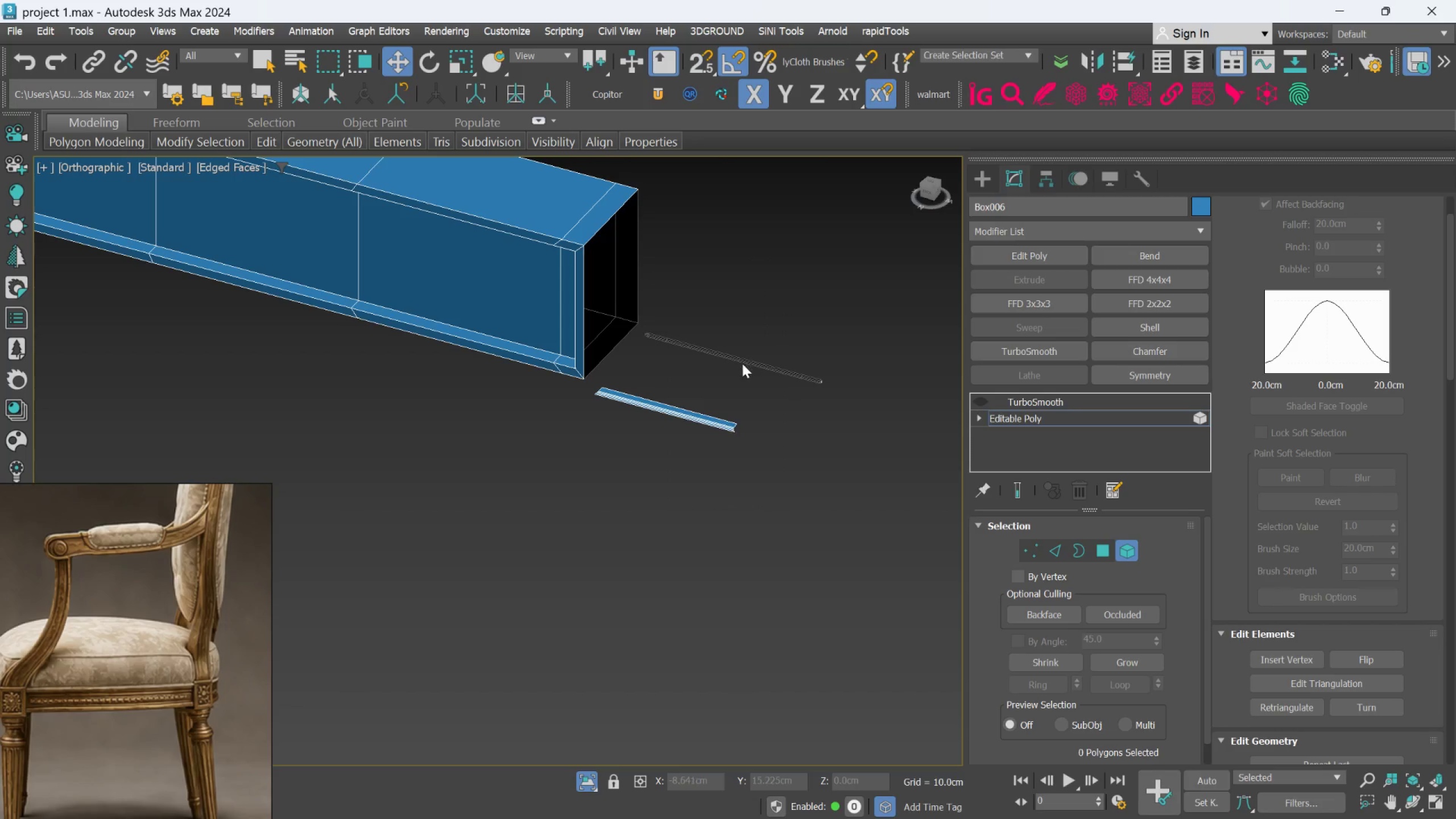 
triple_click([743, 364])
 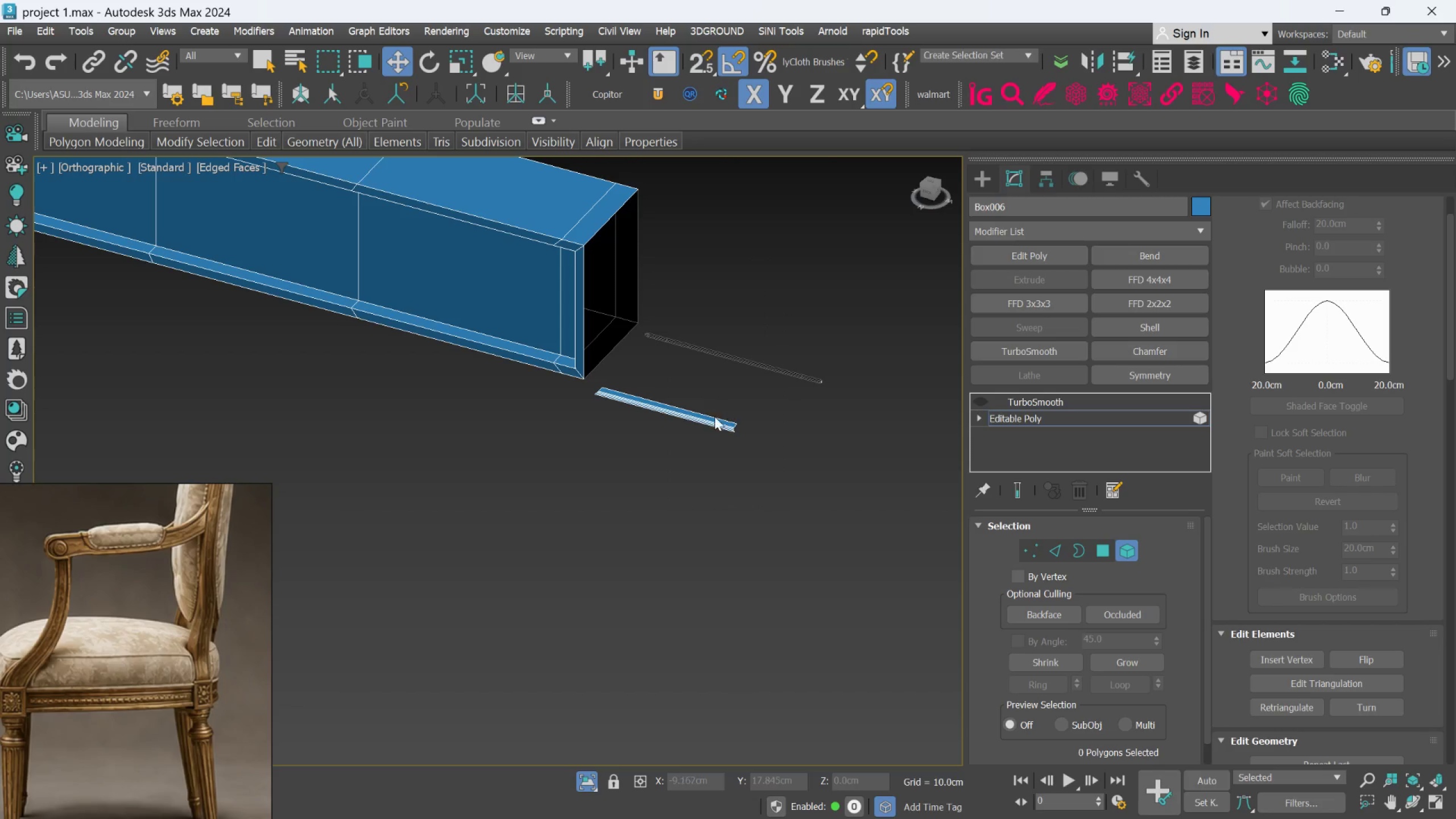 
left_click([710, 424])
 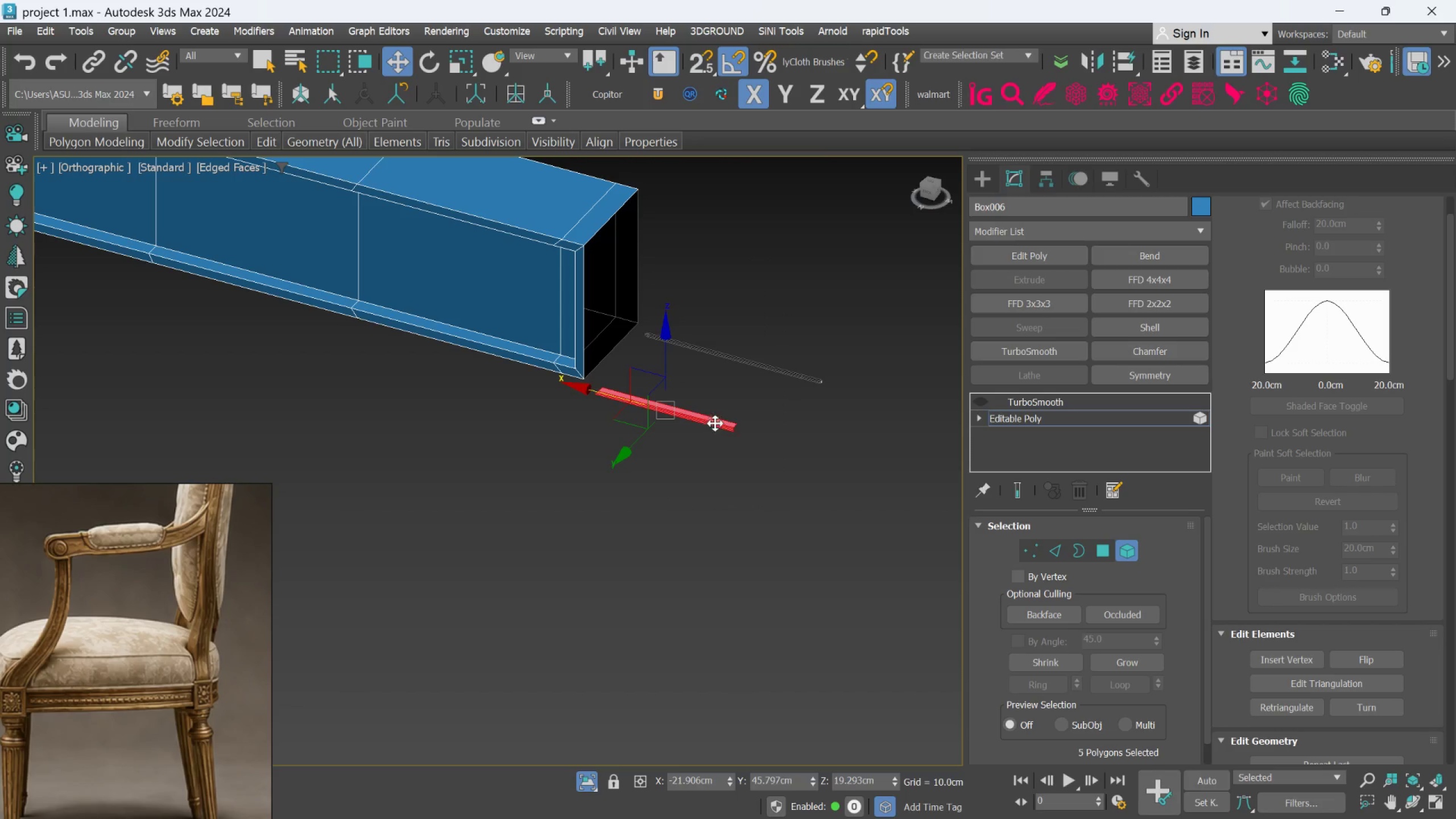 
key(Delete)
 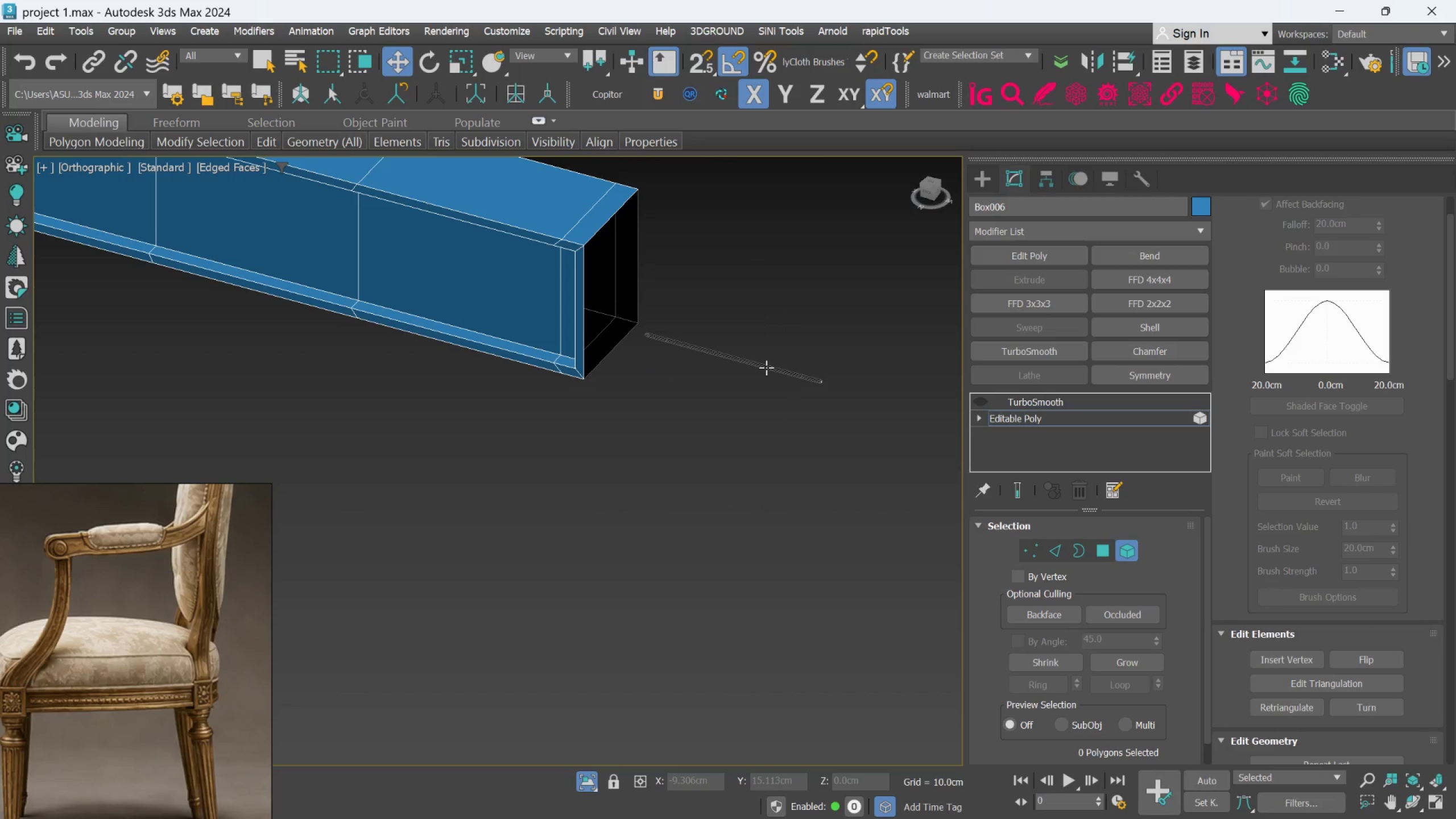 
left_click([766, 367])
 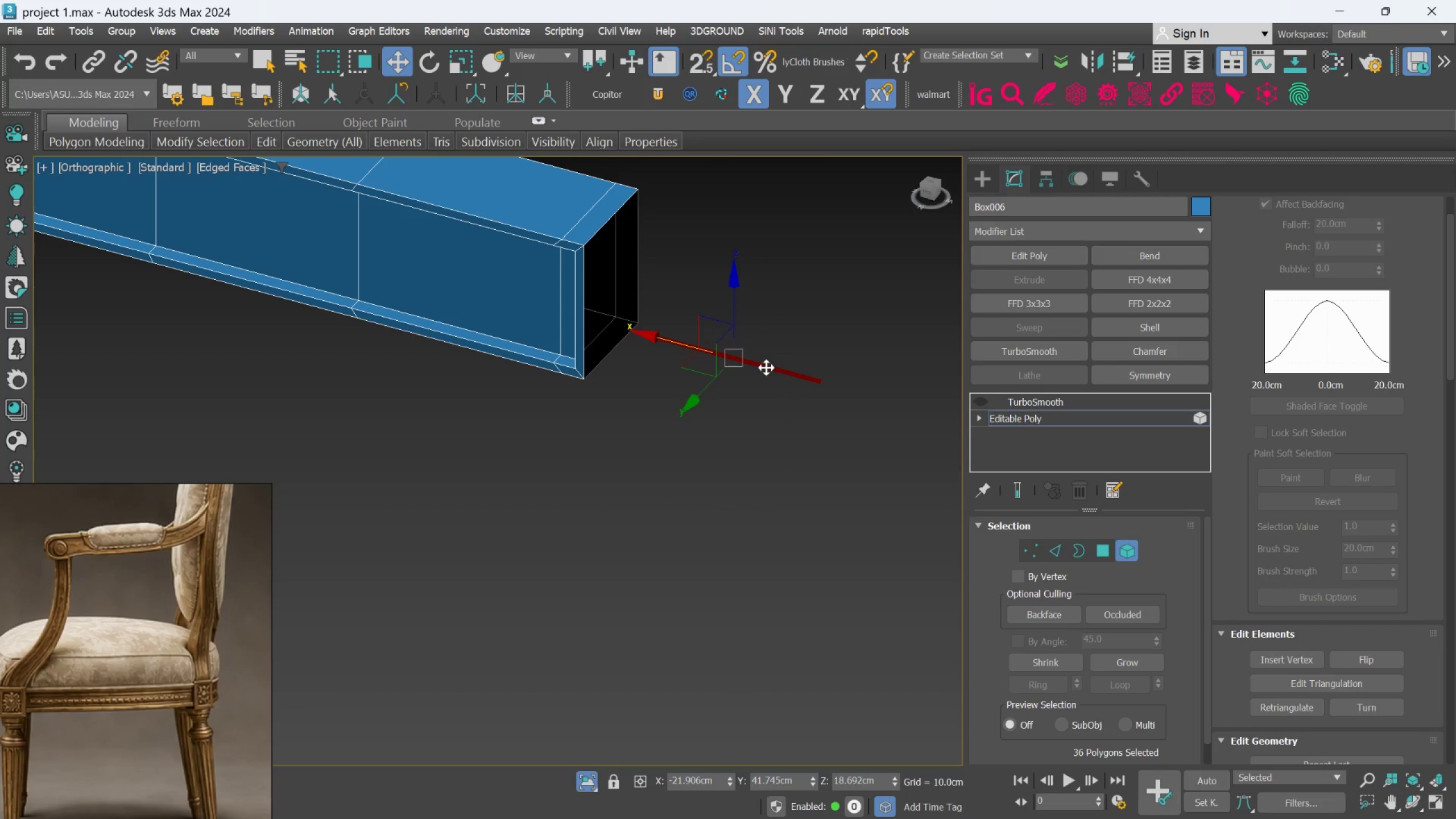 
key(Delete)
 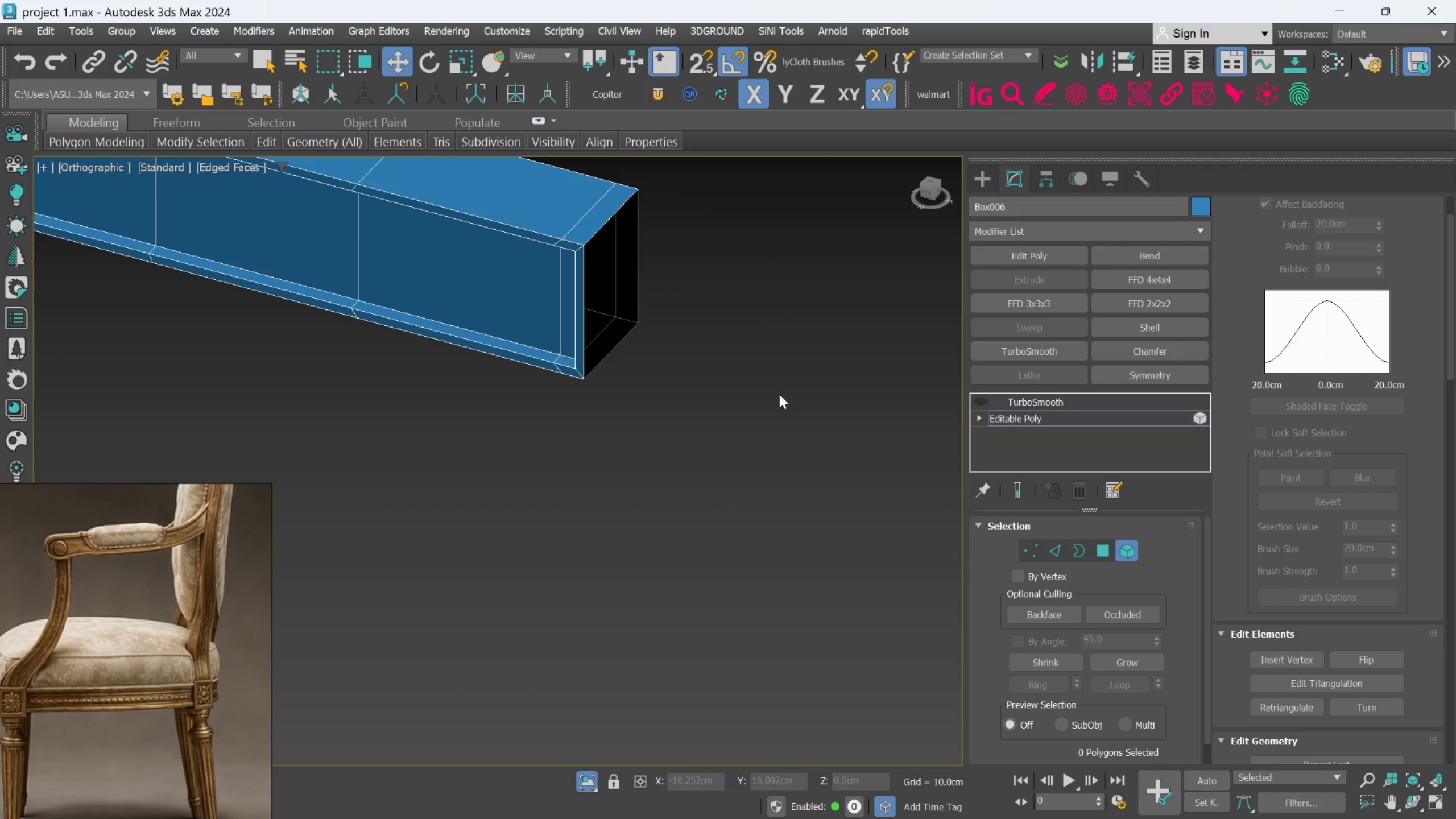 
scroll: coordinate [763, 433], scroll_direction: down, amount: 5.0
 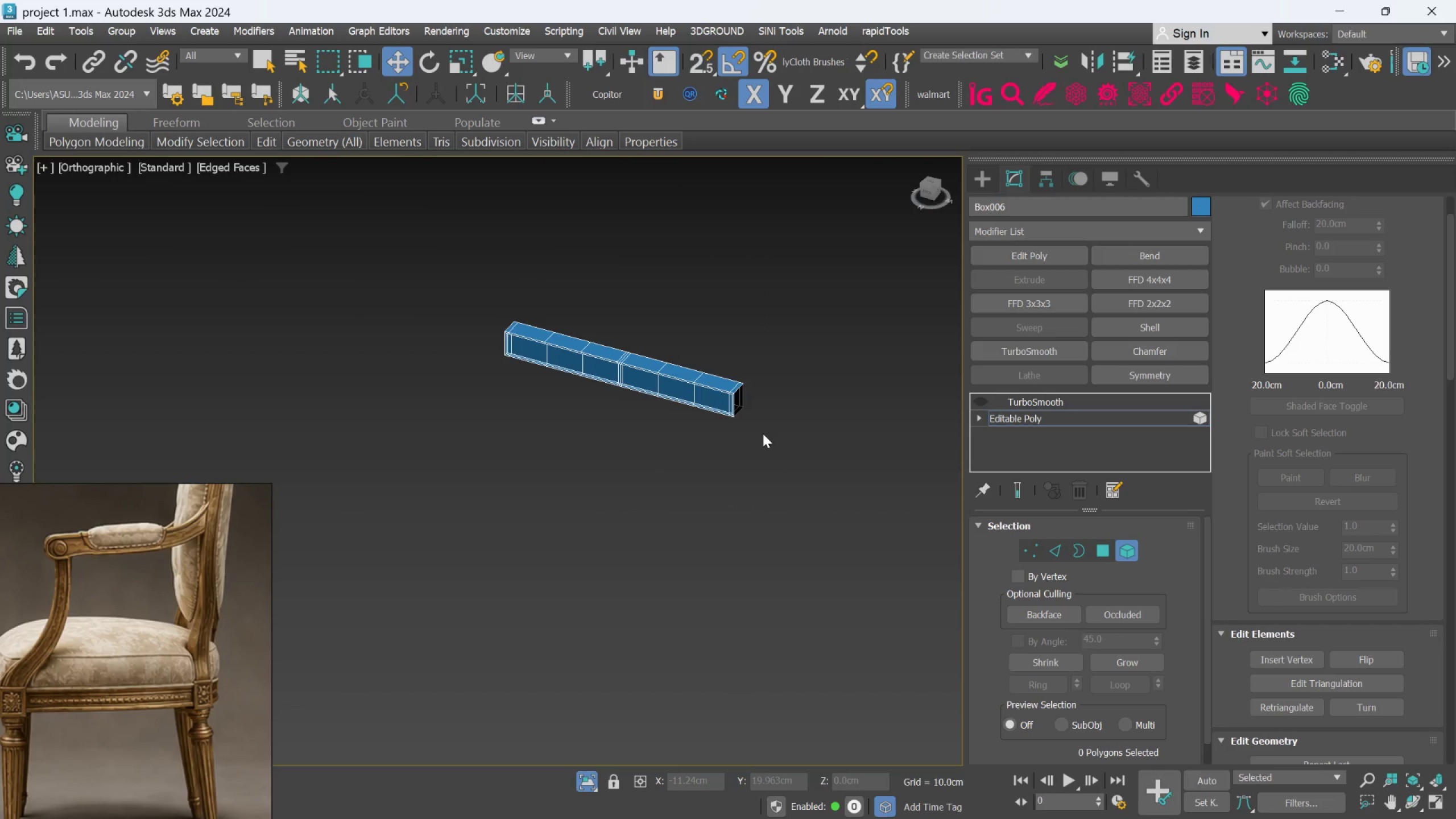 
hold_key(key=AltLeft, duration=0.44)
 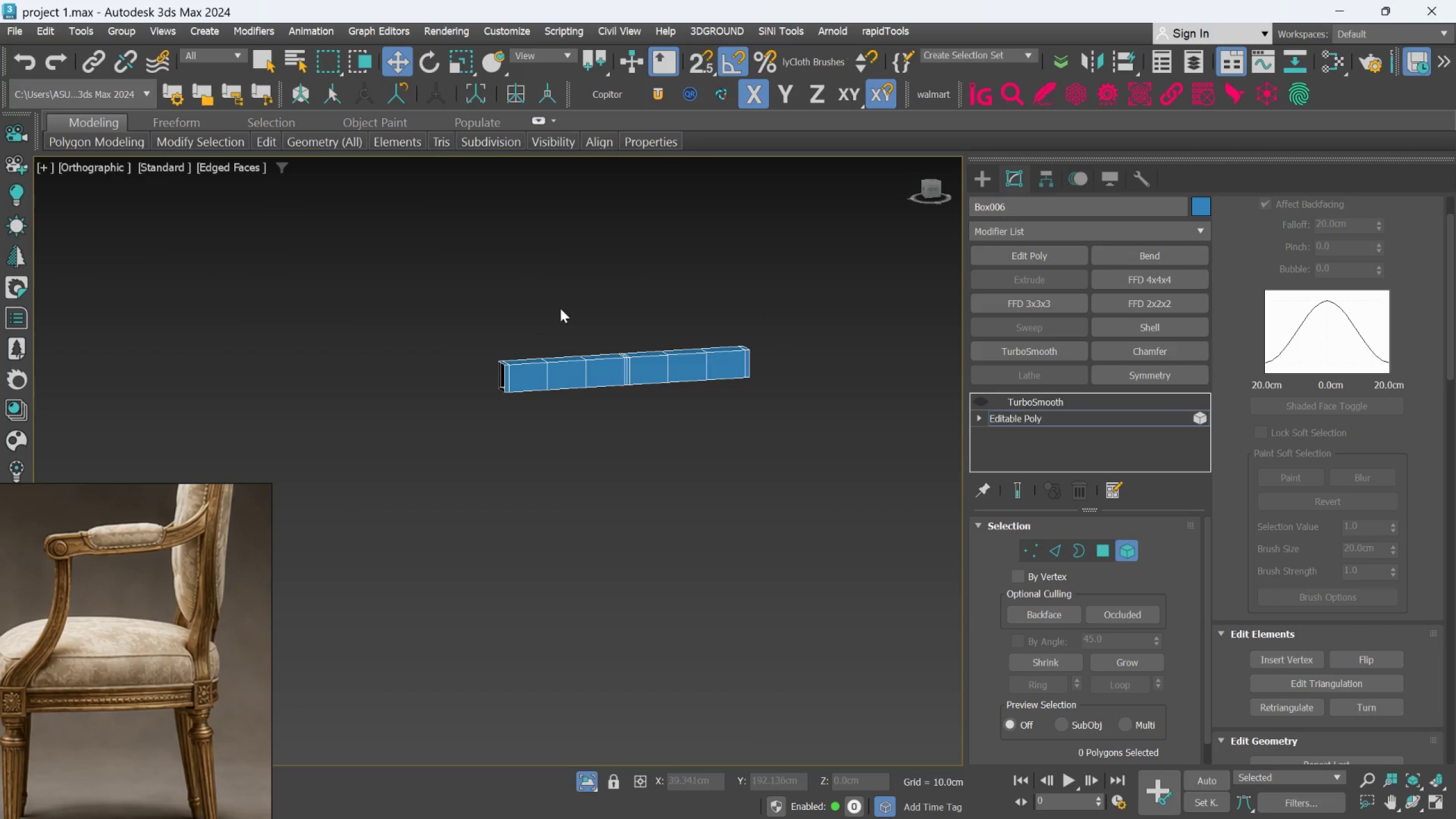 
scroll: coordinate [570, 298], scroll_direction: up, amount: 2.0
 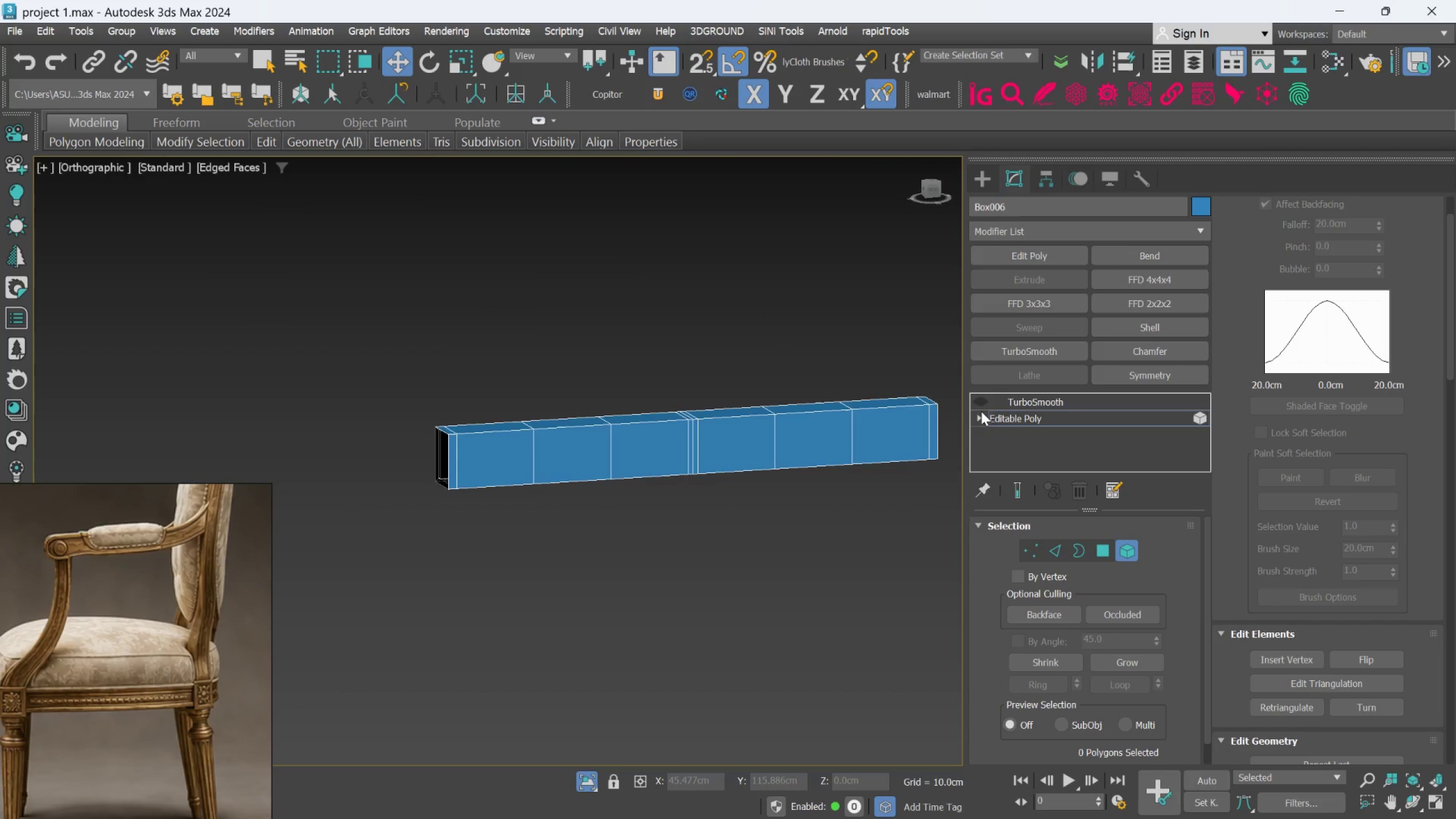 
left_click([985, 404])
 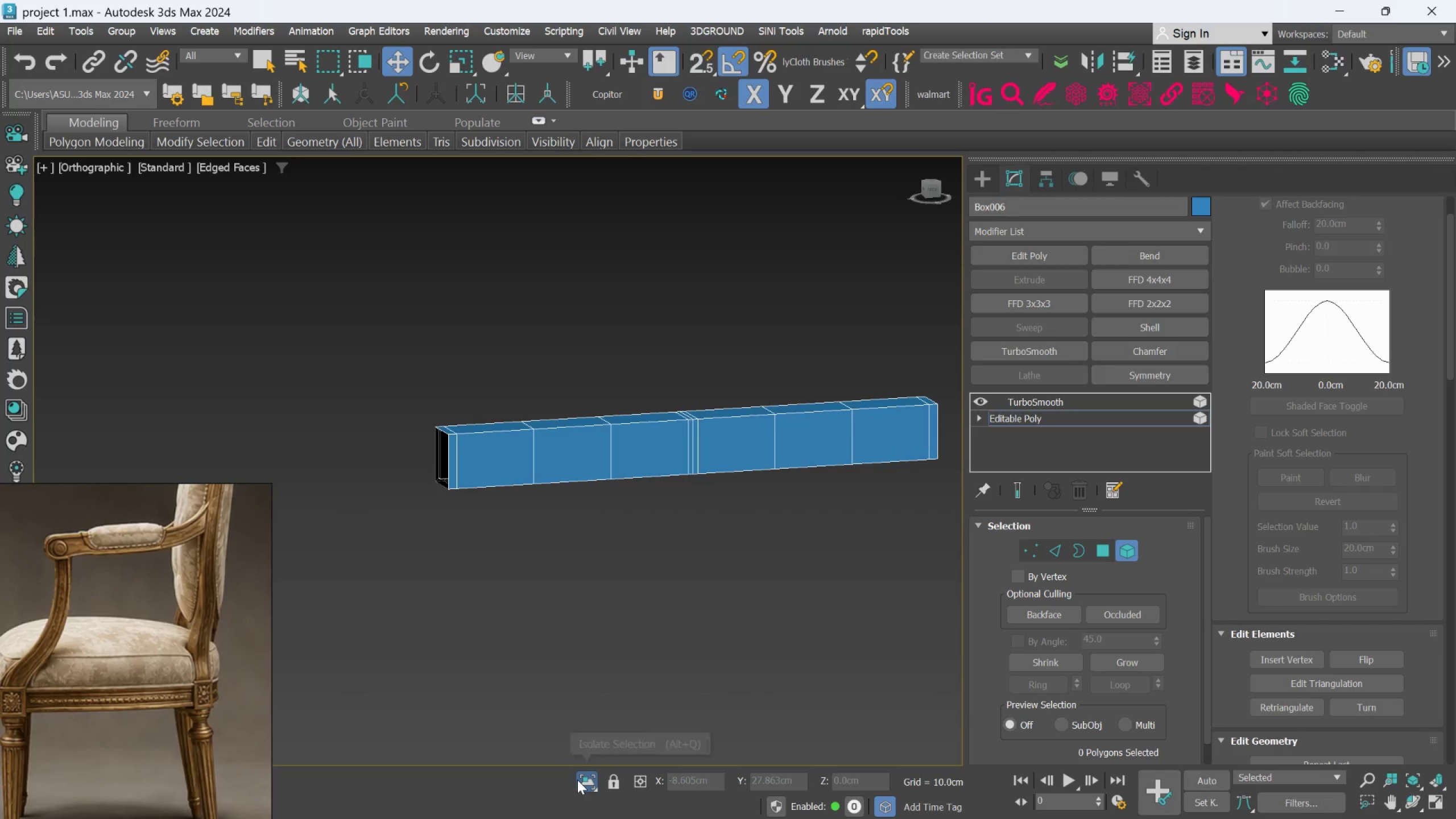 
hold_key(key=AltLeft, duration=0.59)
 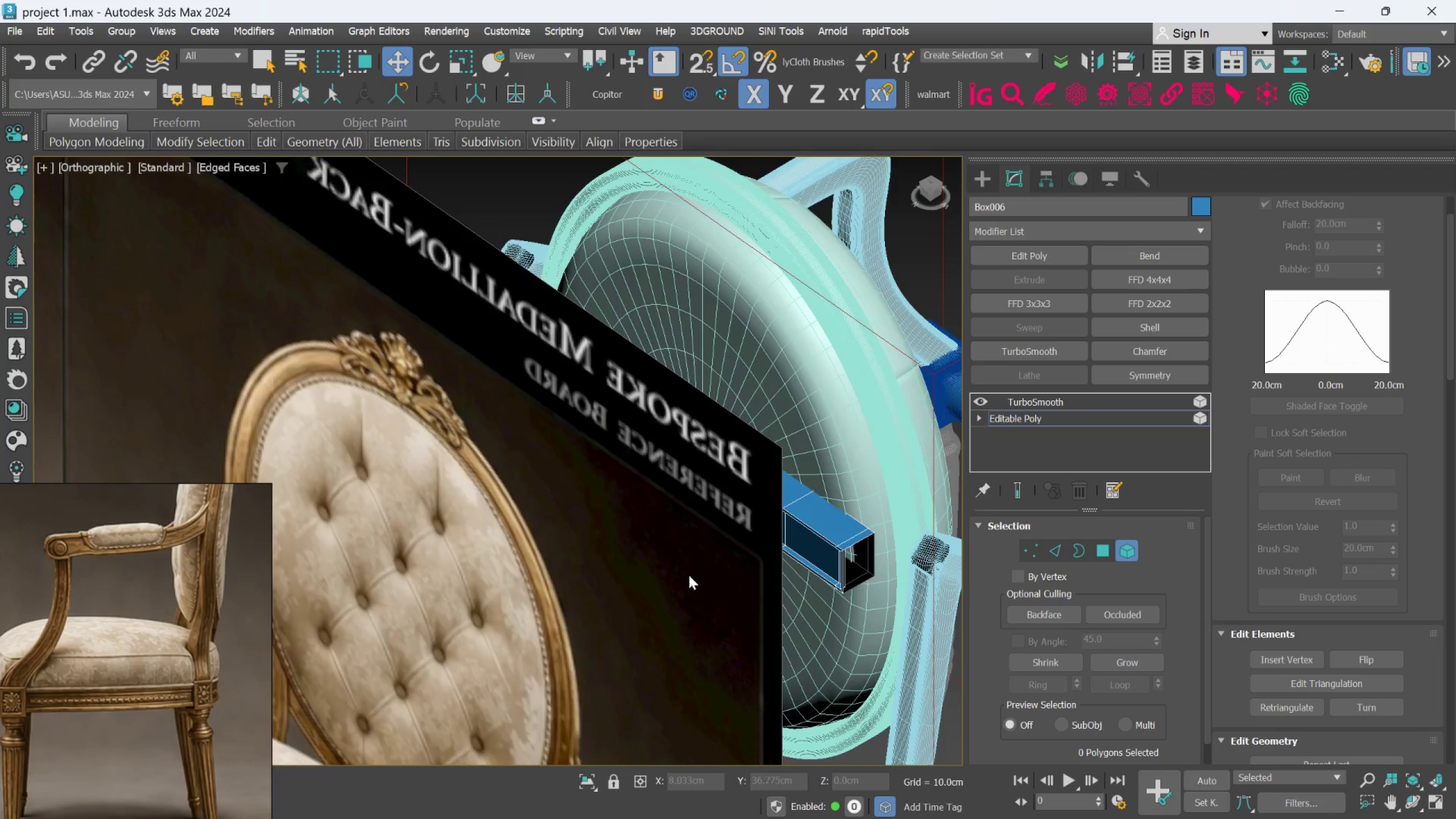 
scroll: coordinate [689, 575], scroll_direction: down, amount: 2.0
 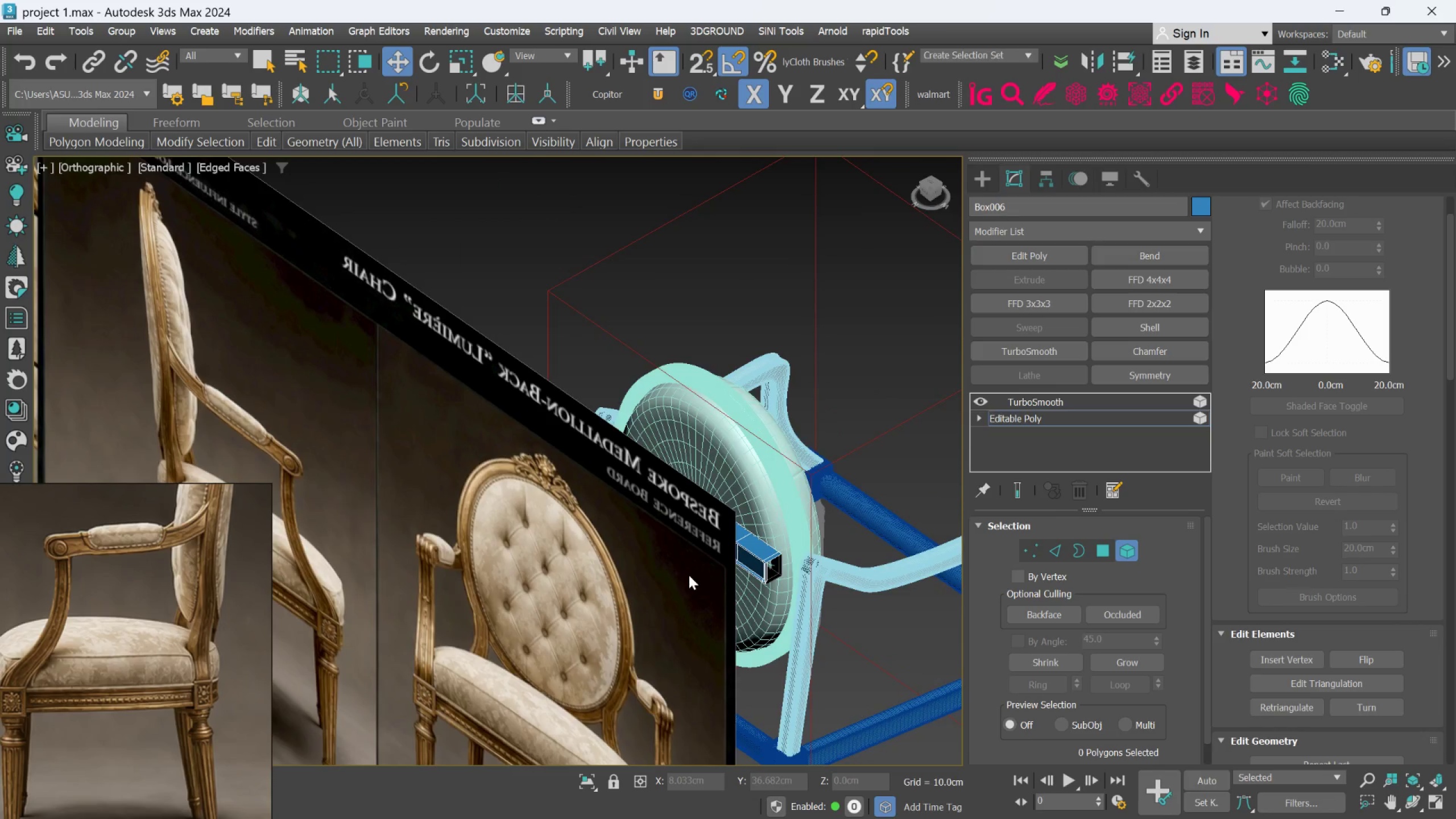 
hold_key(key=AltLeft, duration=0.38)
 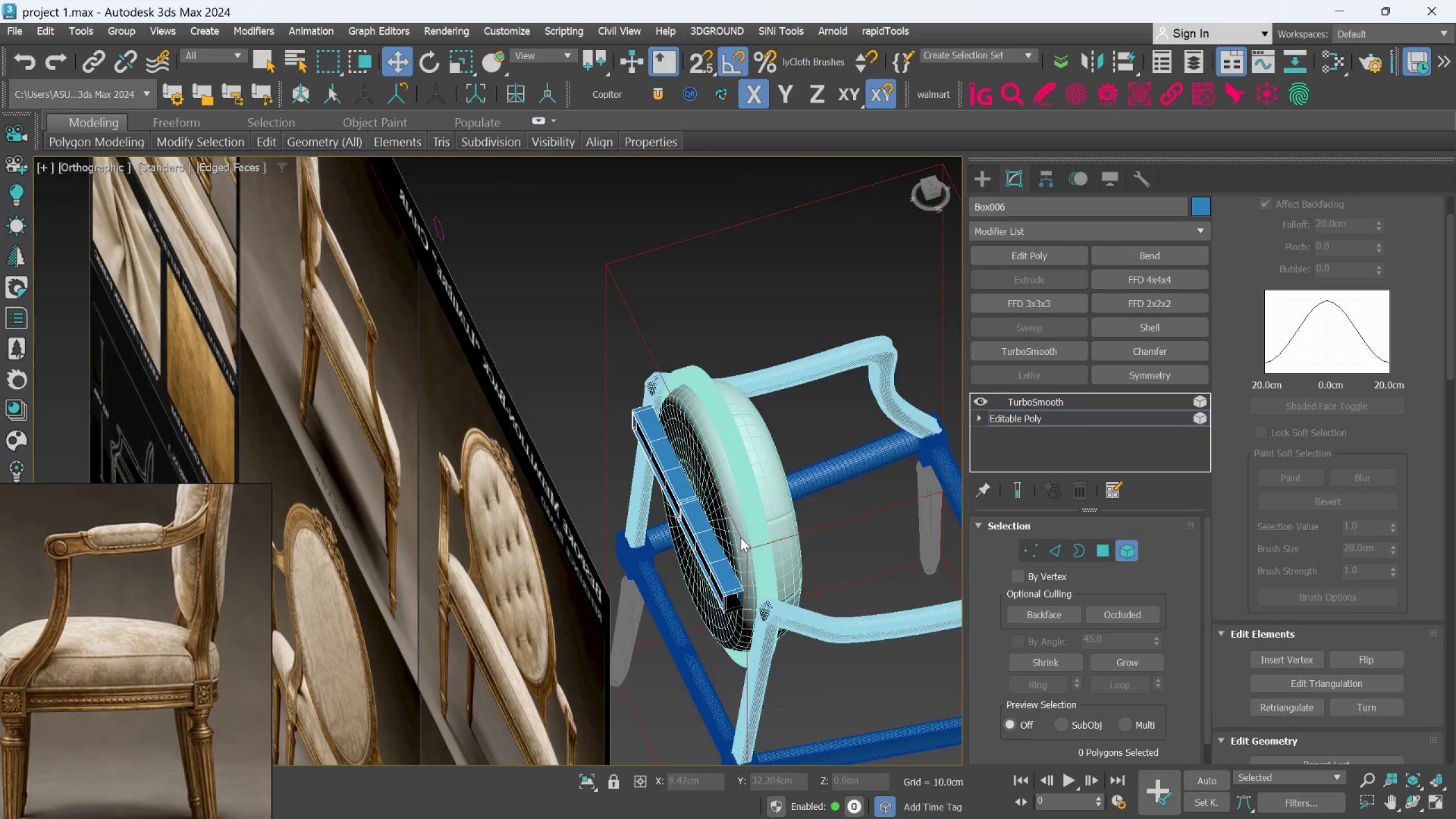 
scroll: coordinate [741, 537], scroll_direction: up, amount: 2.0
 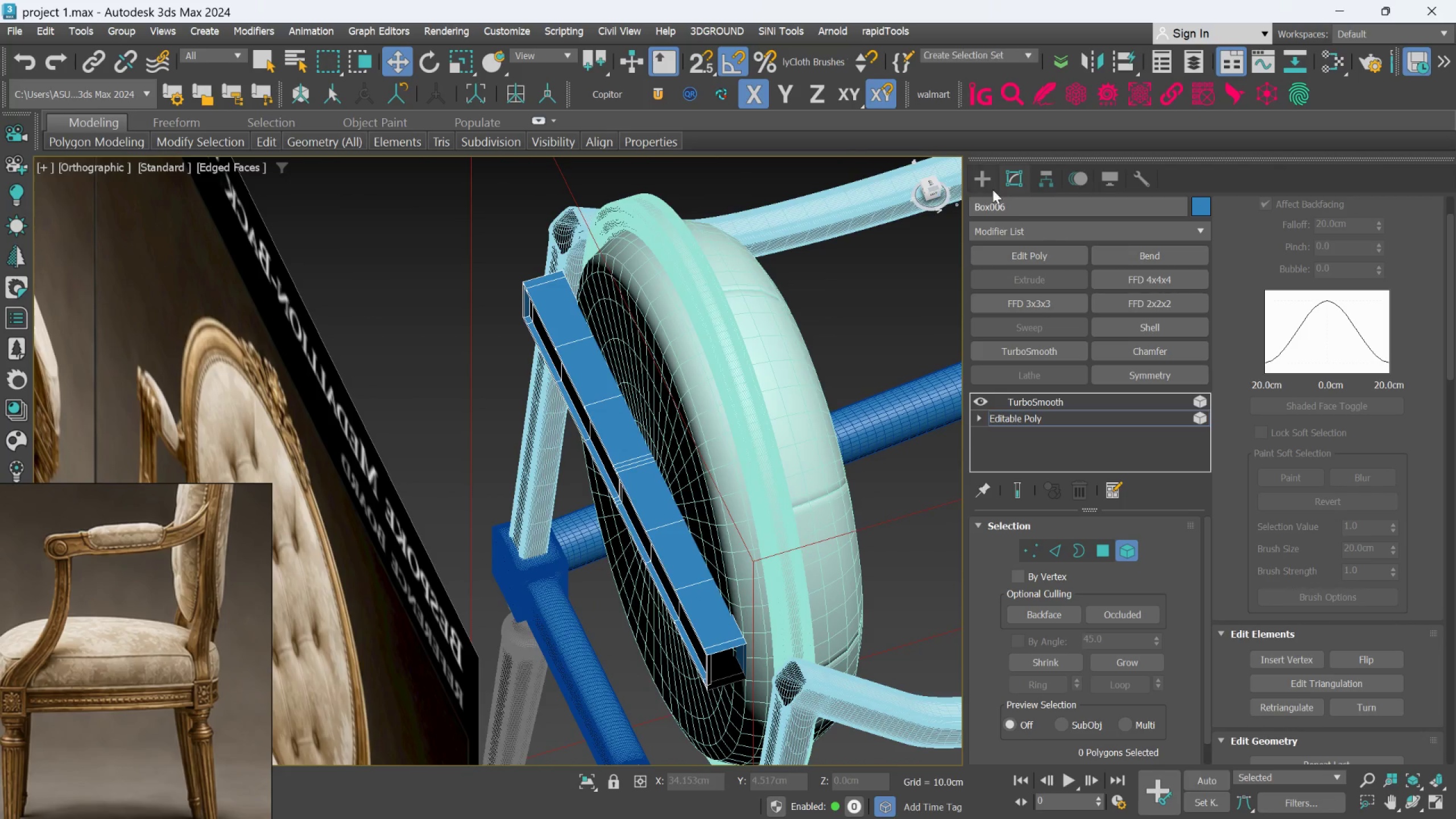 
left_click([984, 171])
 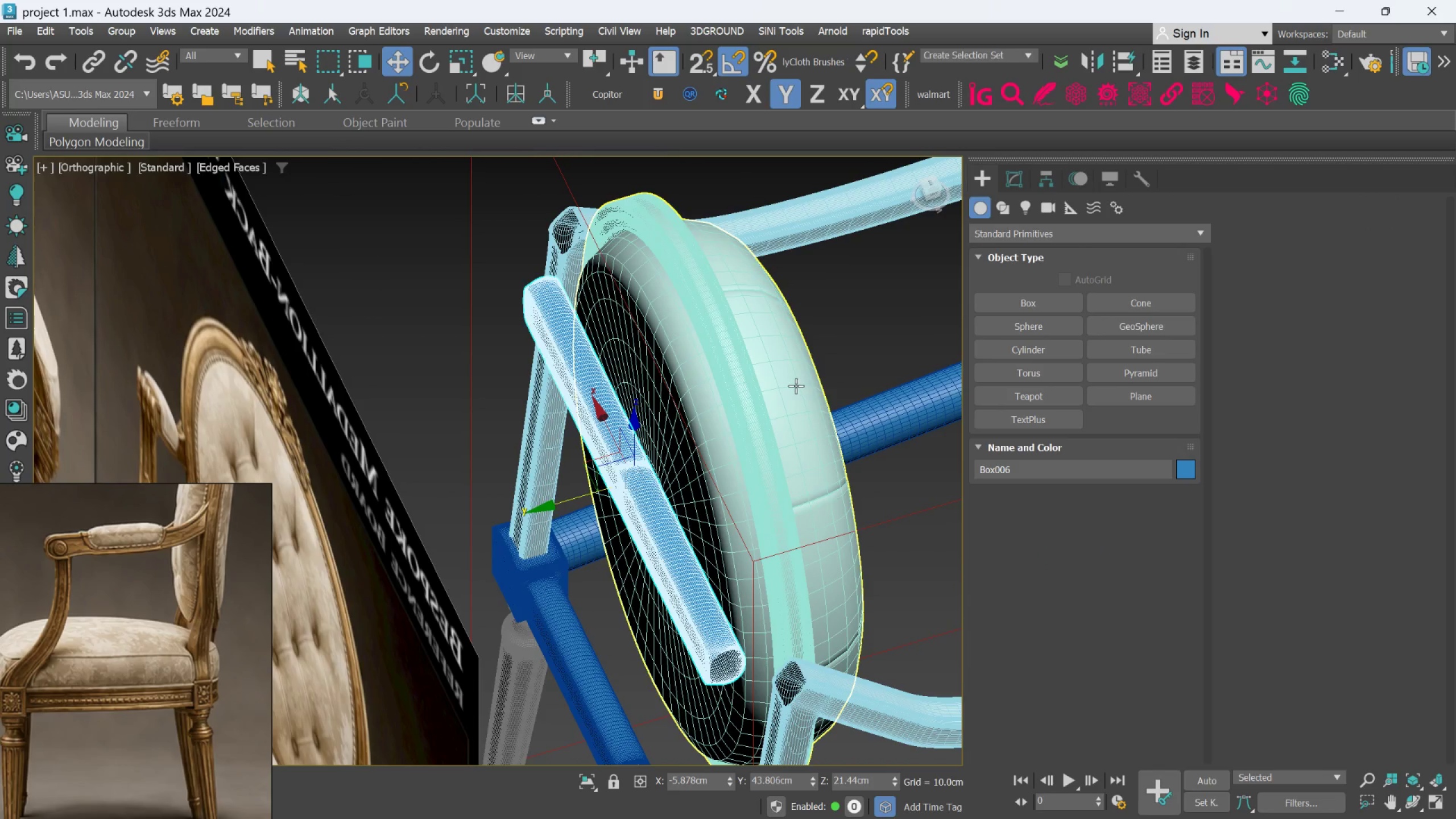 
hold_key(key=ControlLeft, duration=0.77)
left_click([791, 389])
 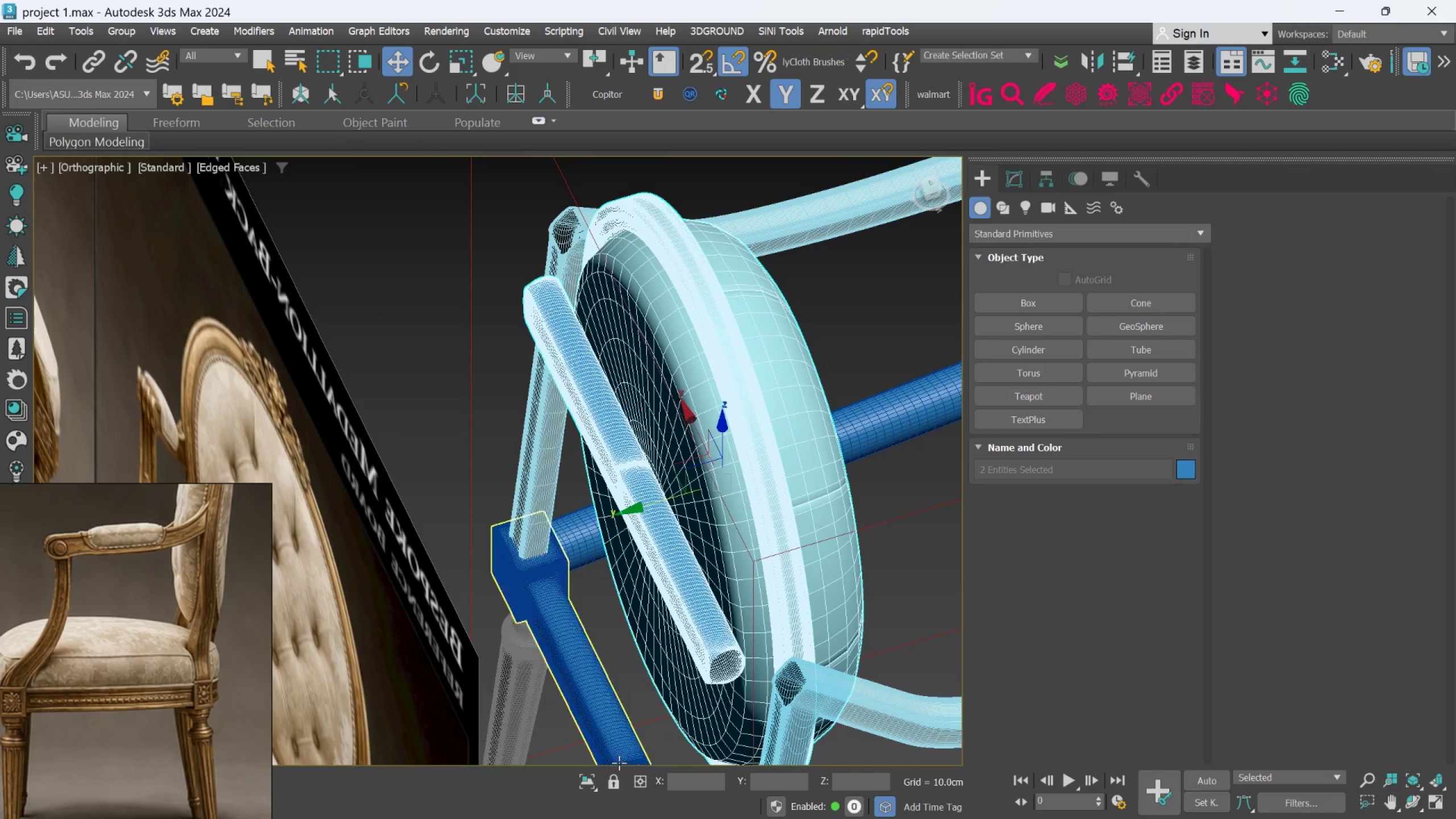 
left_click([589, 785])
 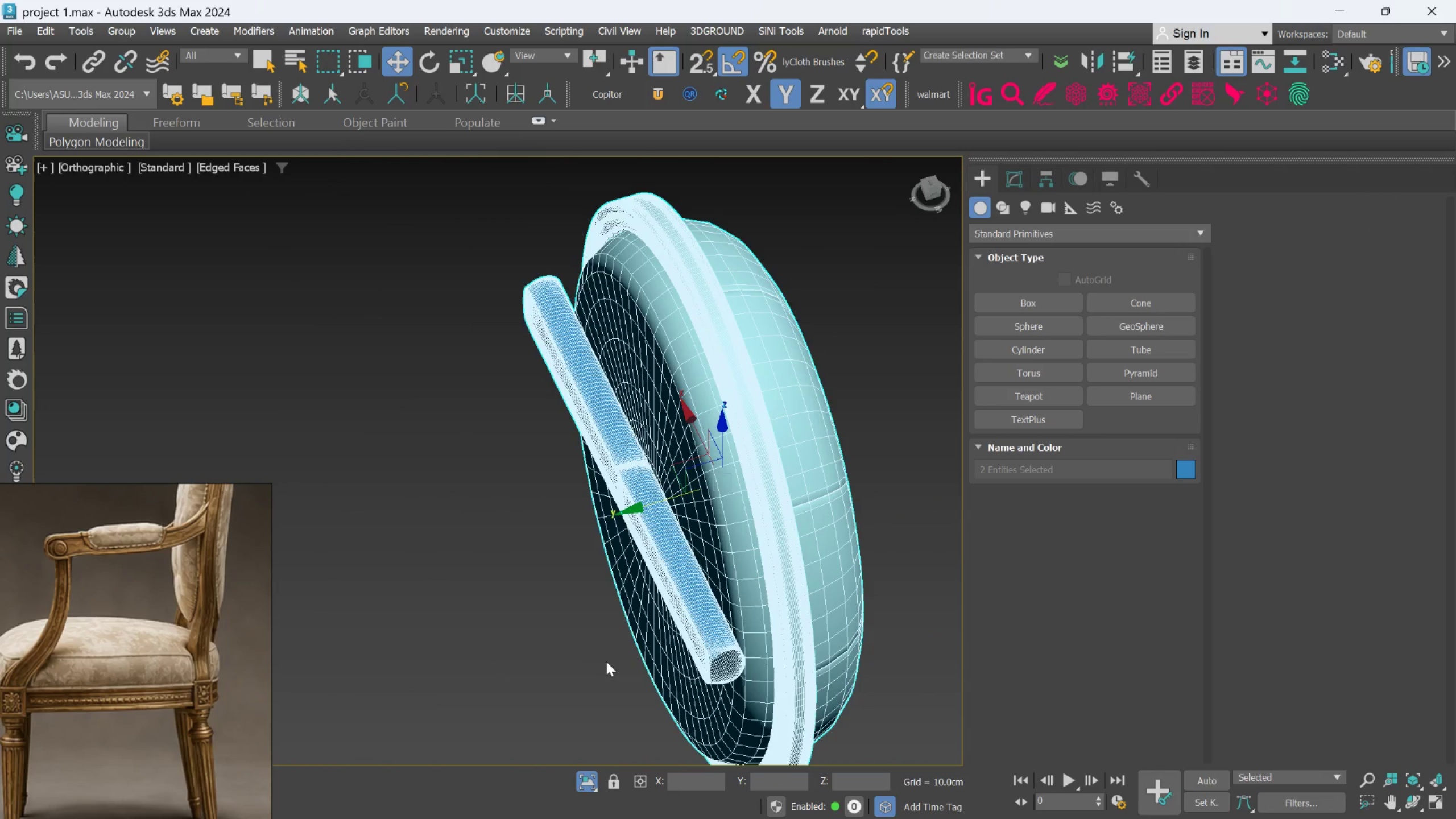 
hold_key(key=AltLeft, duration=0.62)
 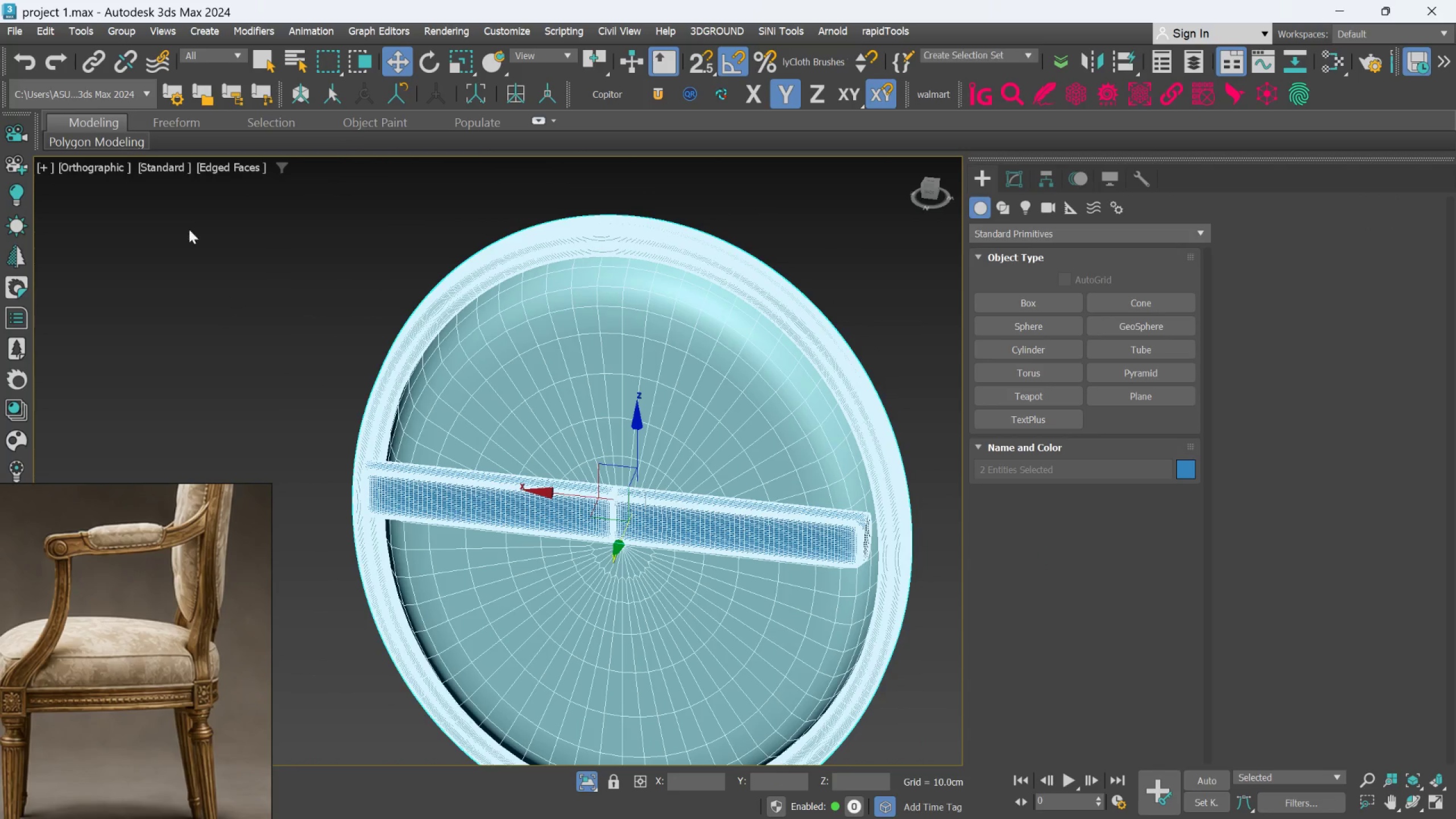 
left_click([111, 172])
 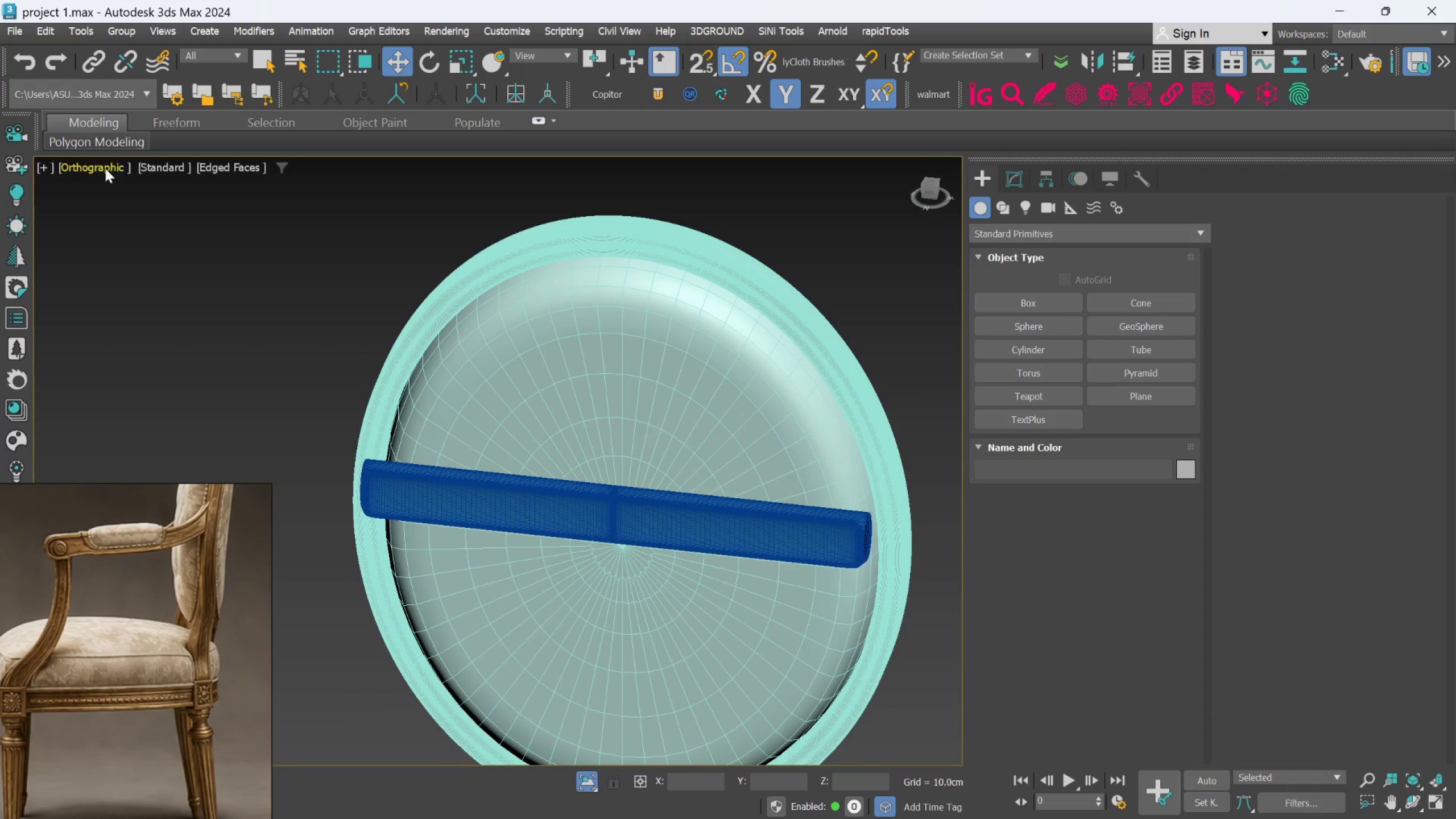 
left_click([105, 168])
 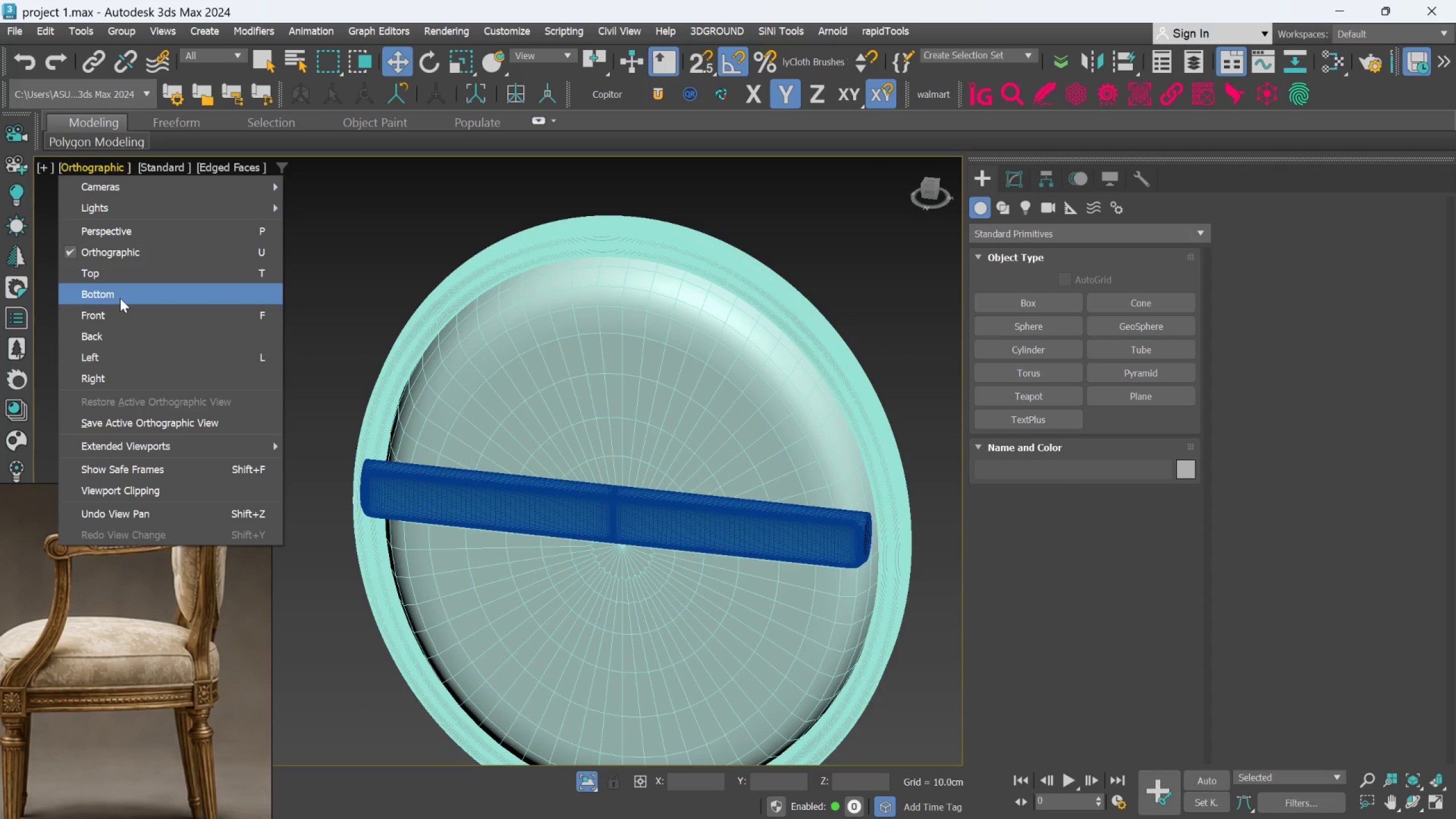 
left_click([112, 338])
 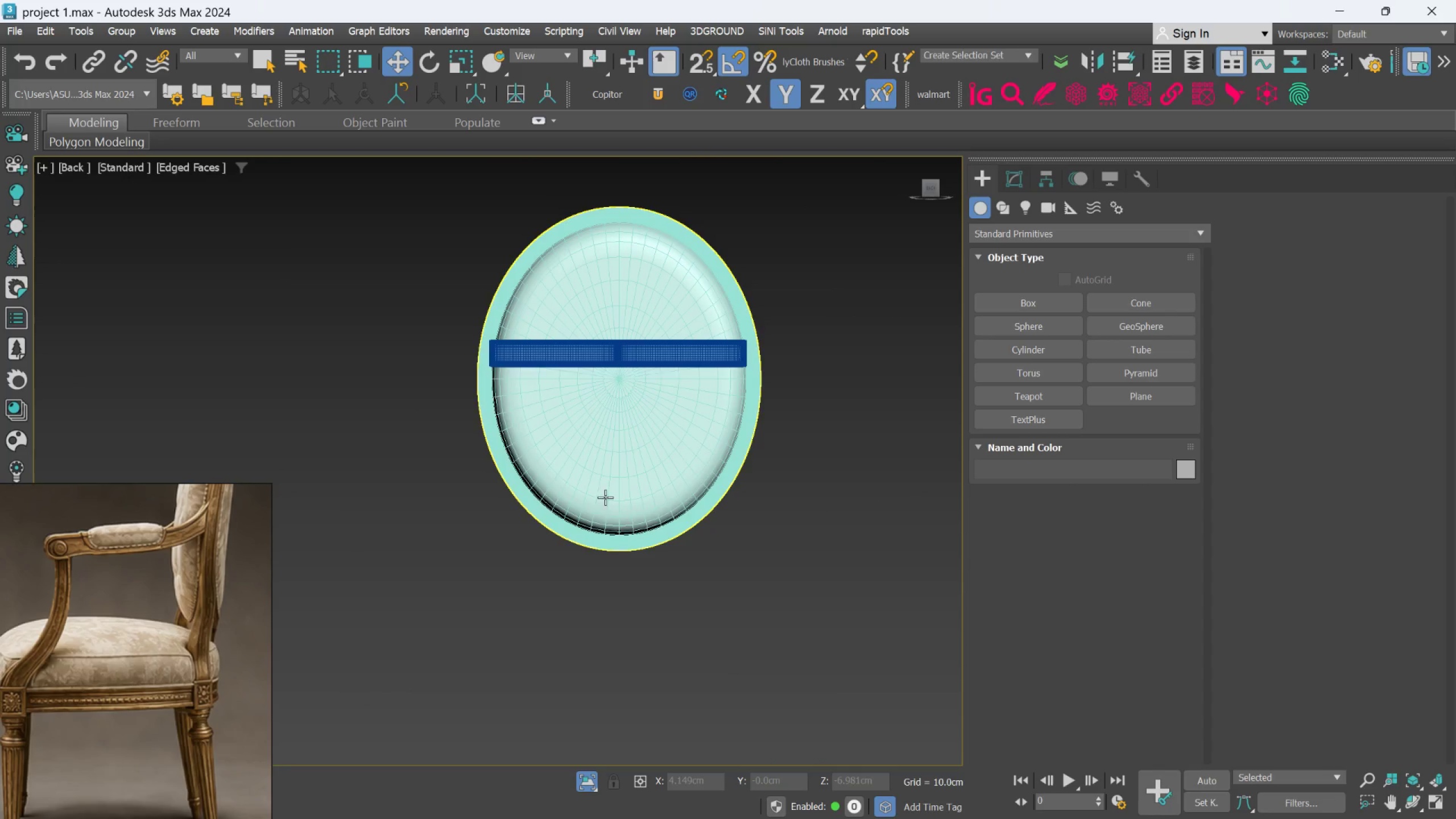 
scroll: coordinate [743, 291], scroll_direction: up, amount: 1.0
 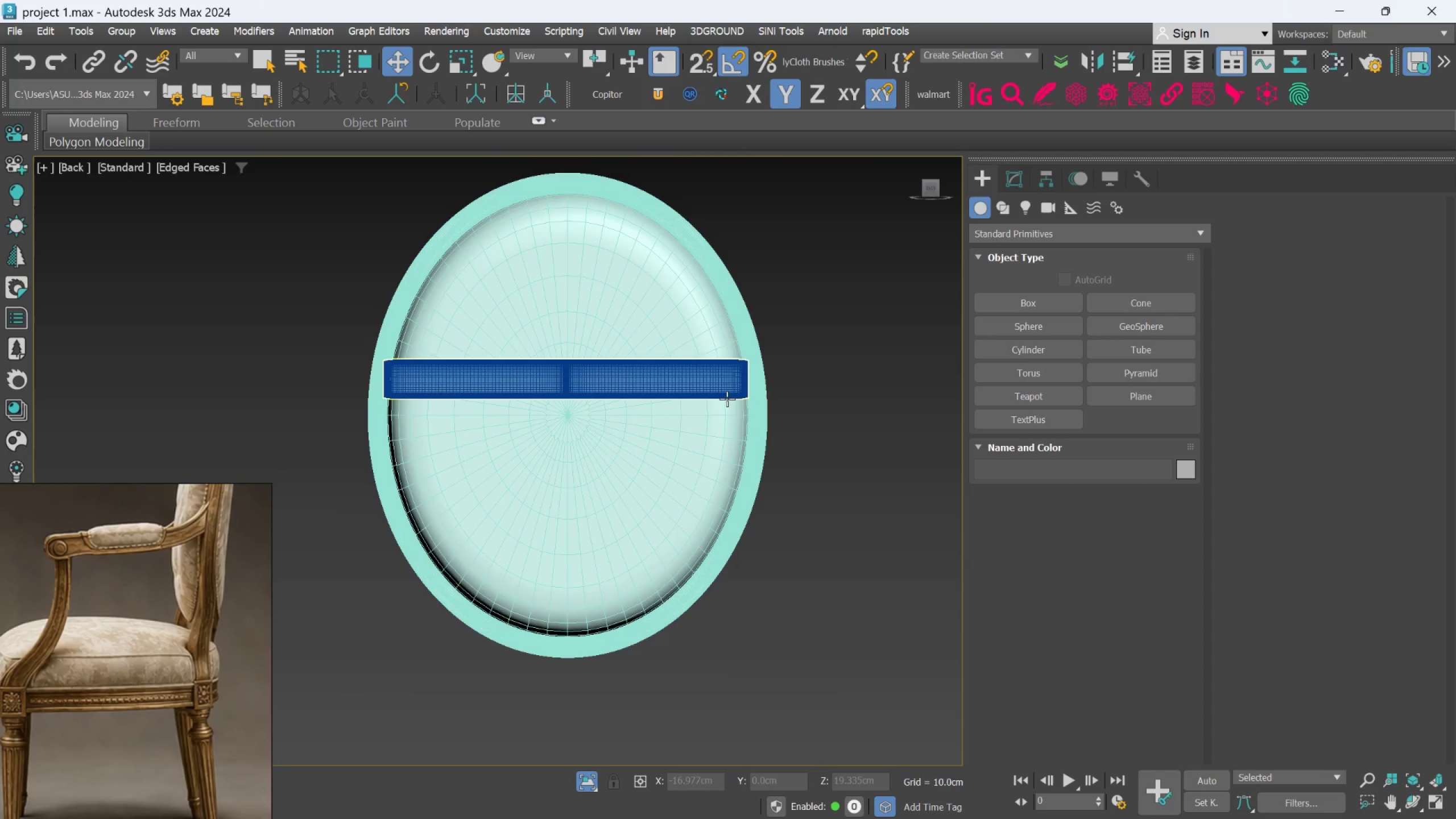 
key(F4)
 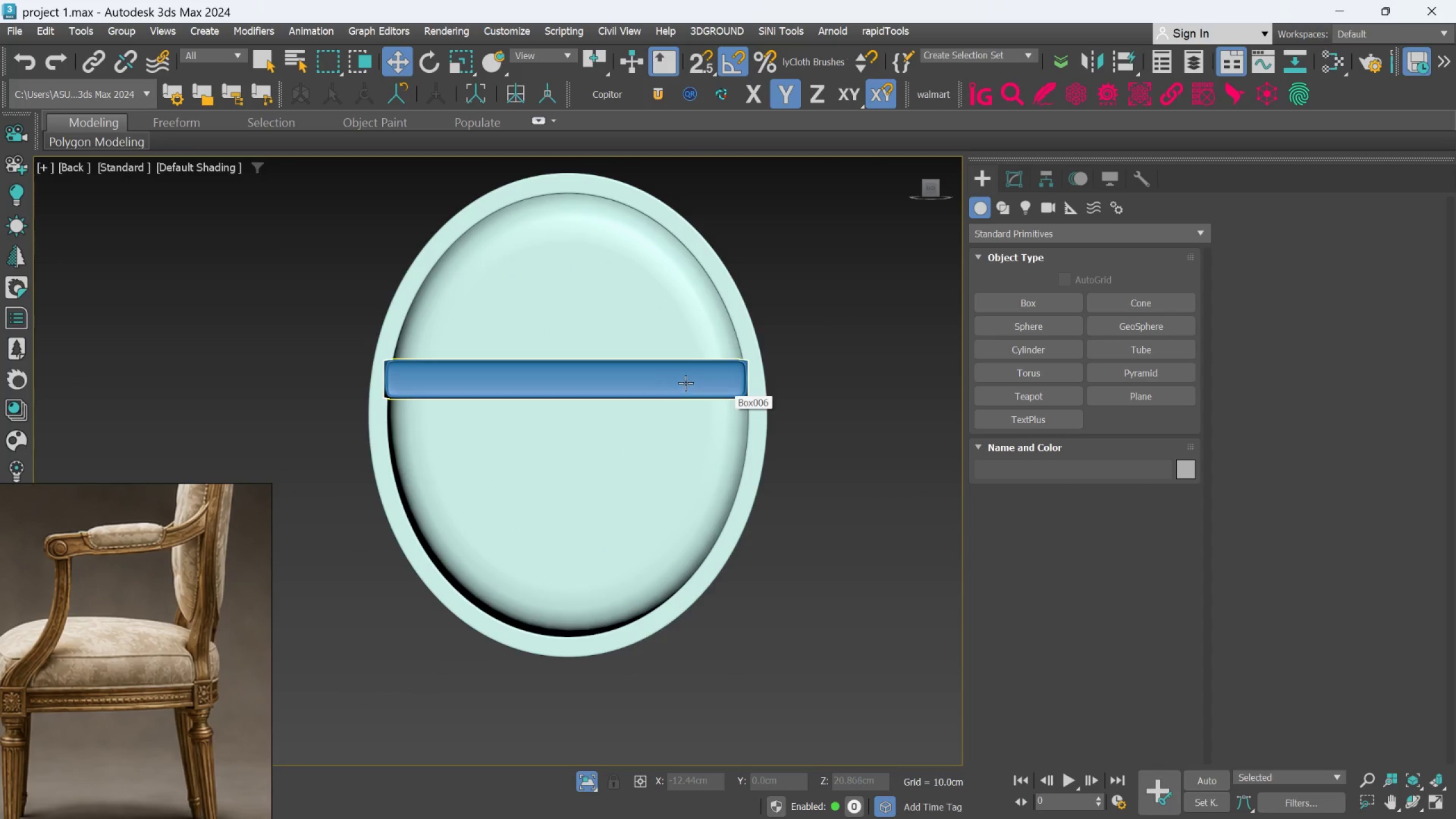 
left_click([686, 381])
 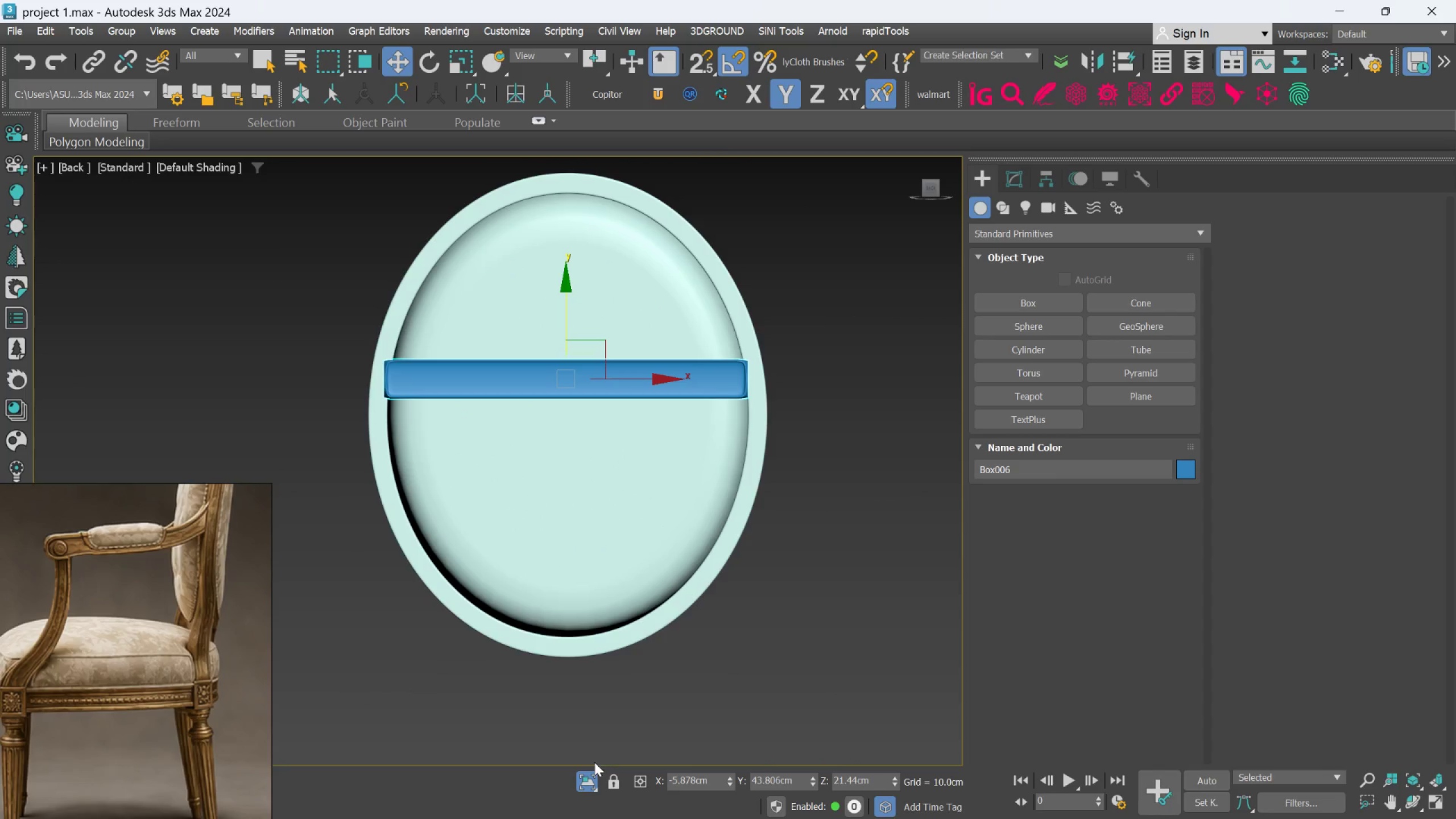 
left_click([592, 776])
 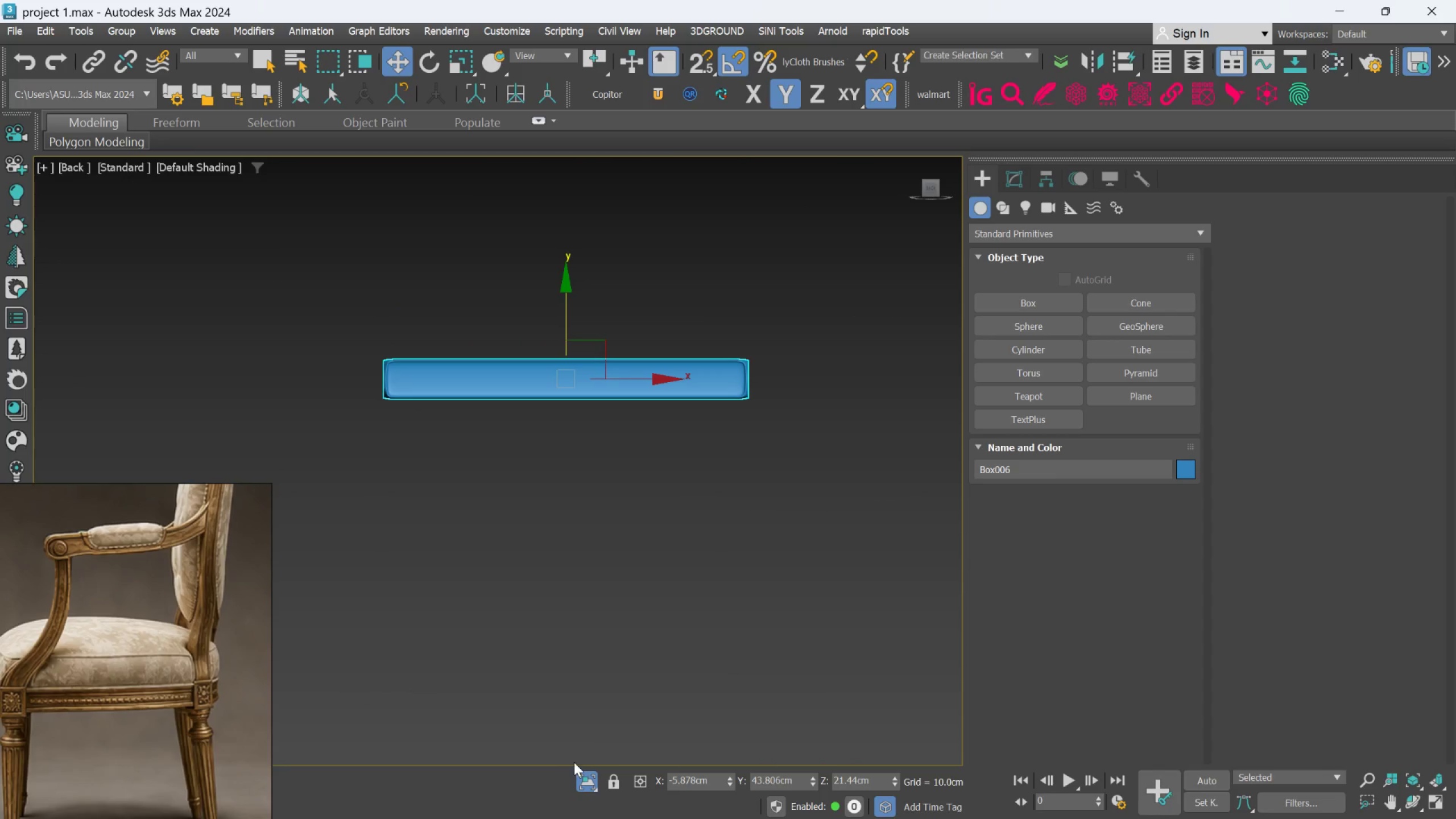 
left_click_drag(start_coordinate=[580, 776], to_coordinate=[580, 773])
 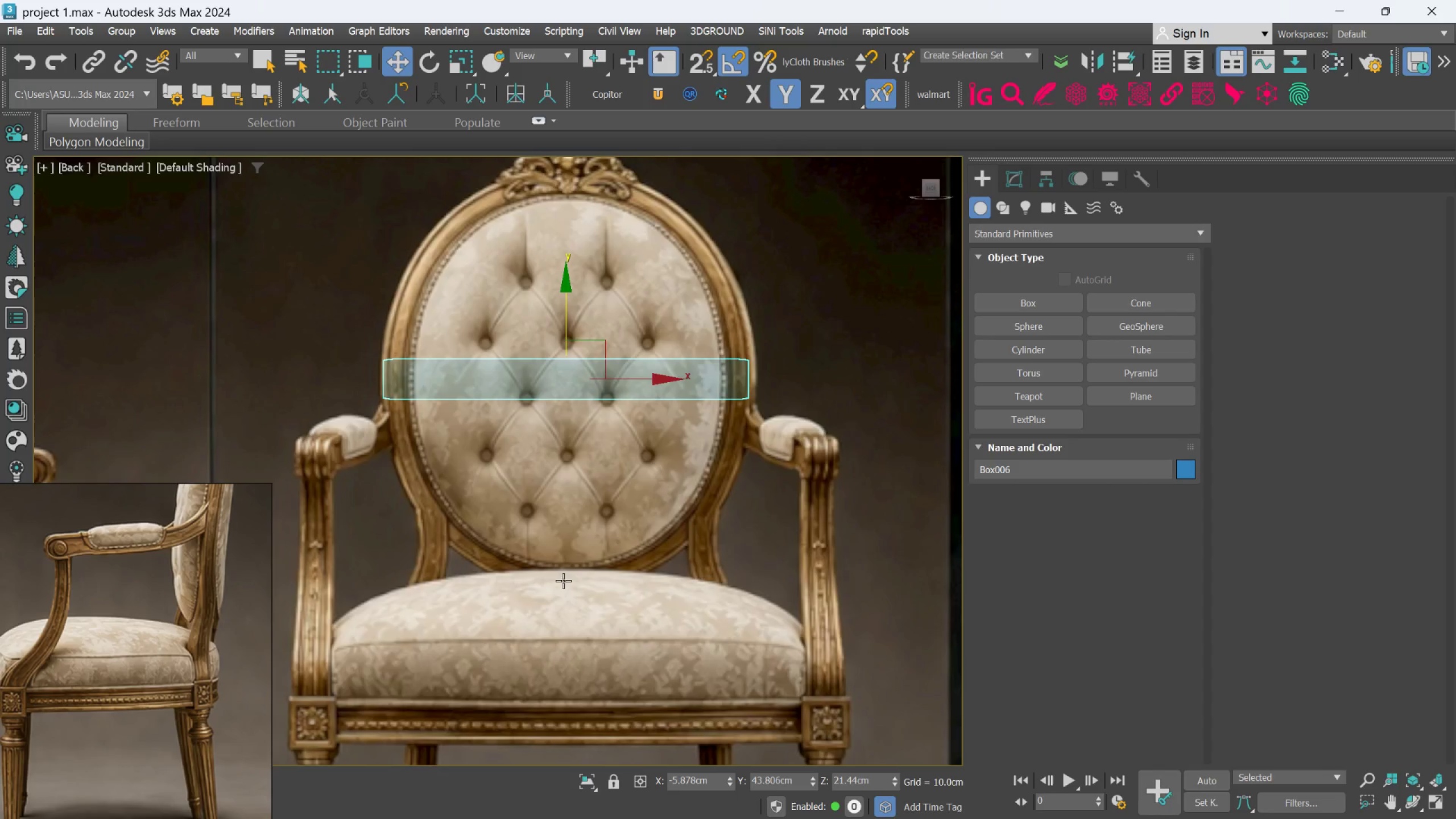 
scroll: coordinate [564, 578], scroll_direction: down, amount: 2.0
 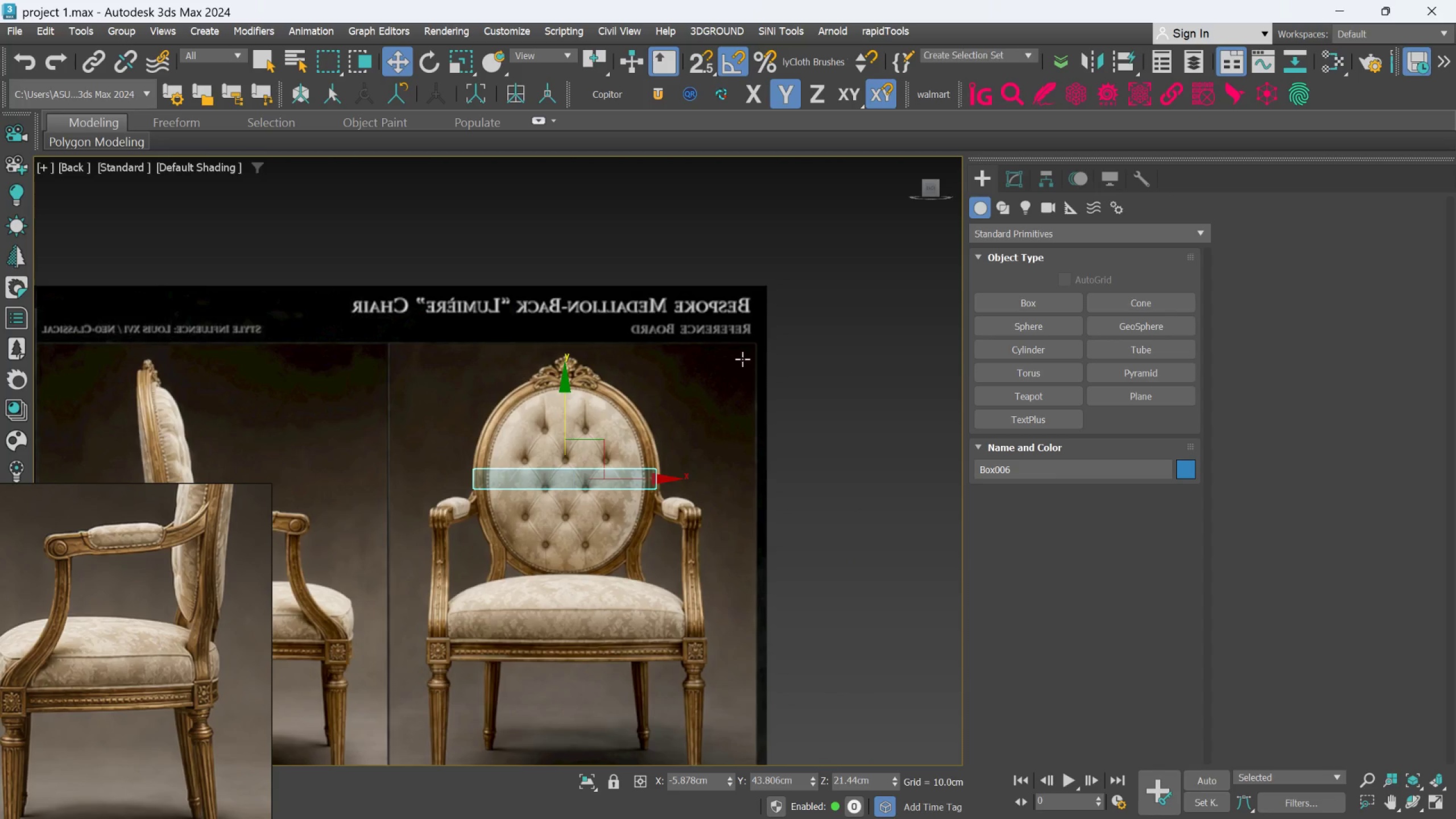 
left_click([733, 359])
 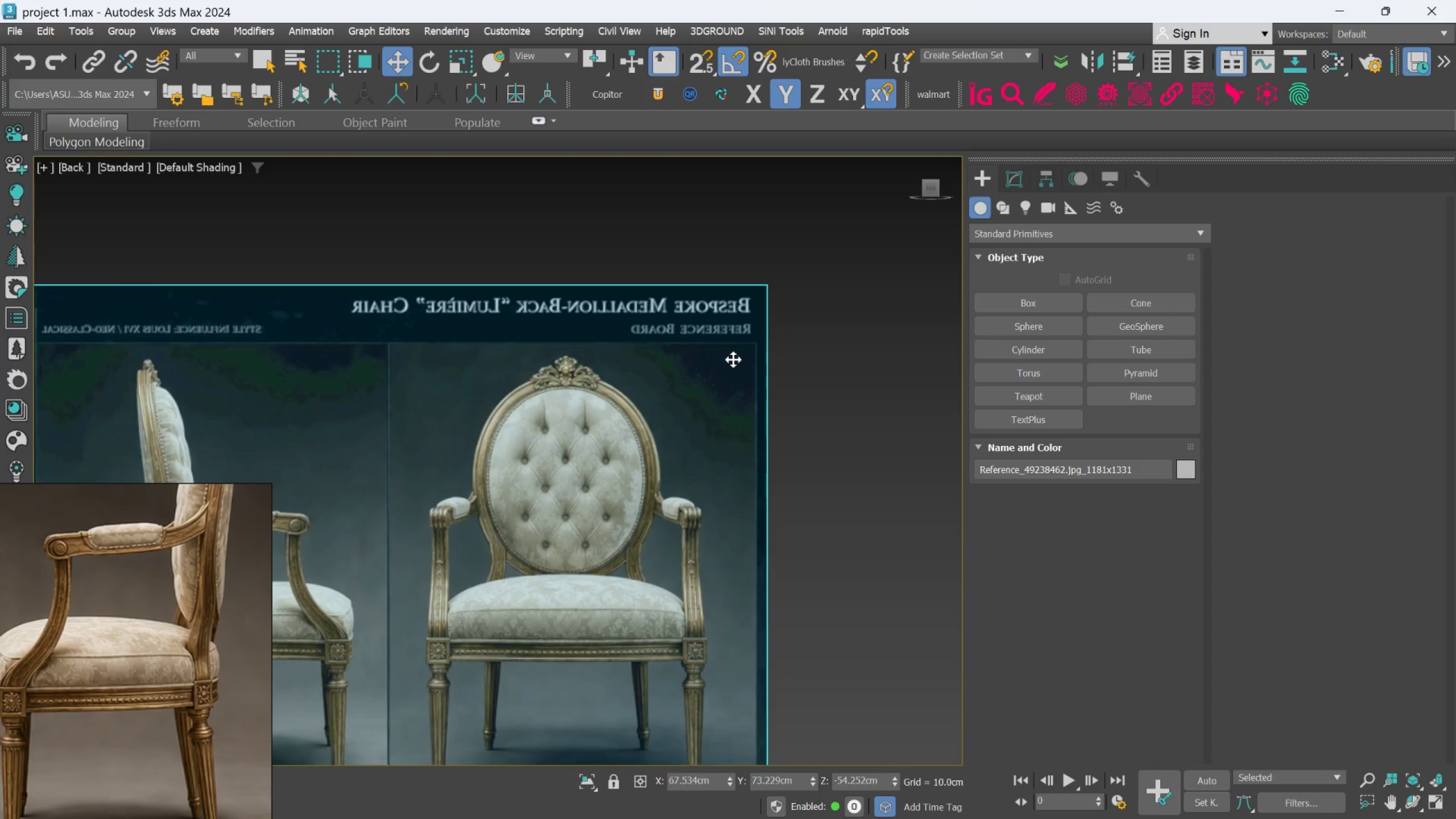 
right_click([733, 359])
 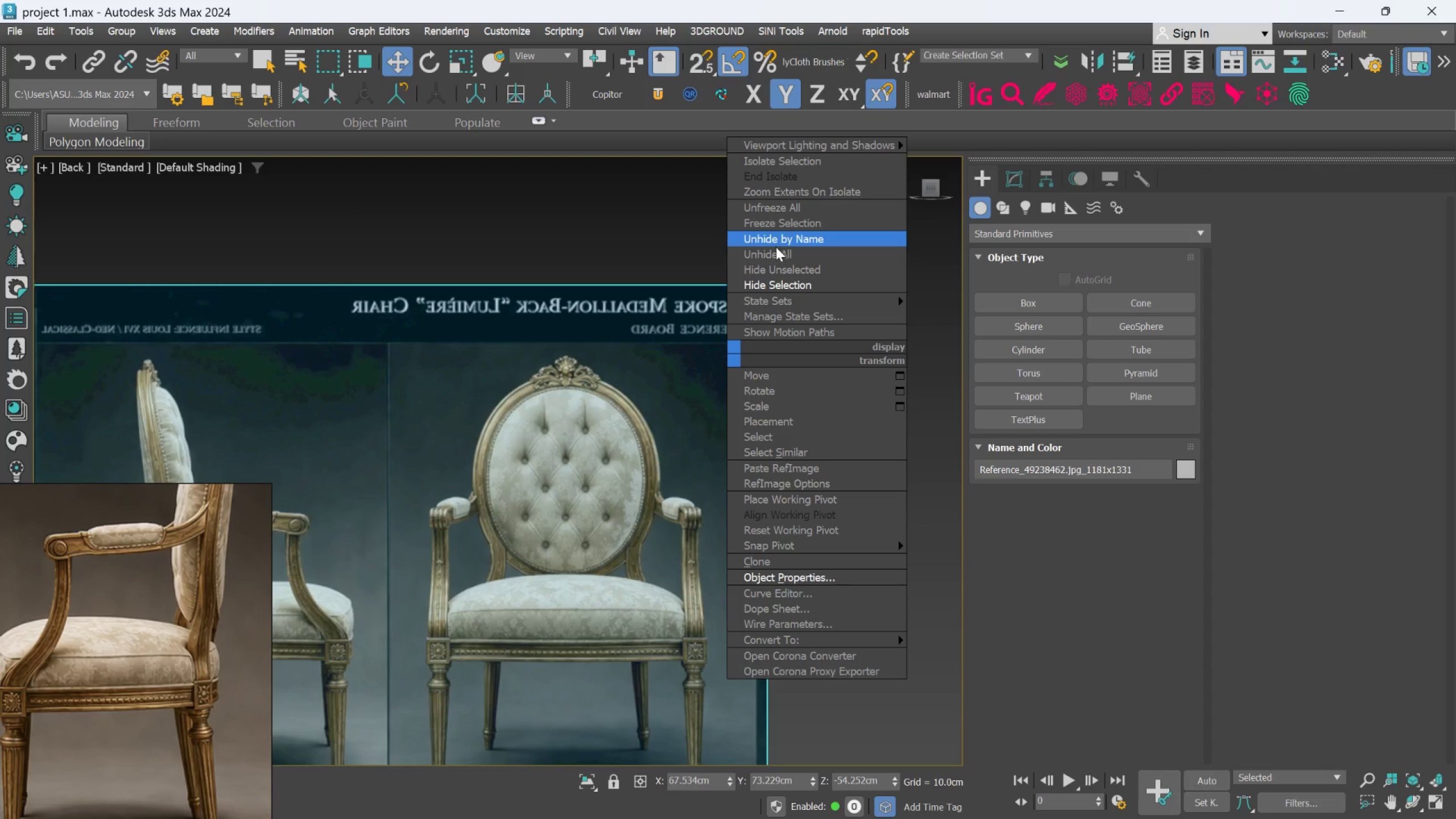 
left_click([774, 251])
 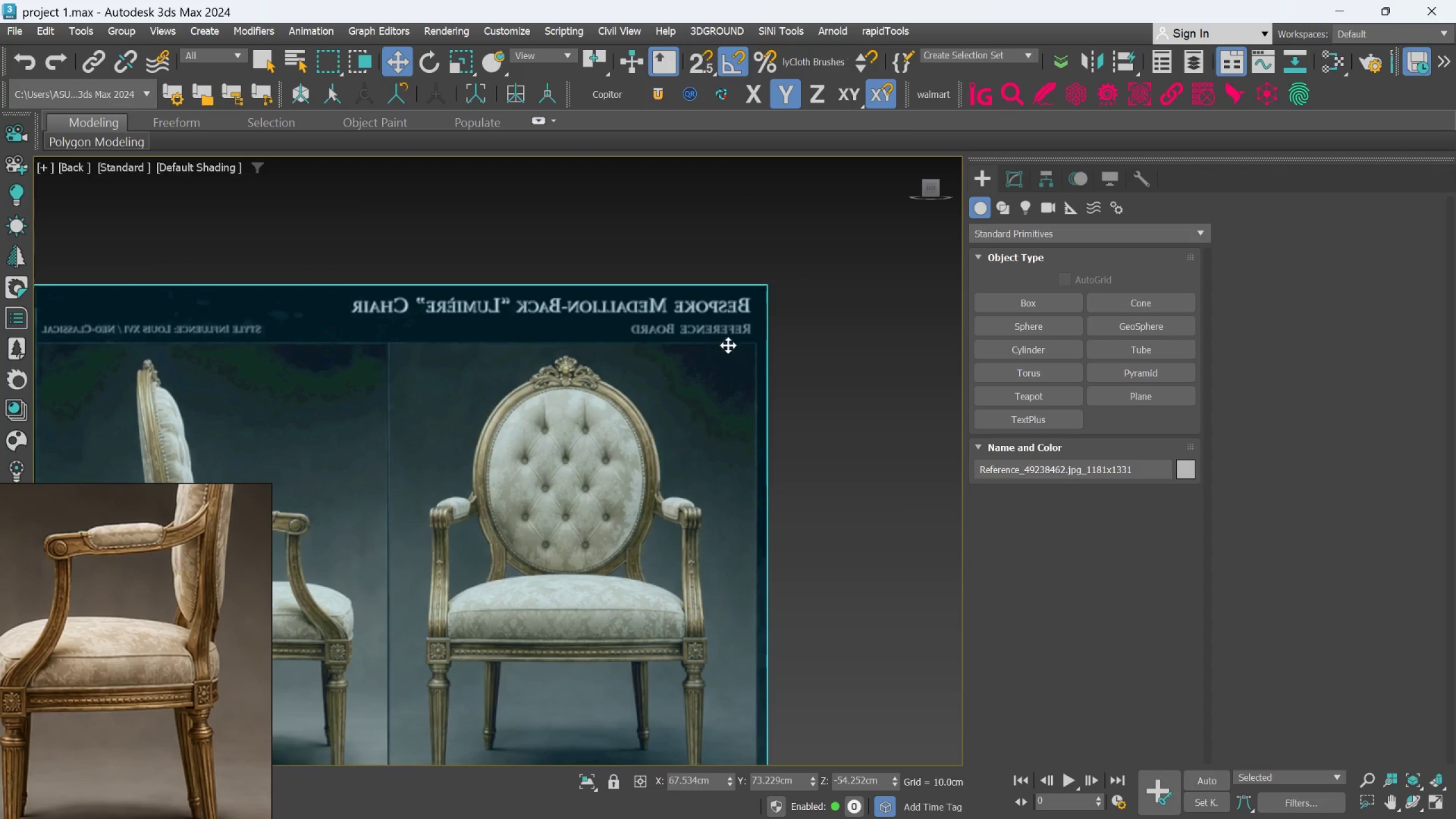 
left_click([719, 364])
 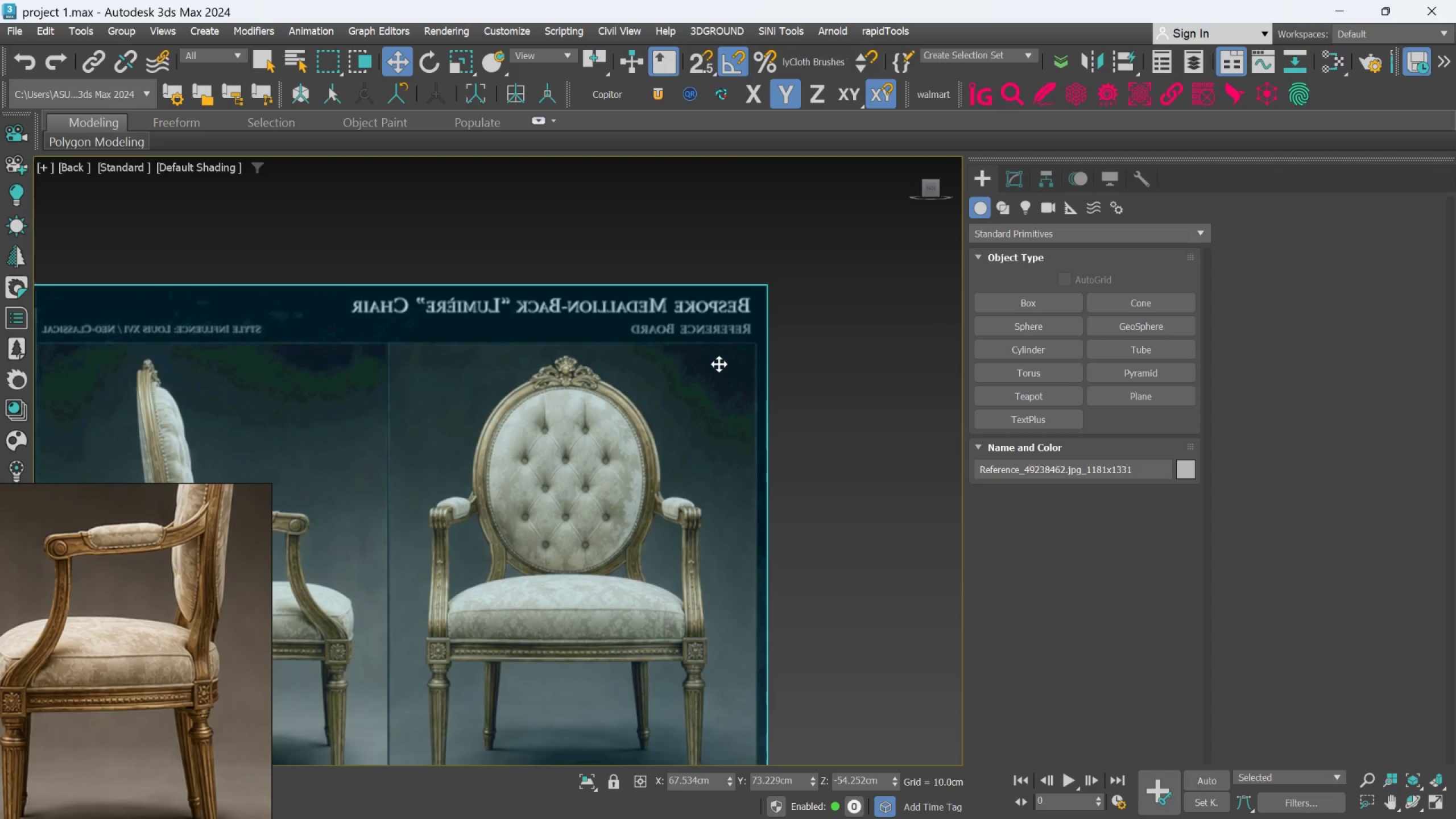 
right_click([719, 364])
 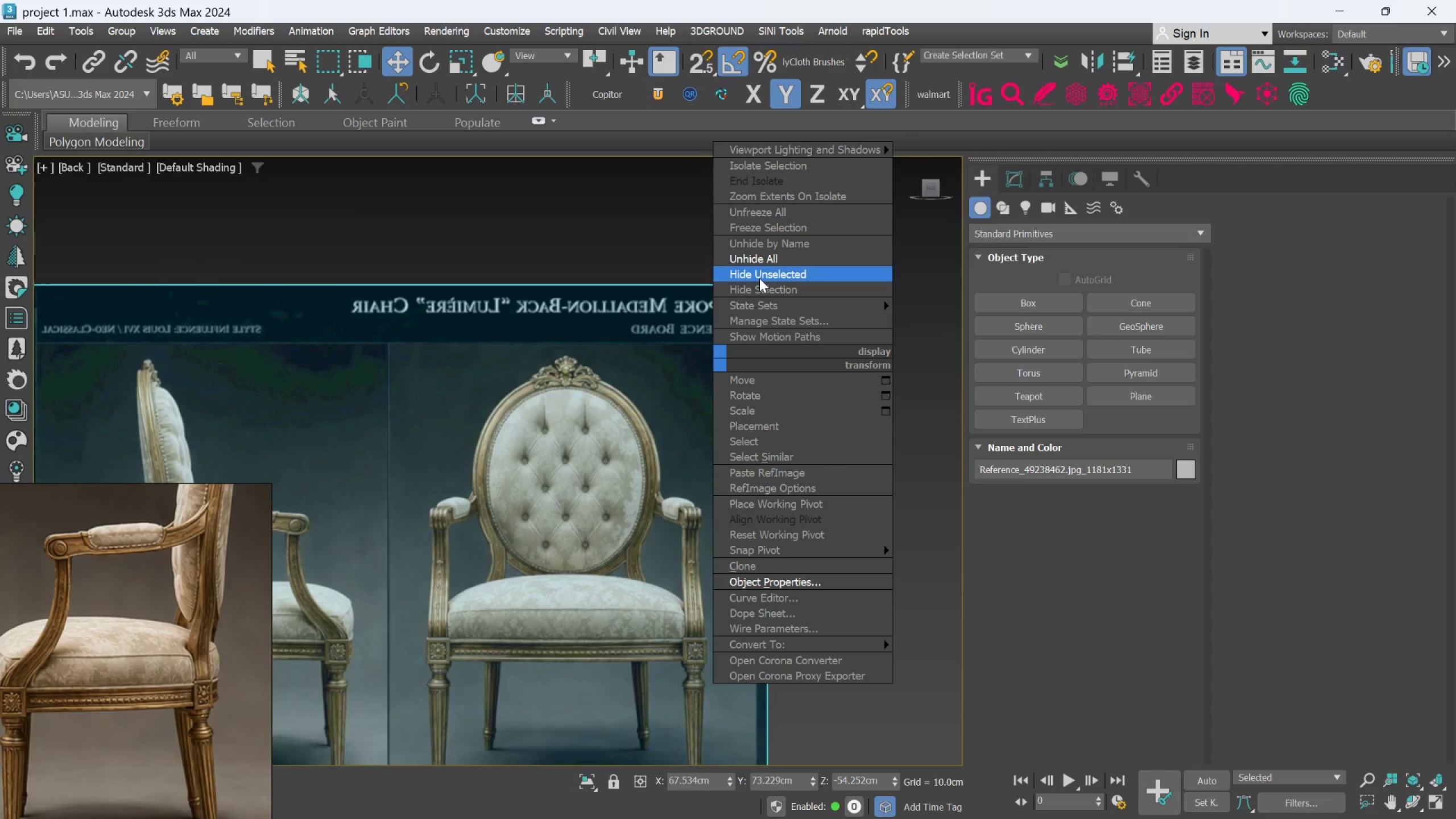 
left_click([758, 282])
 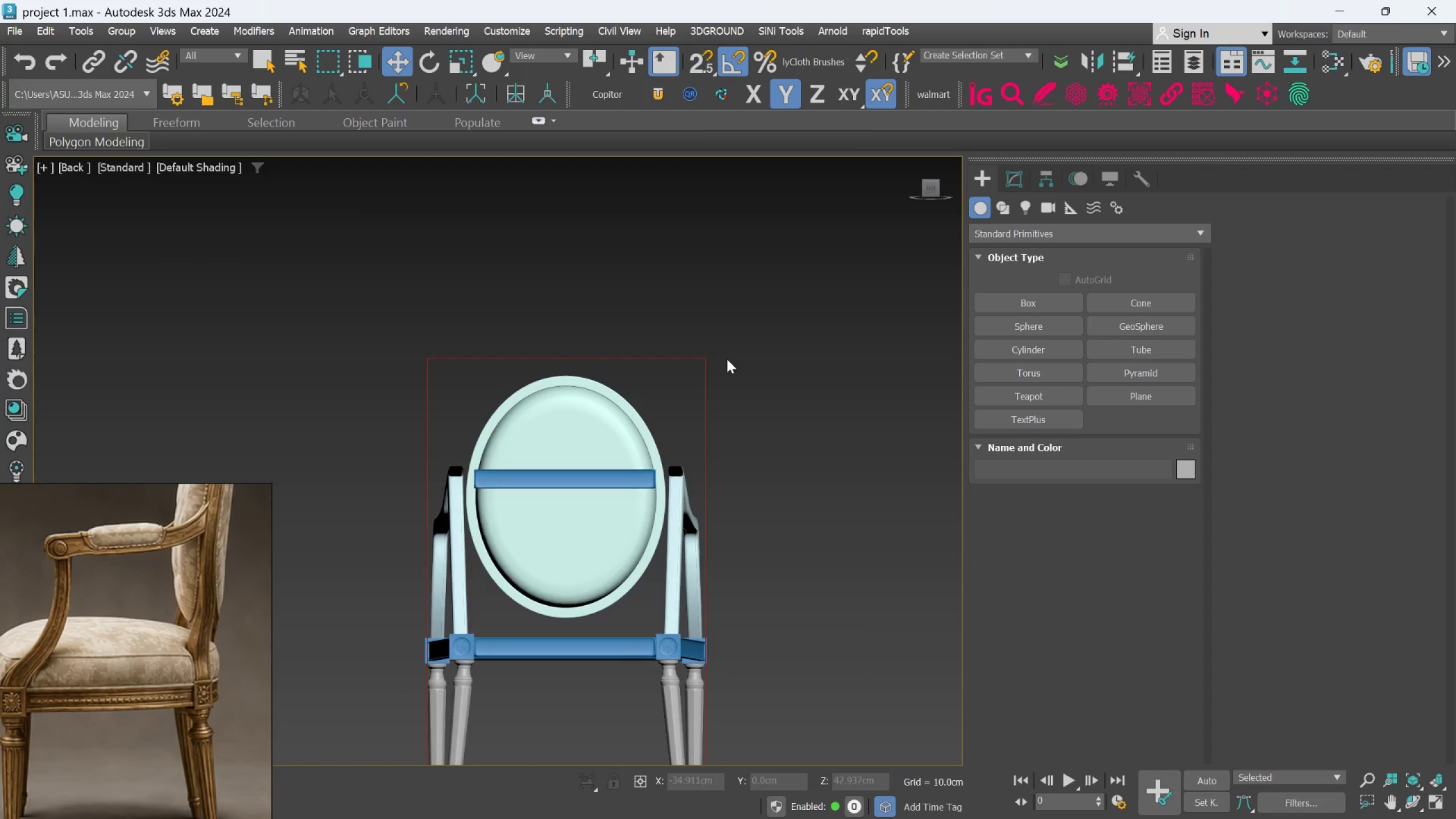 
scroll: coordinate [721, 375], scroll_direction: down, amount: 2.0
 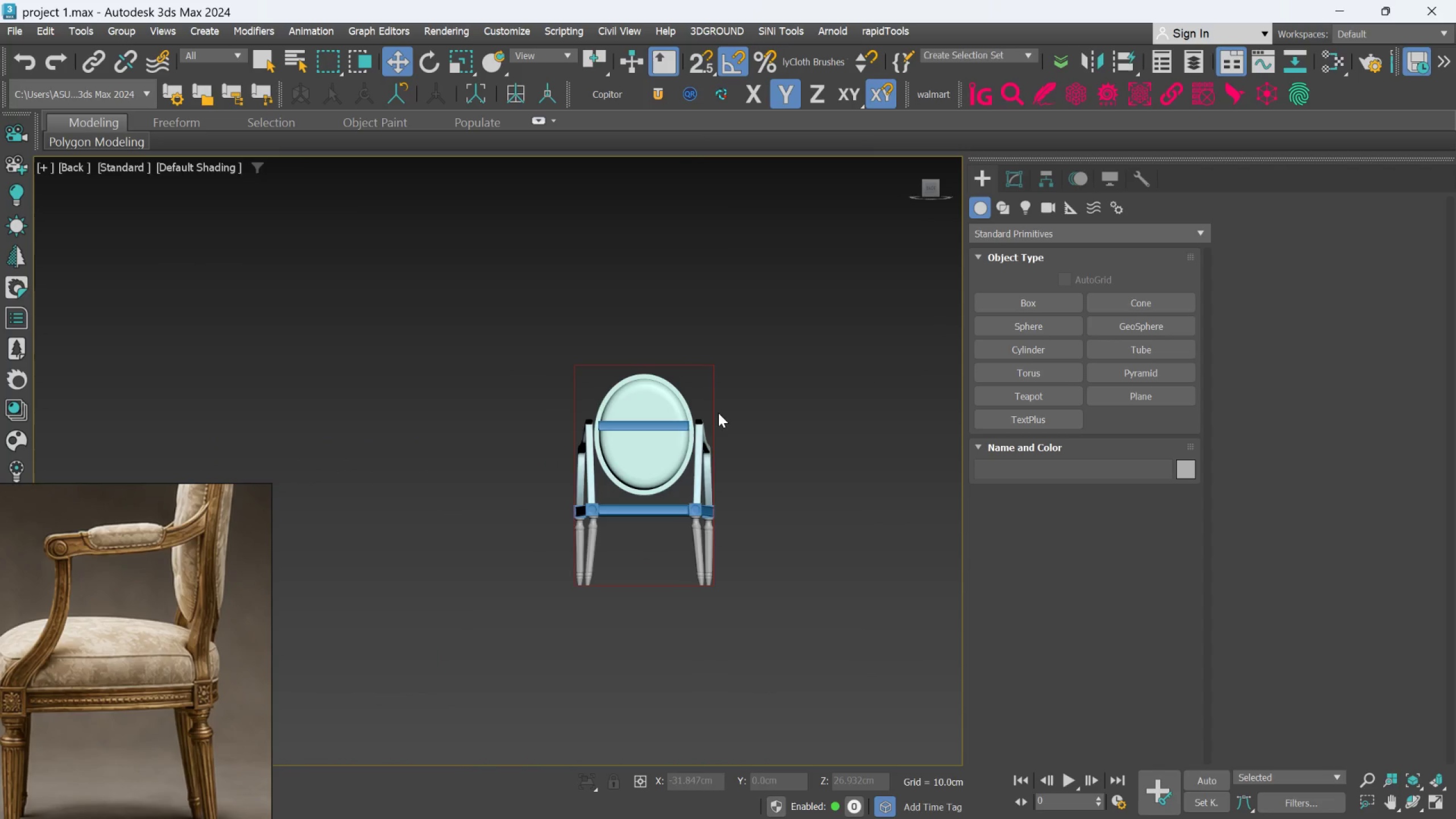 
hold_key(key=AltLeft, duration=1.02)
 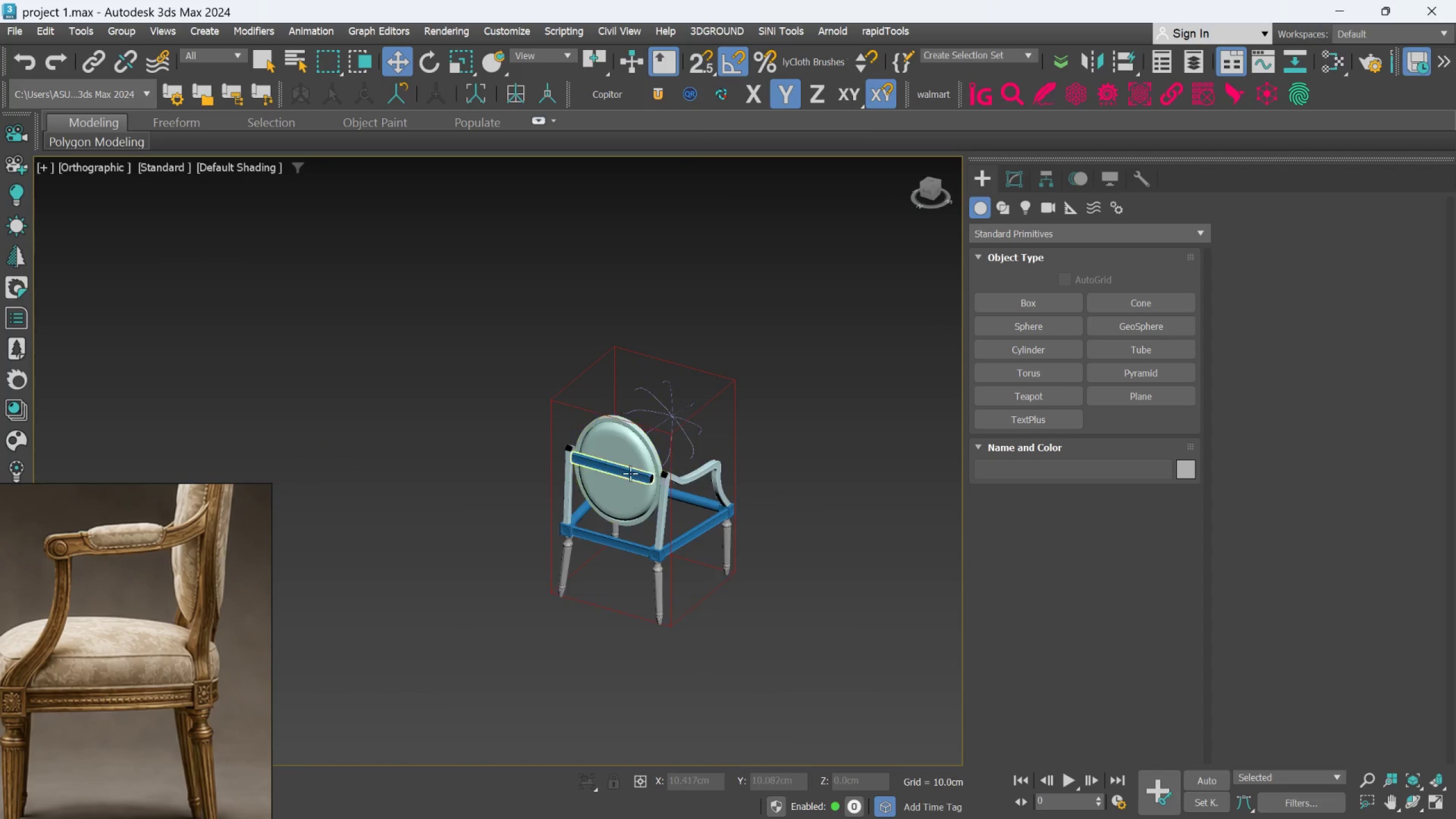 
scroll: coordinate [630, 473], scroll_direction: up, amount: 2.0
 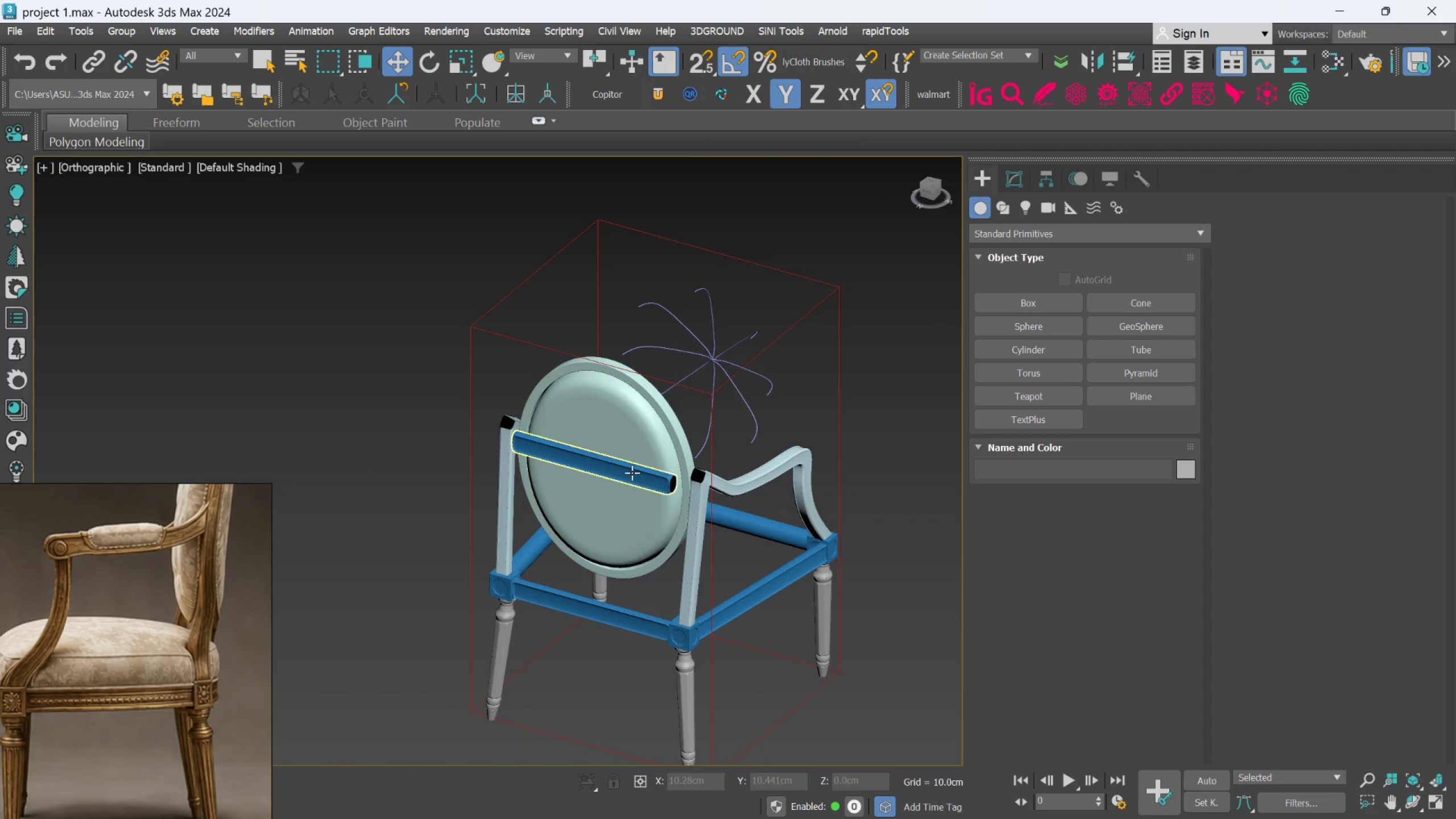 
hold_key(key=AltLeft, duration=0.58)
 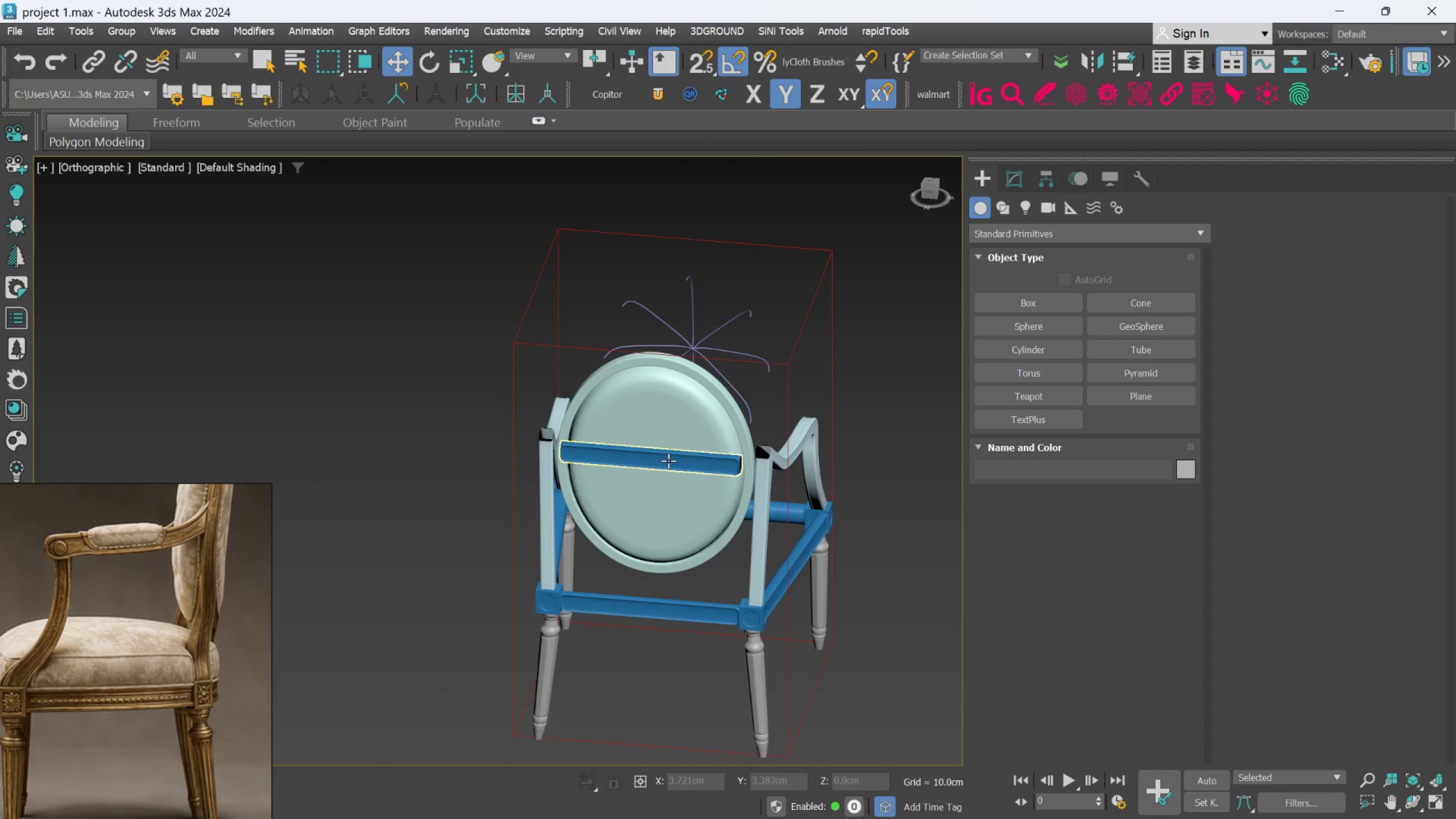 
left_click([668, 461])
 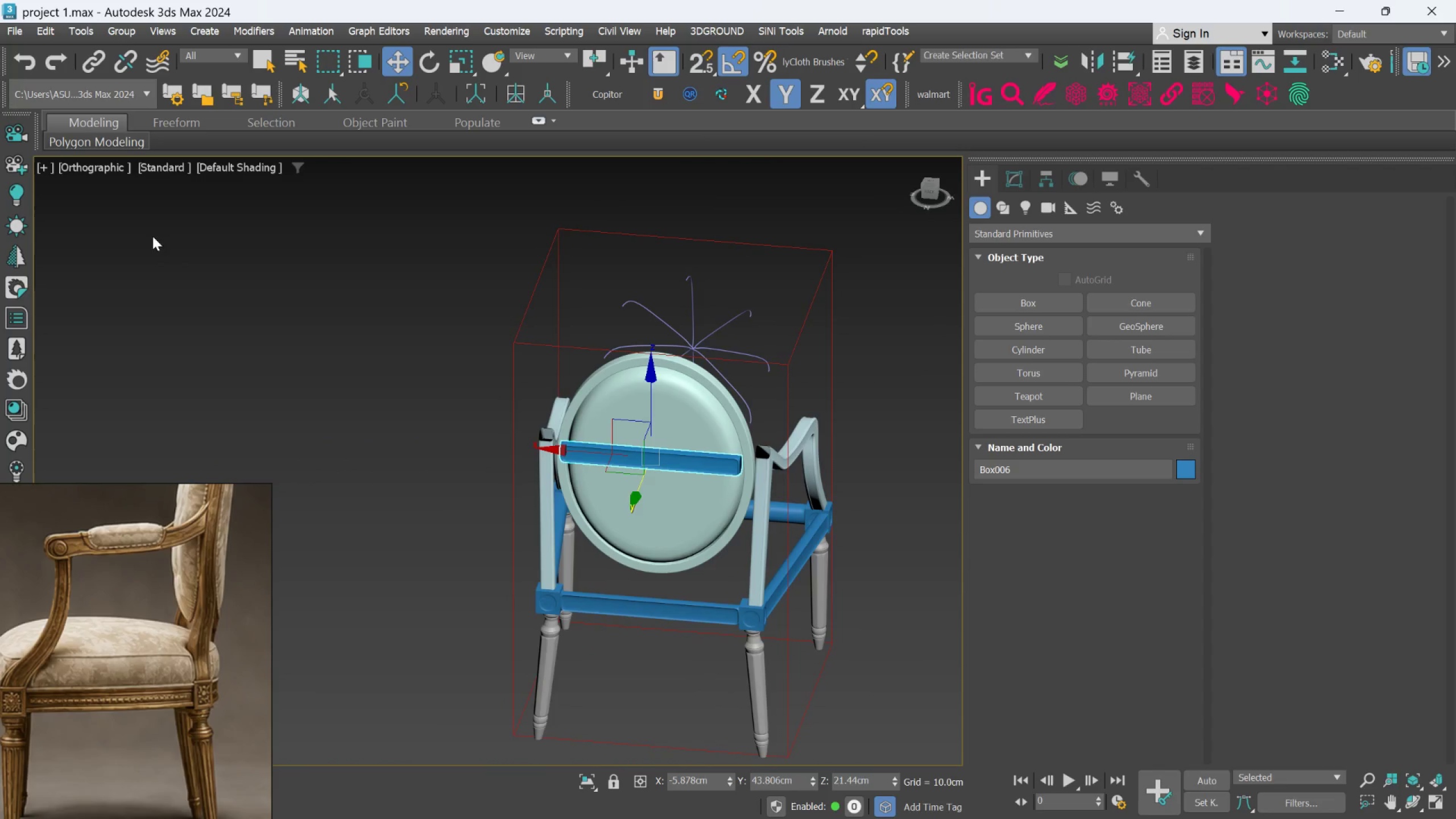 
left_click([109, 165])
 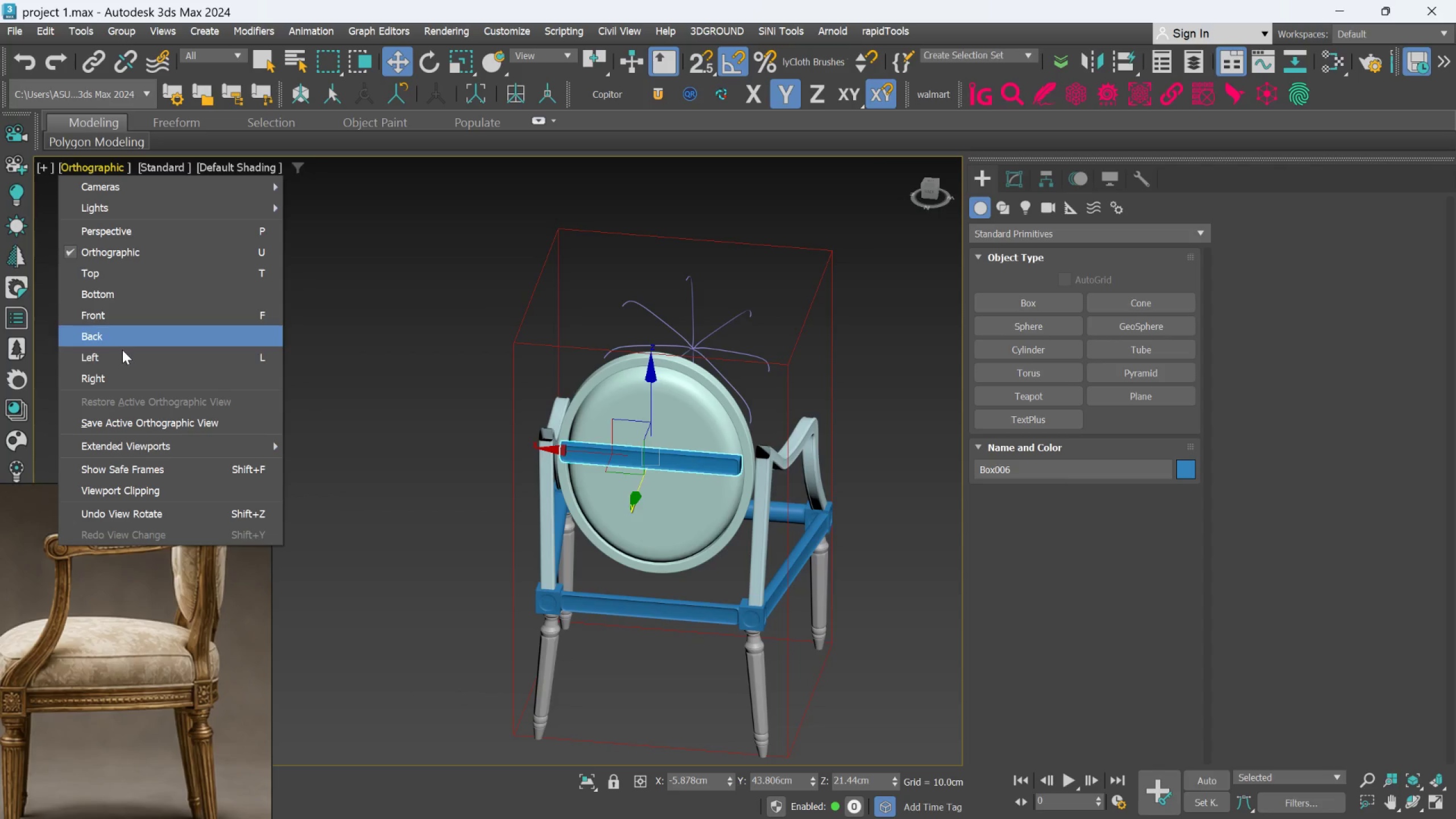 
left_click([122, 351])
 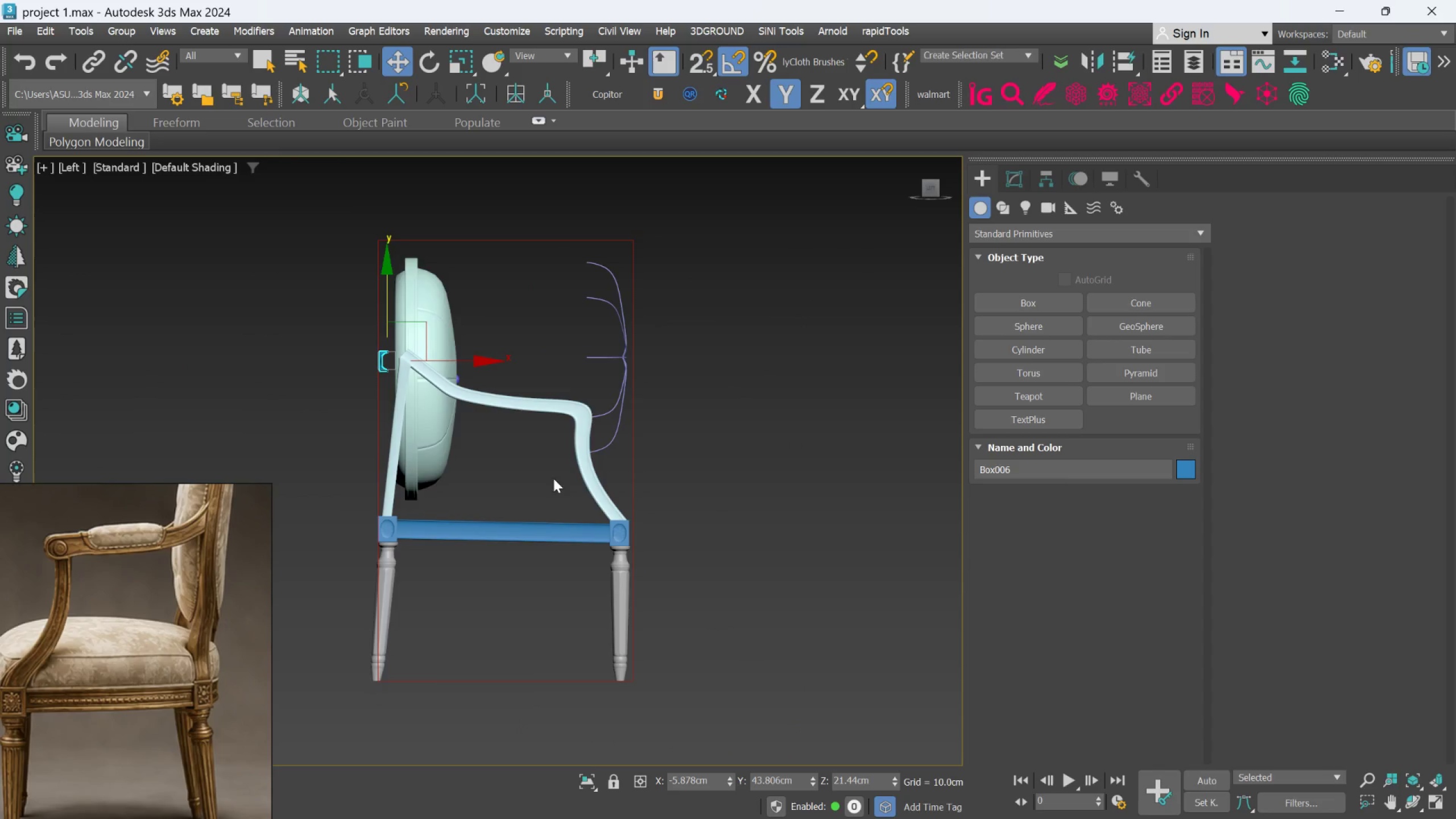 
scroll: coordinate [483, 427], scroll_direction: up, amount: 1.0
 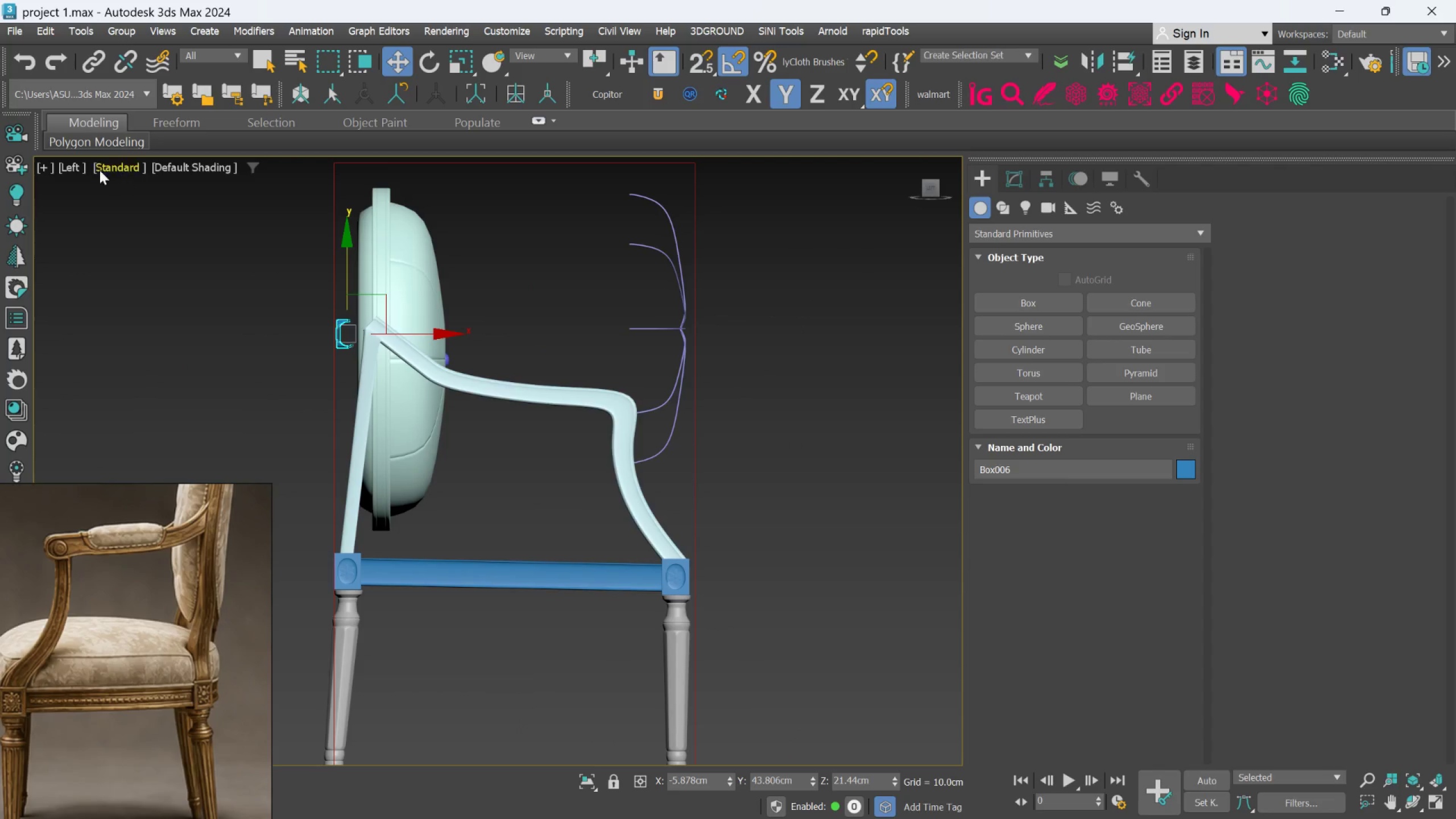 
left_click([79, 171])
 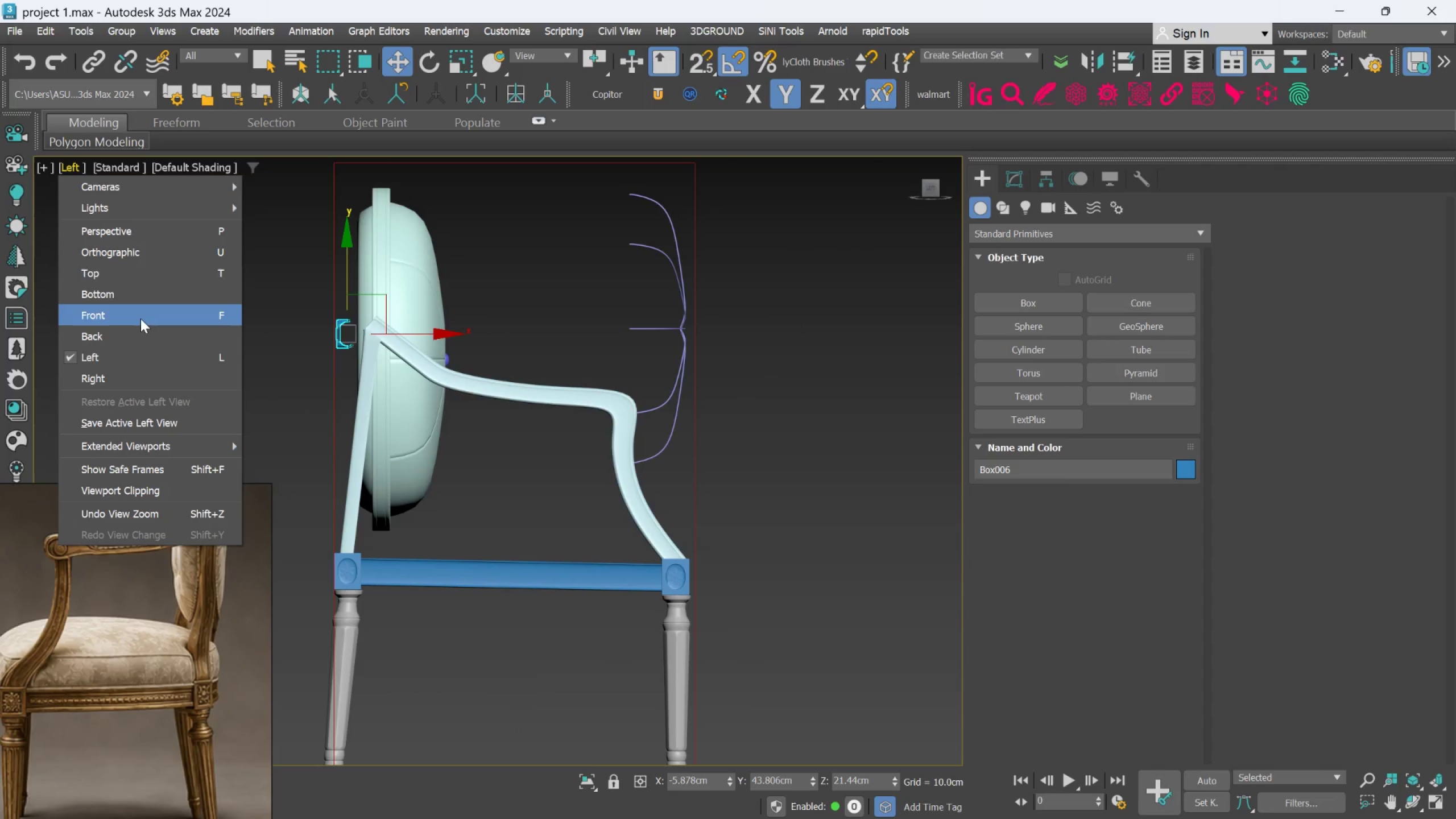 
left_click([133, 332])
 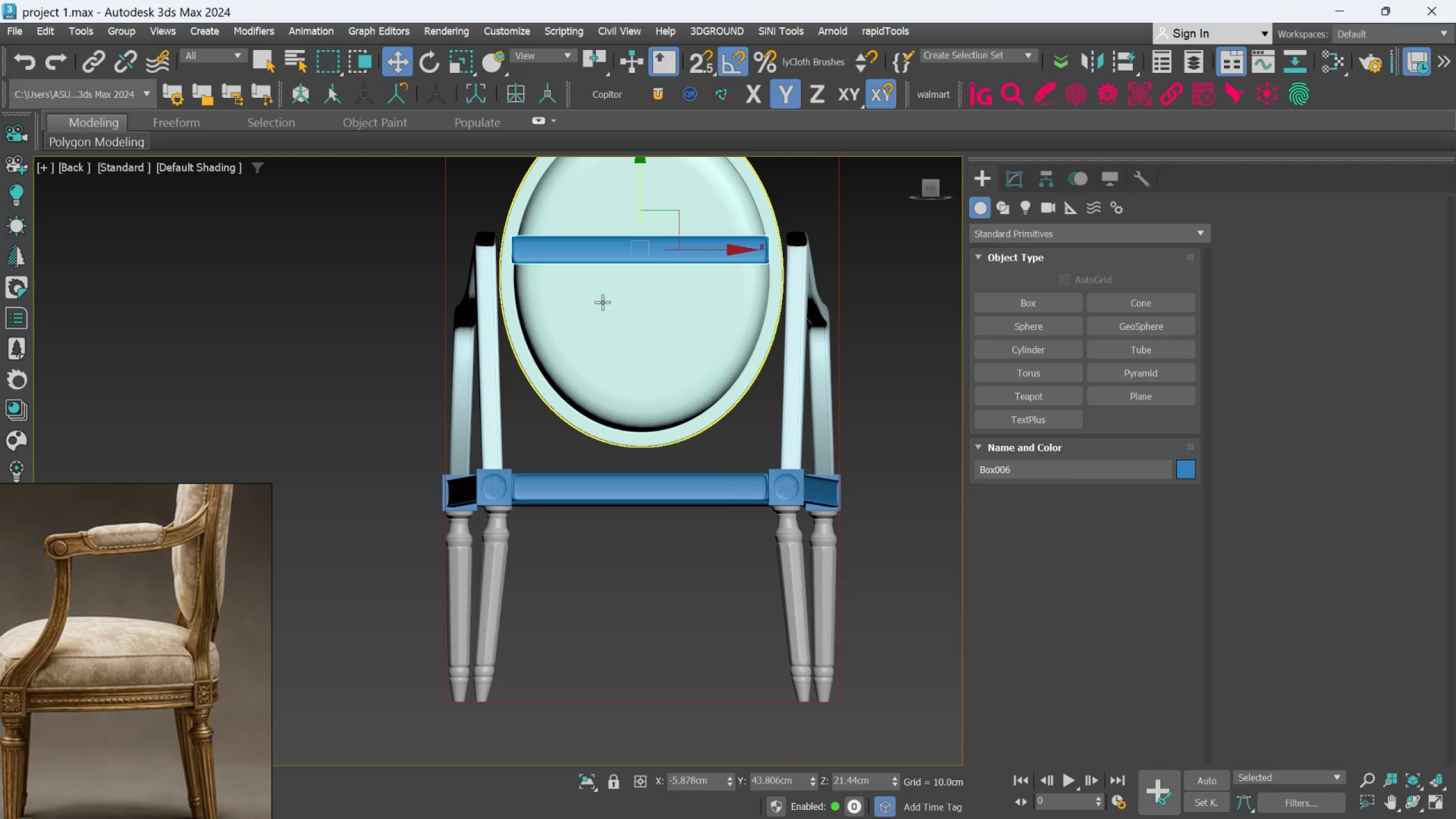 
scroll: coordinate [602, 283], scroll_direction: up, amount: 1.0
 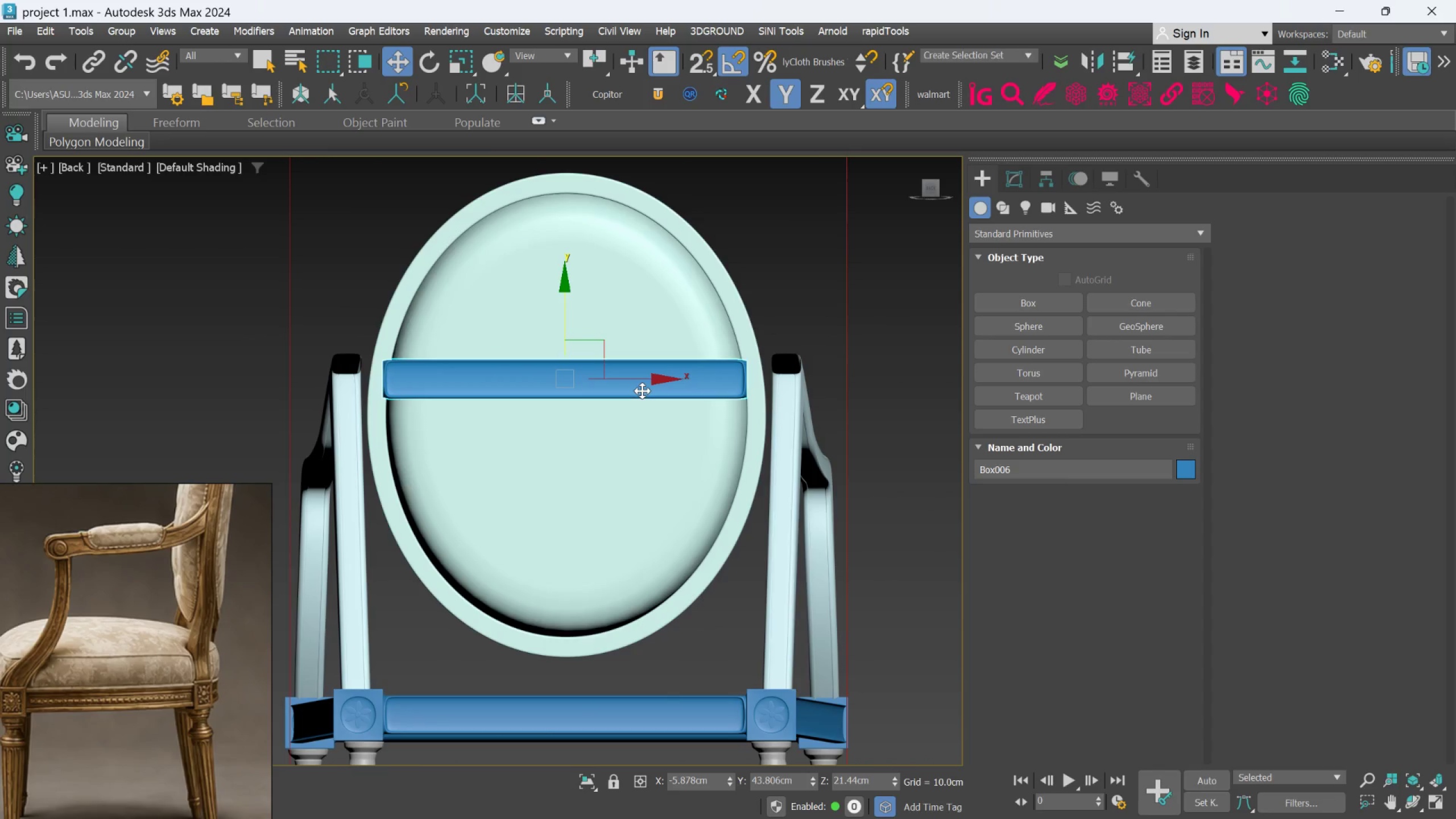 
scroll: coordinate [642, 391], scroll_direction: down, amount: 1.0
 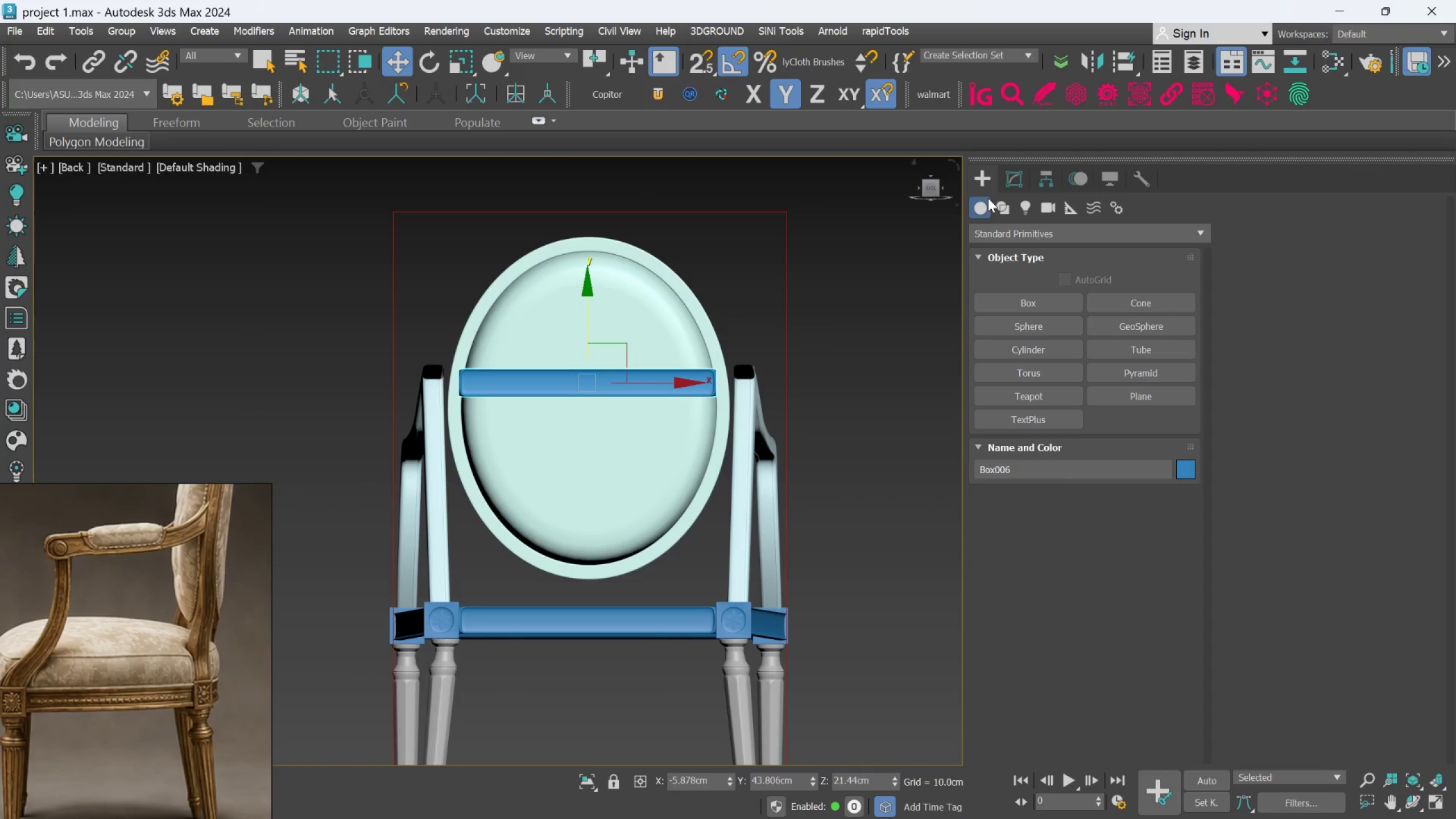 
left_click([1010, 177])
 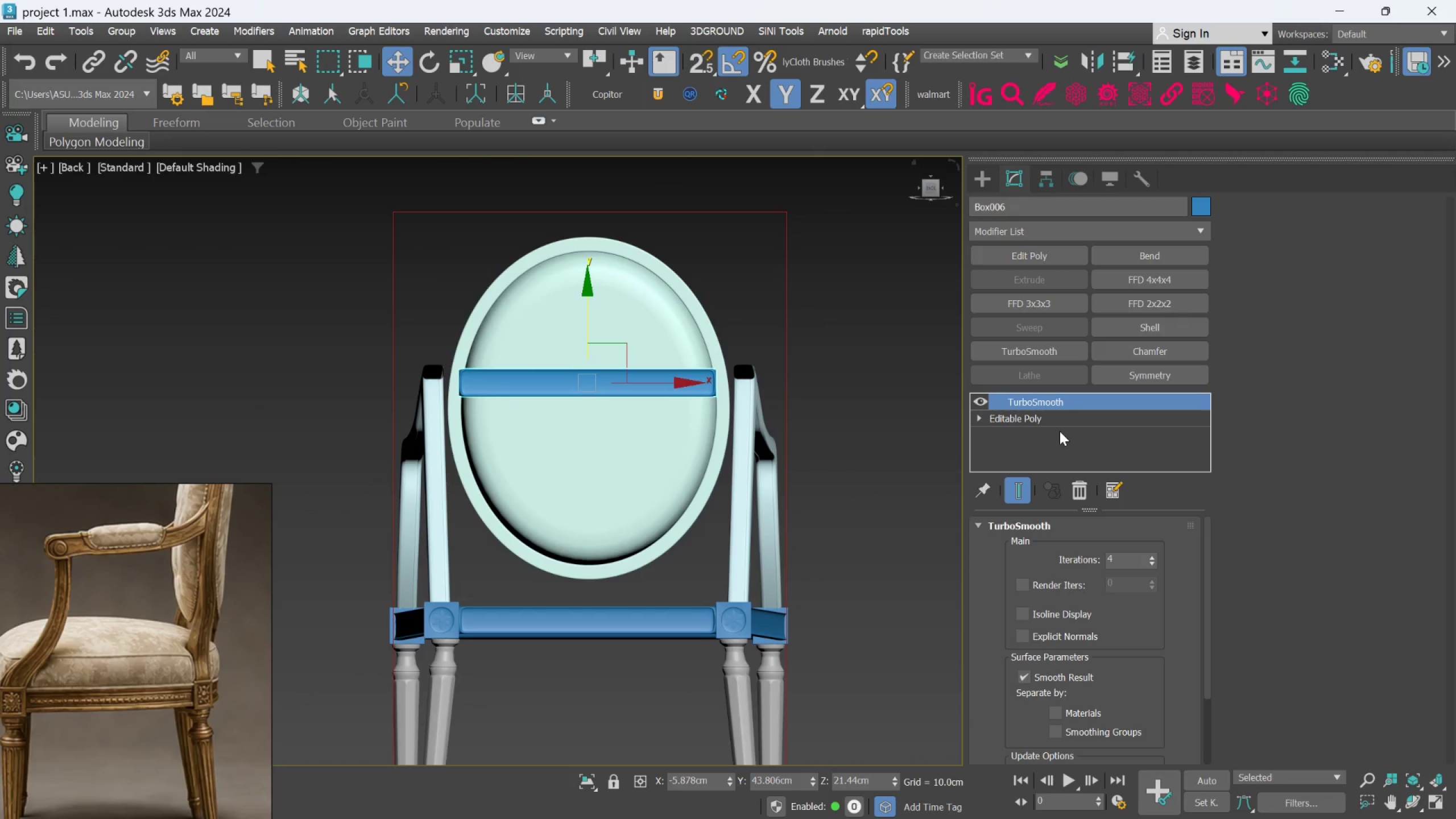 
left_click([1060, 421])
 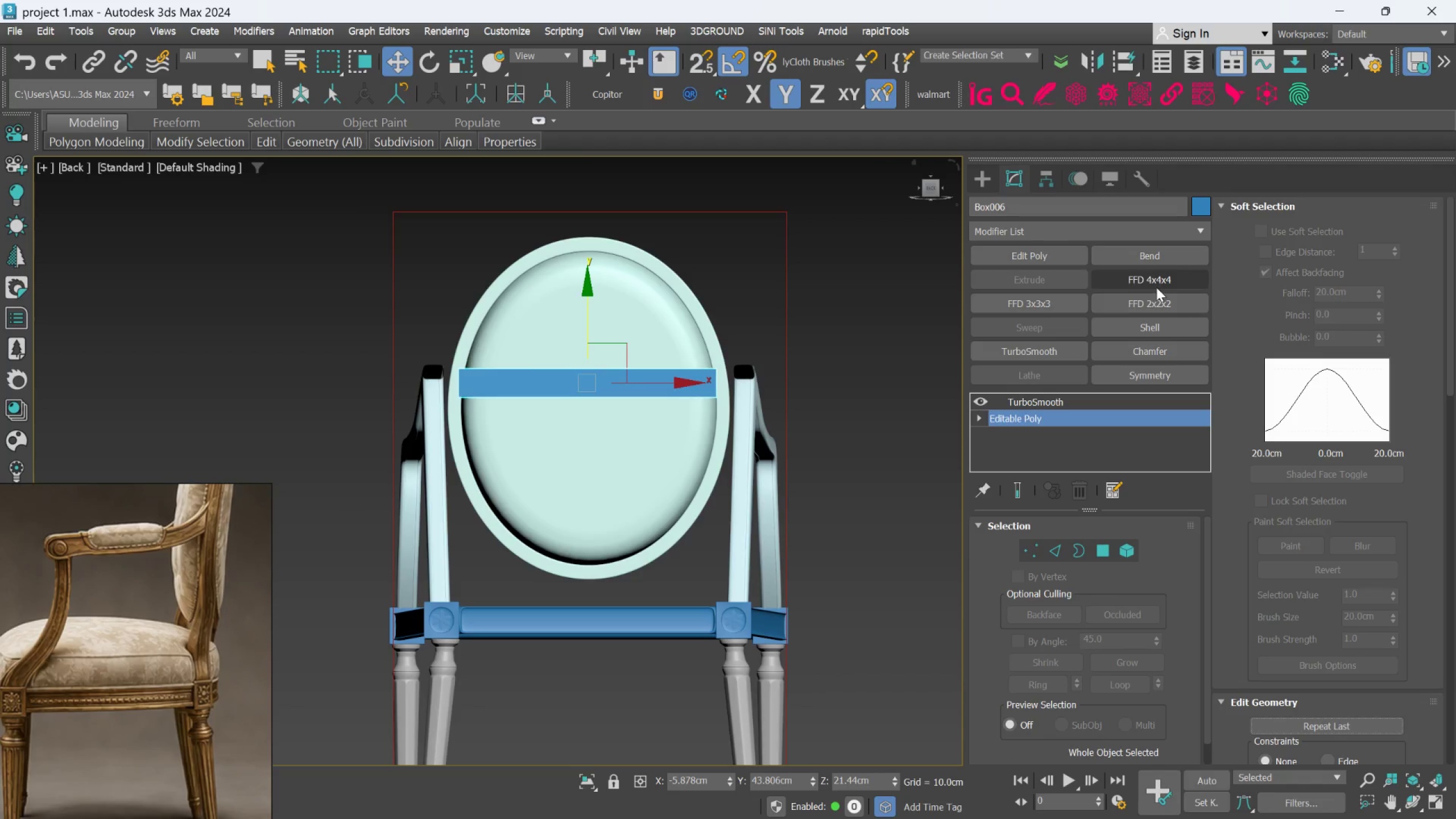 
left_click([1152, 299])
 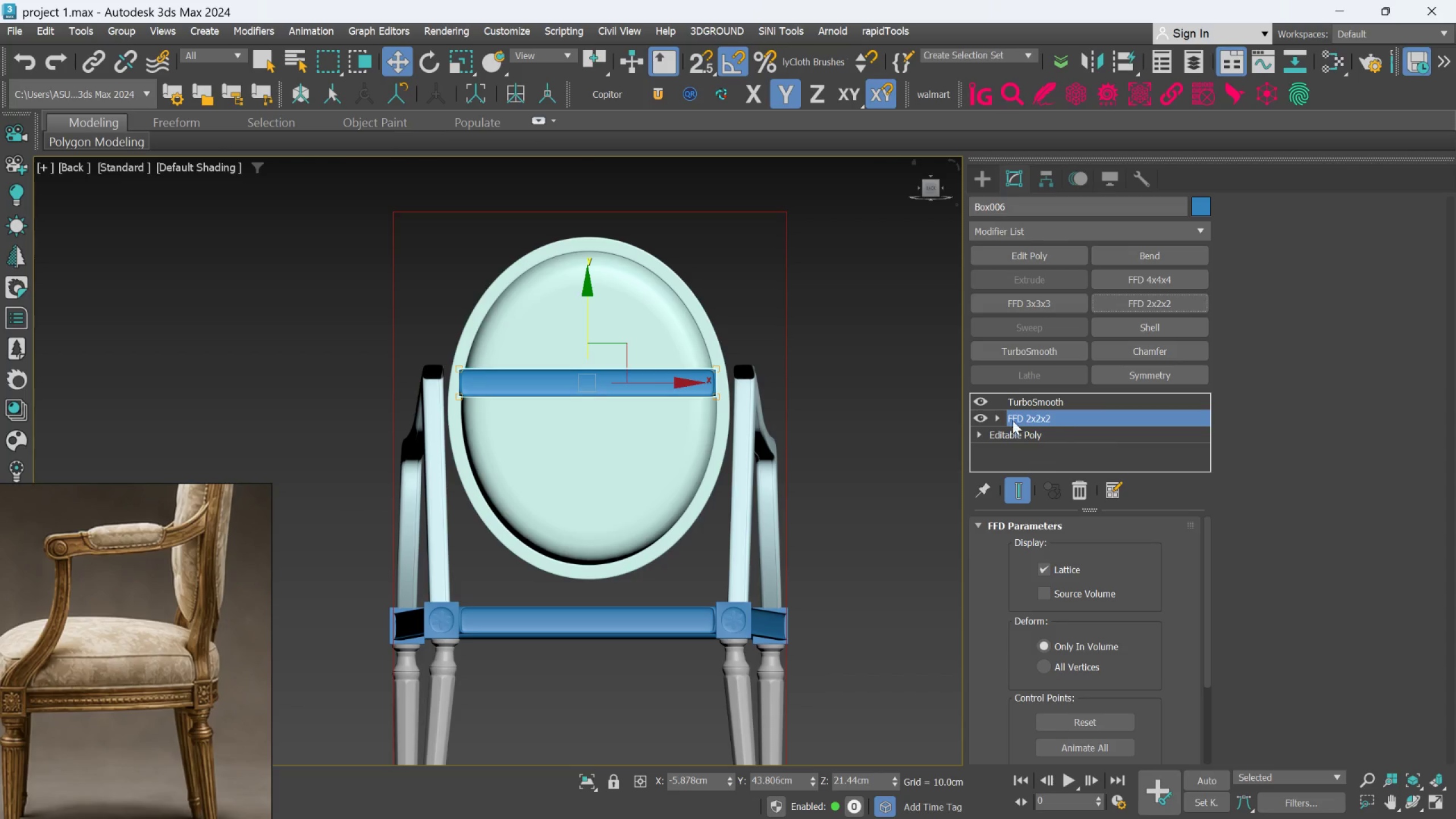 
left_click([1002, 418])
 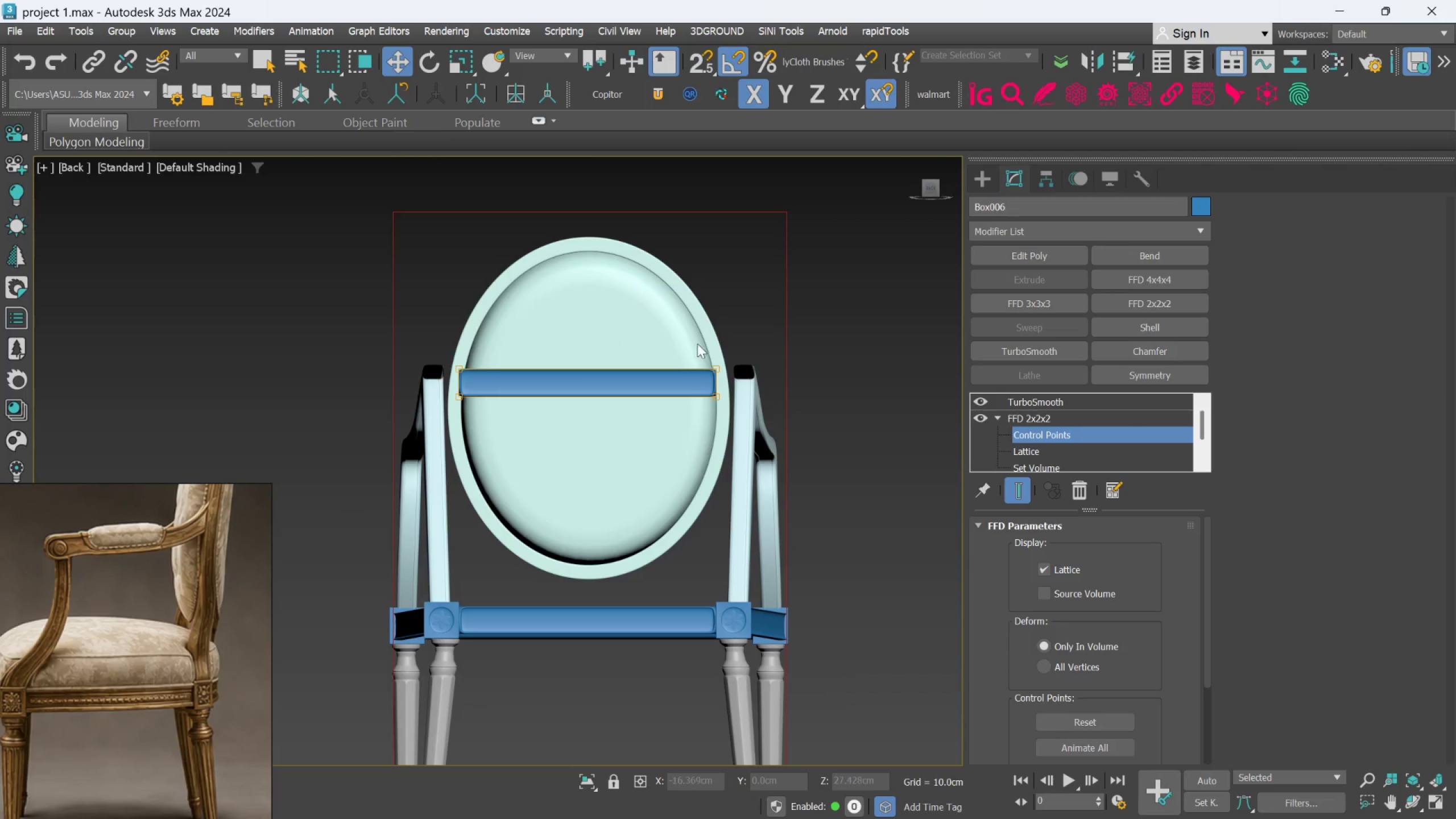 
left_click_drag(start_coordinate=[649, 295], to_coordinate=[770, 445])
 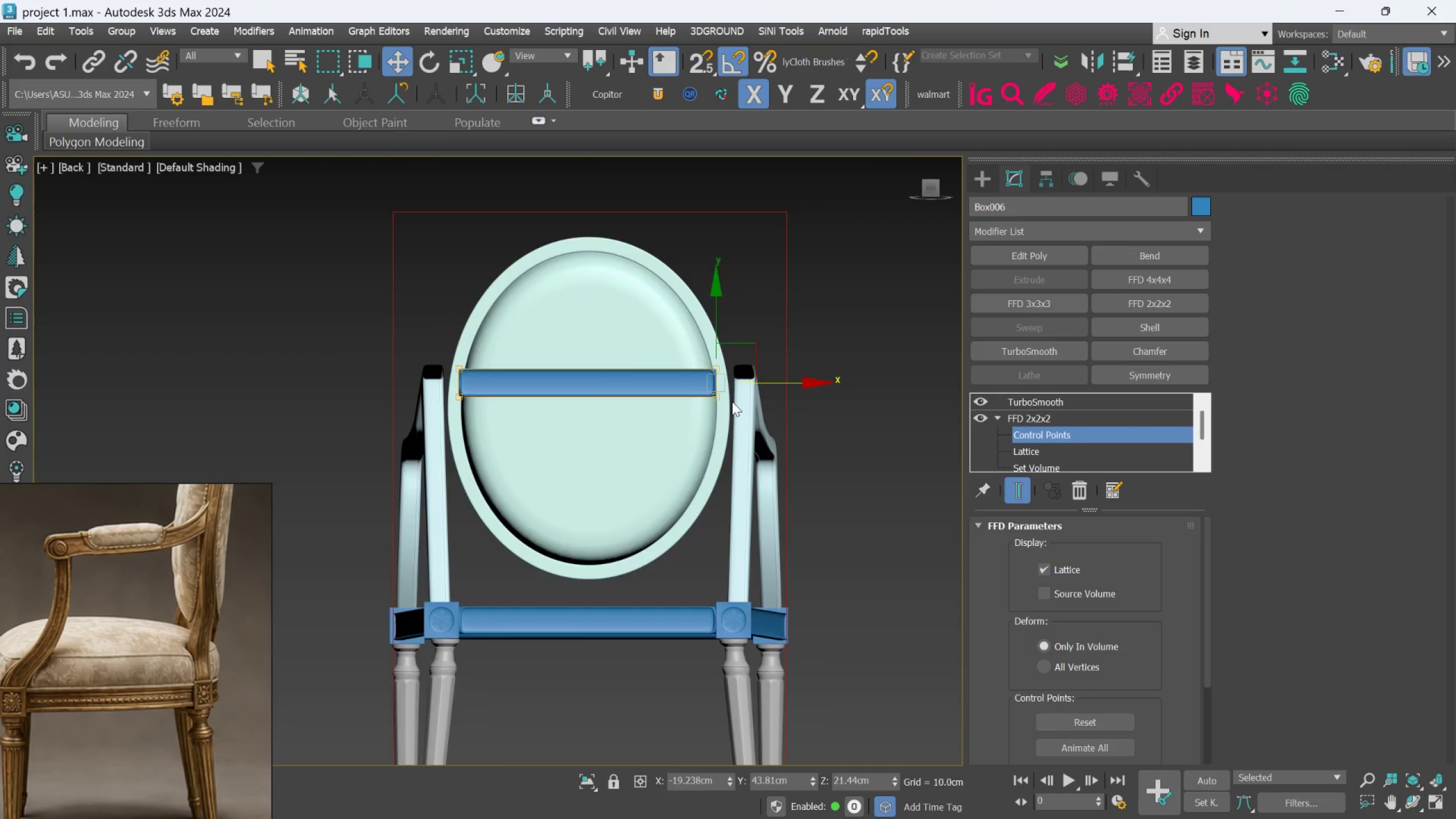 
scroll: coordinate [731, 398], scroll_direction: up, amount: 1.0
 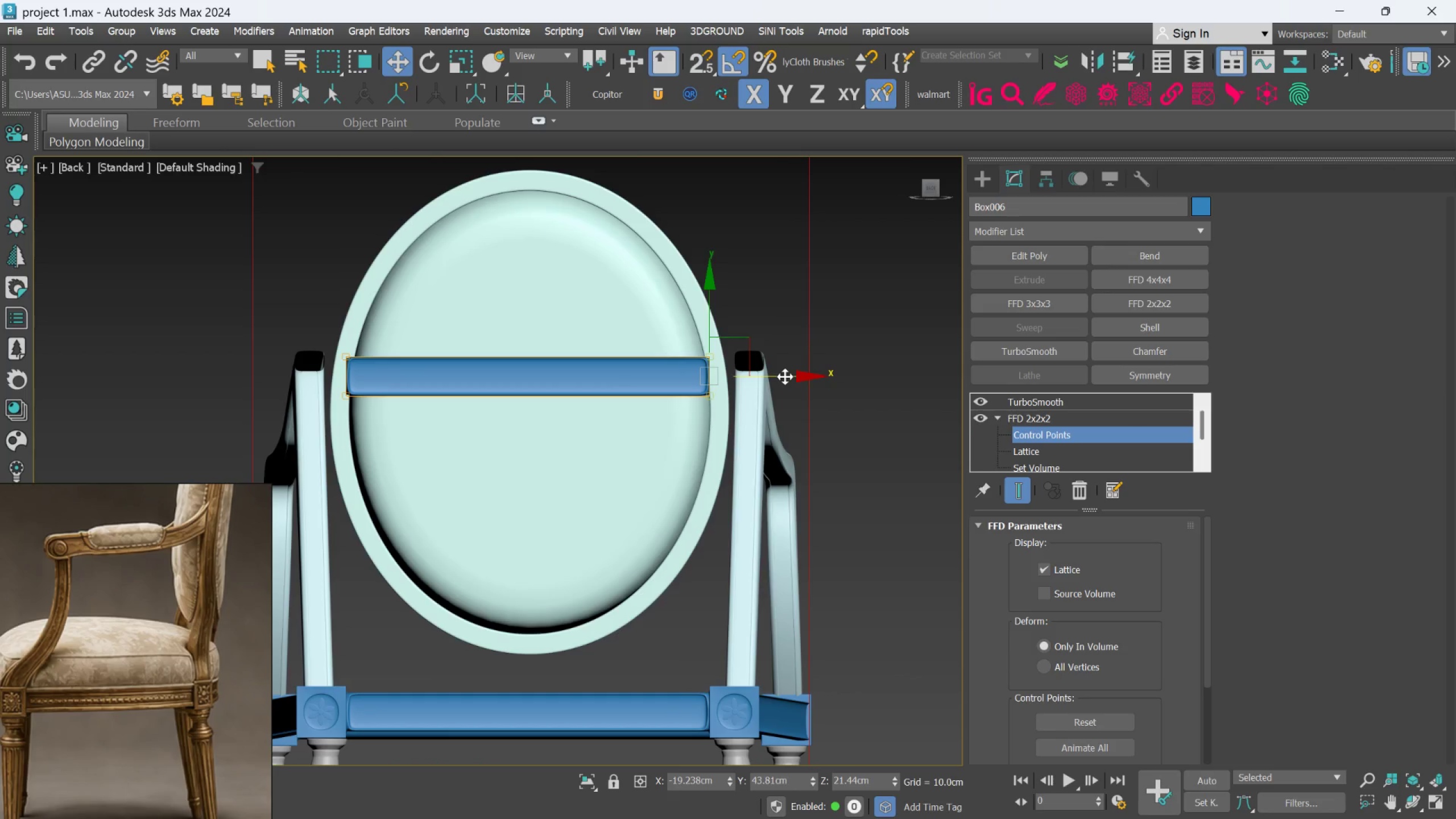 
left_click_drag(start_coordinate=[785, 377], to_coordinate=[812, 384])
 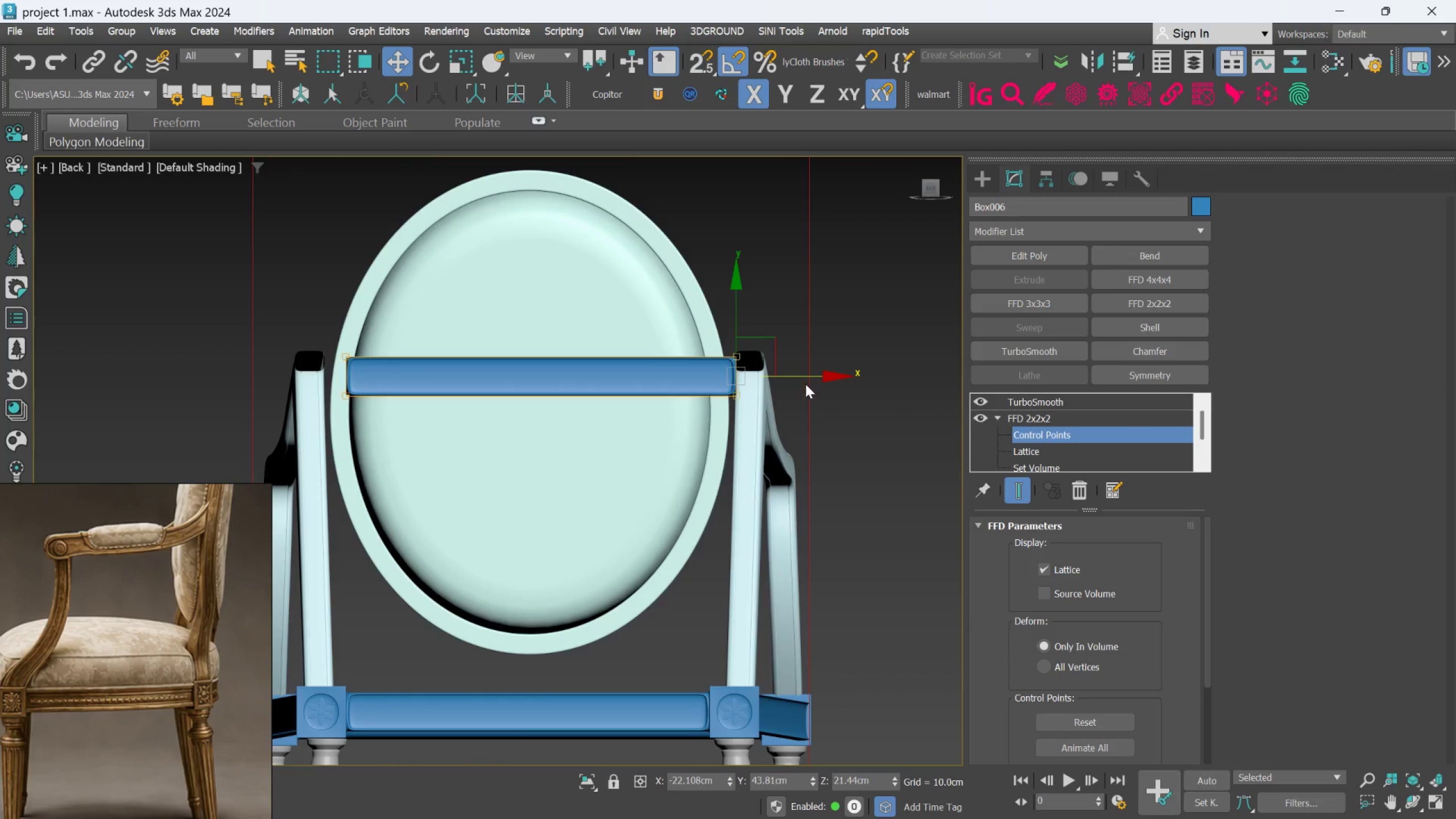 
hold_key(key=AltLeft, duration=1.5)
 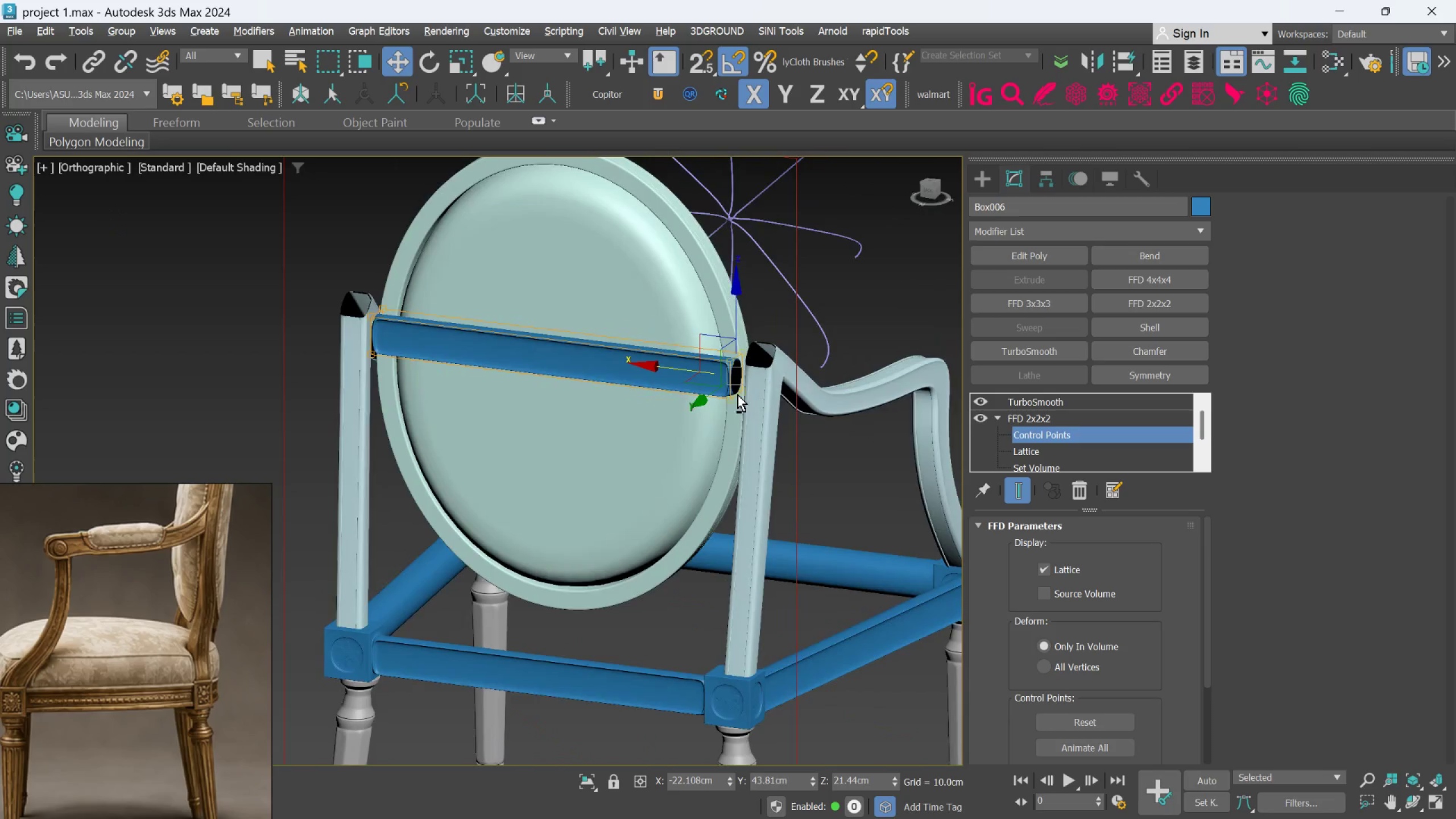 
hold_key(key=AltLeft, duration=0.5)
 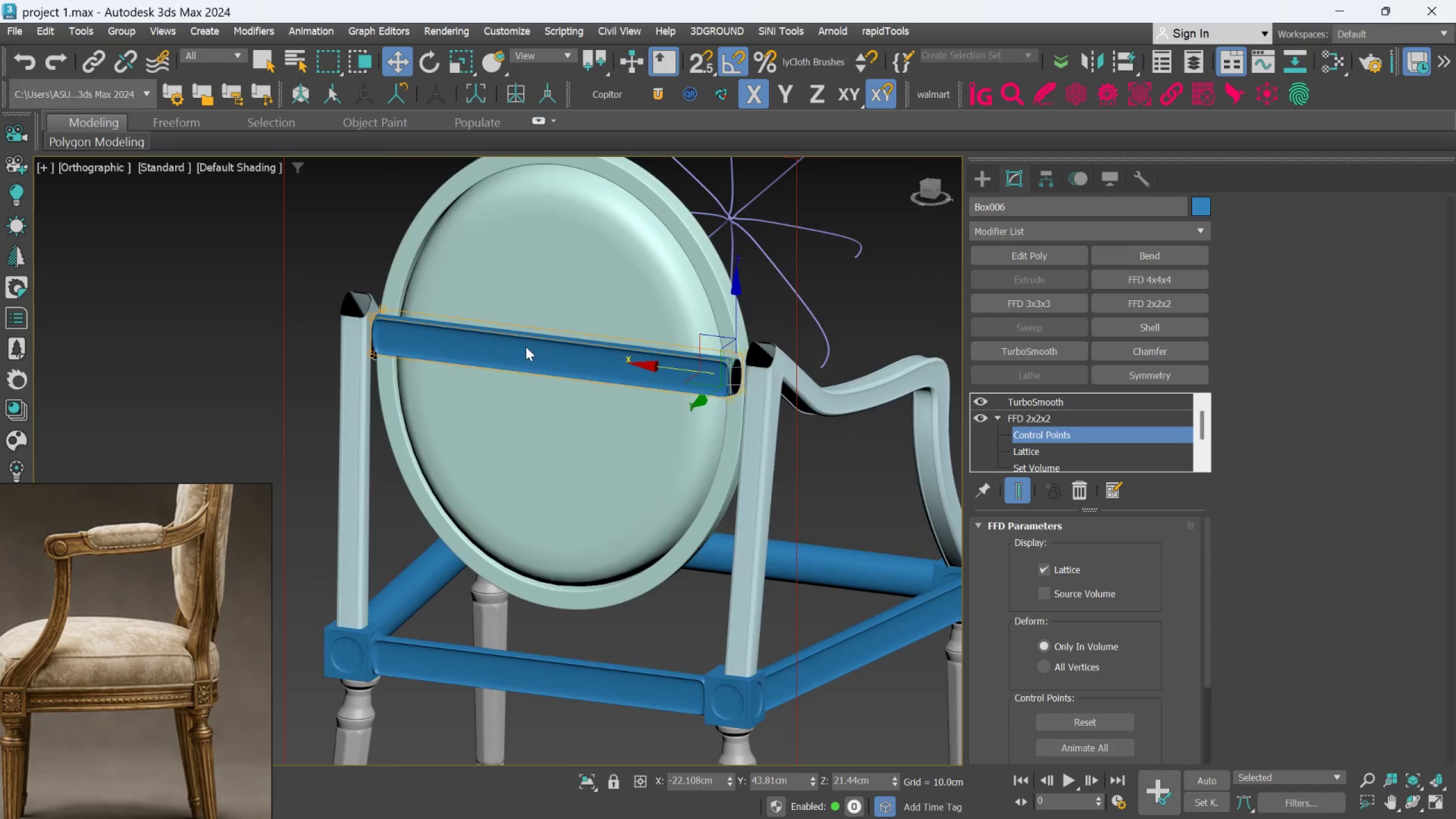 
hold_key(key=AltLeft, duration=0.38)
 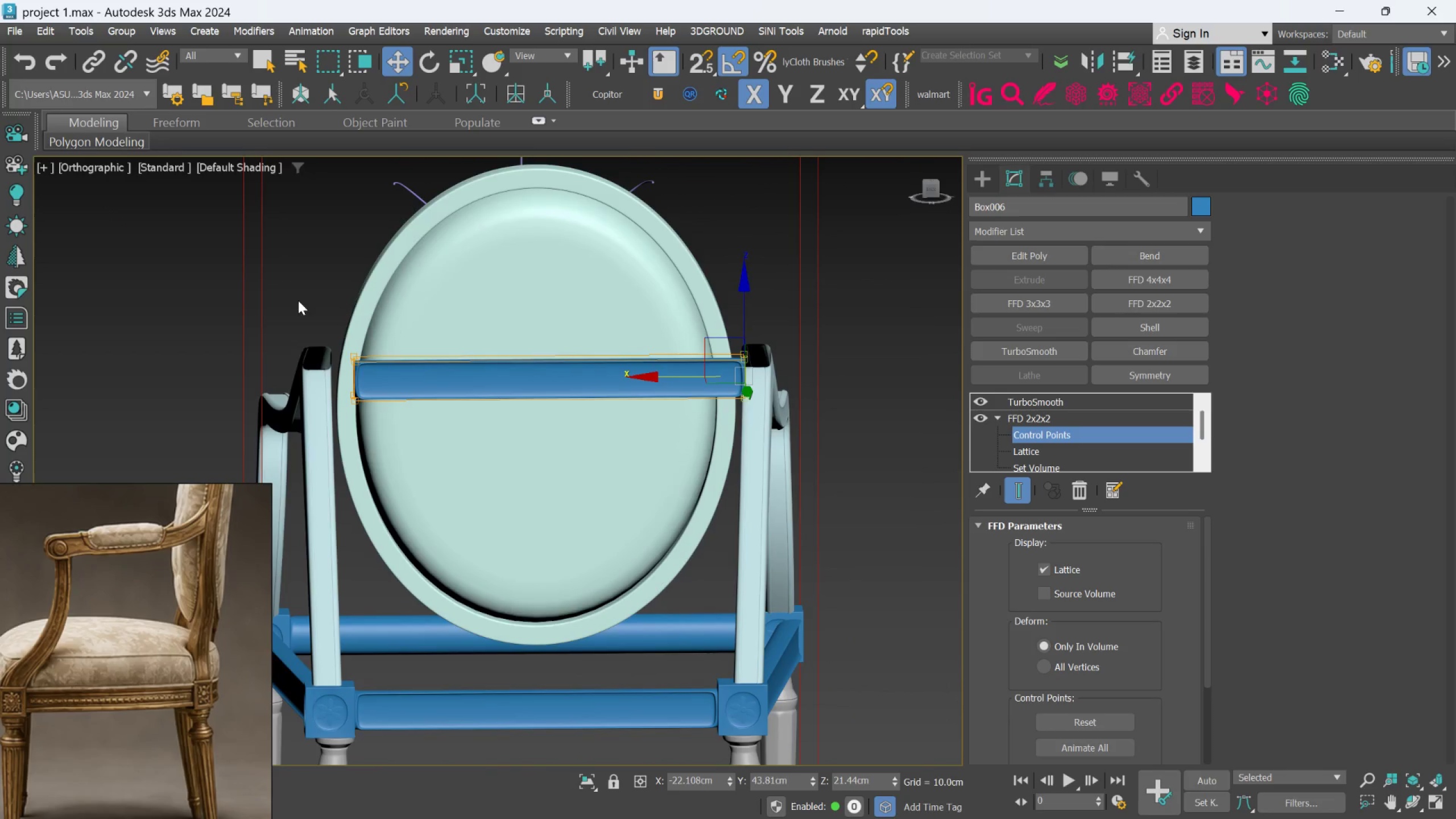 
left_click_drag(start_coordinate=[296, 300], to_coordinate=[400, 432])
 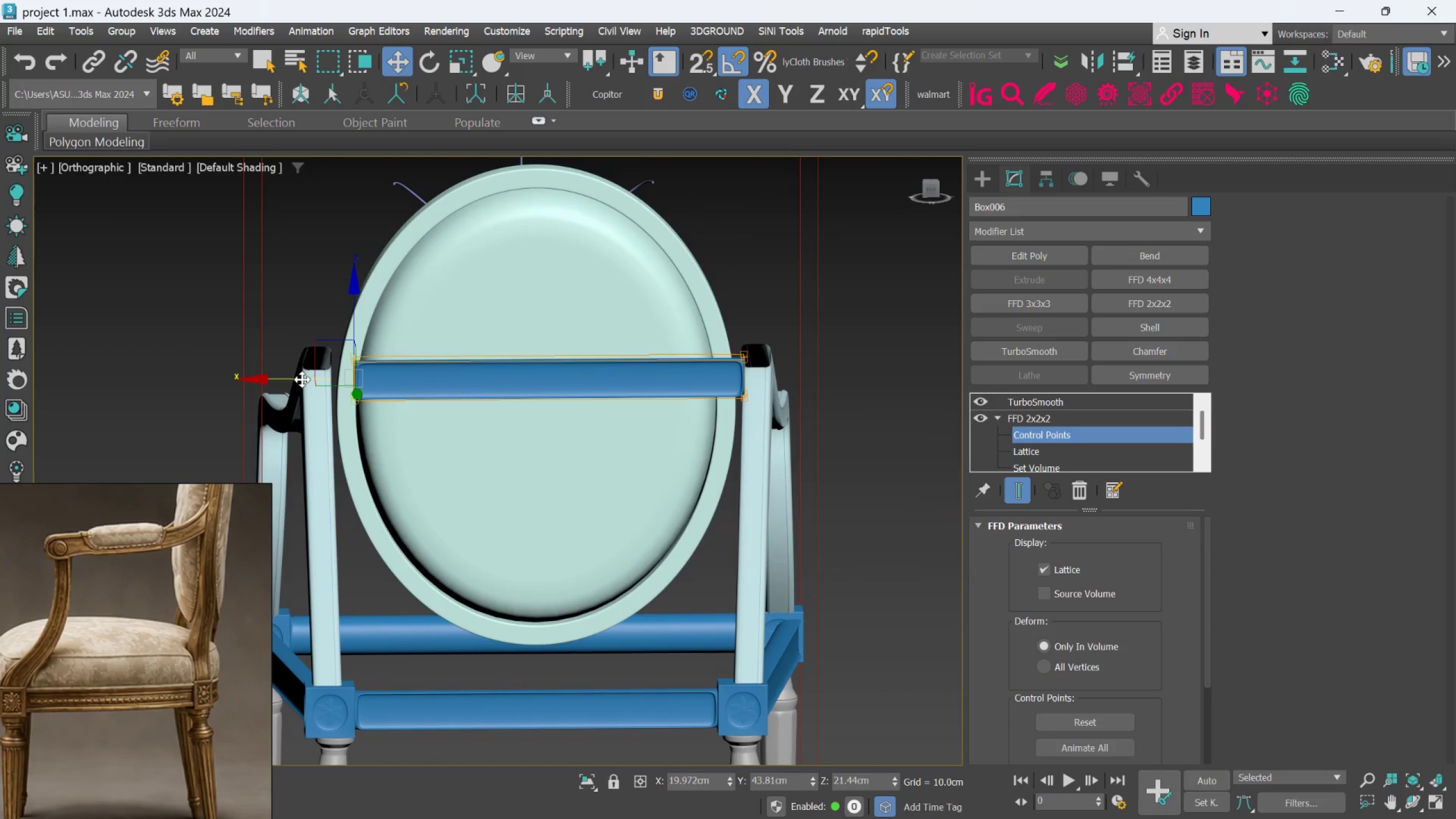 
left_click_drag(start_coordinate=[302, 379], to_coordinate=[277, 392])
 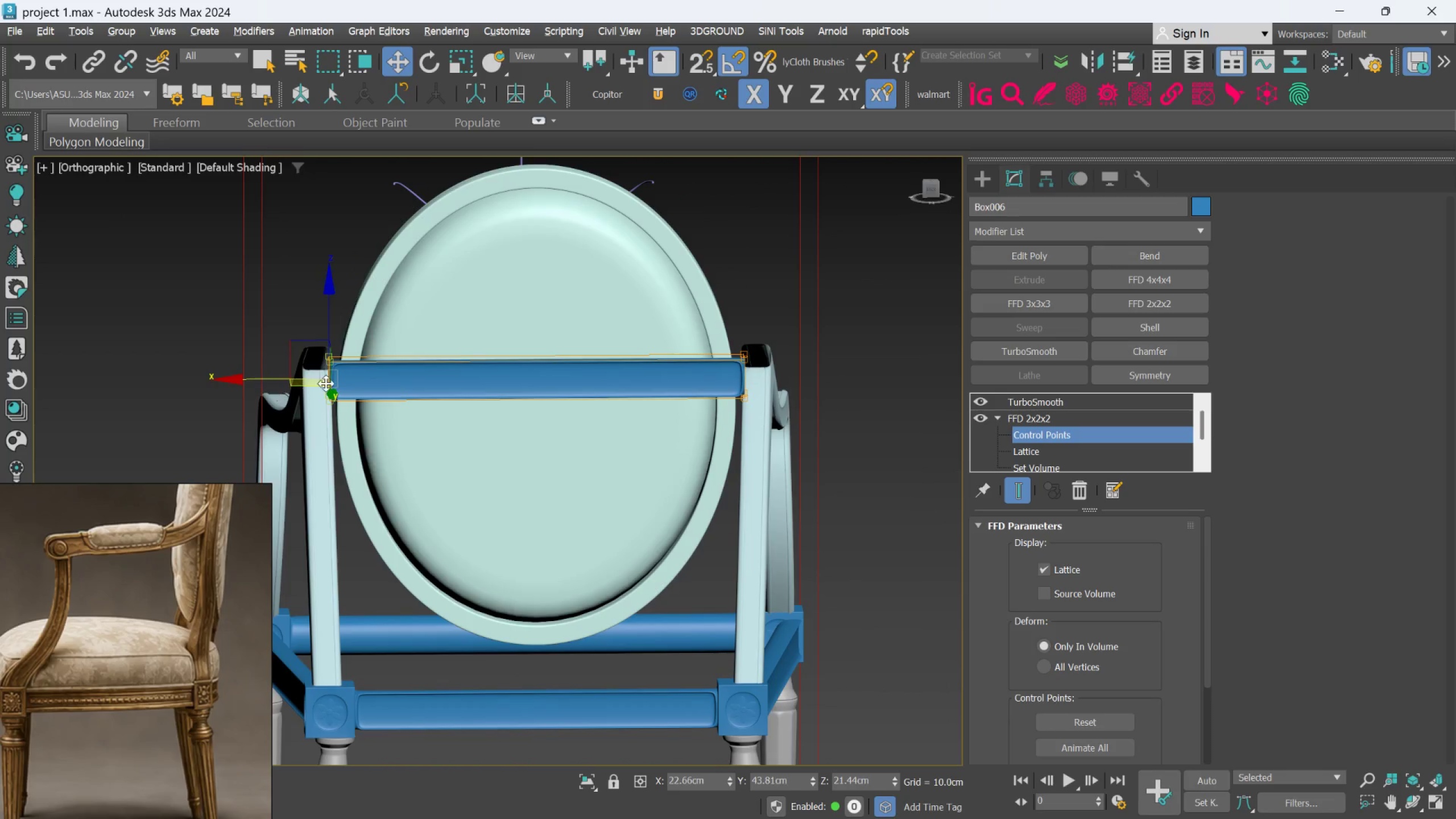 
hold_key(key=AltLeft, duration=0.77)
 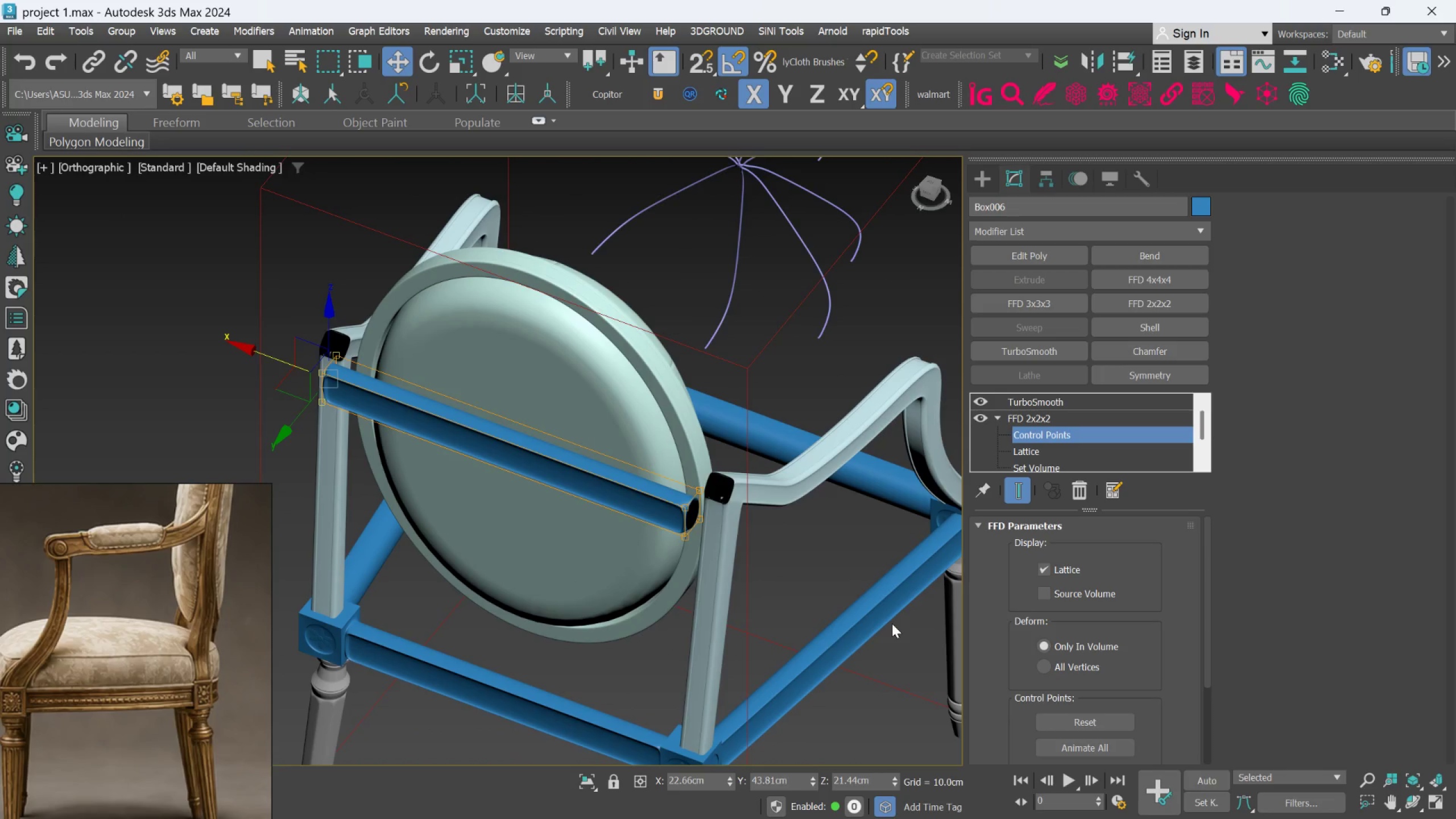 
key(W)
 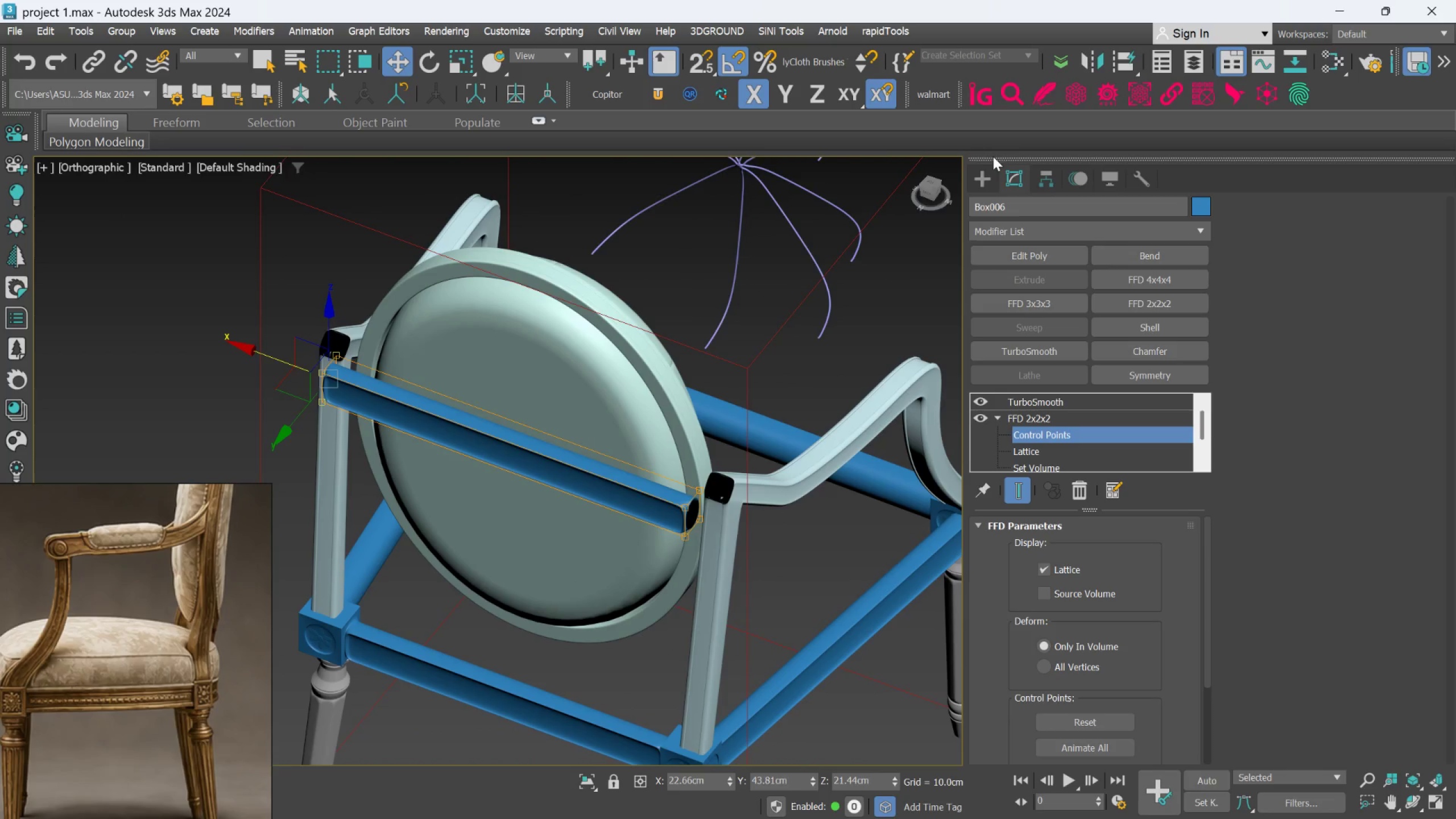 
left_click([978, 162])
 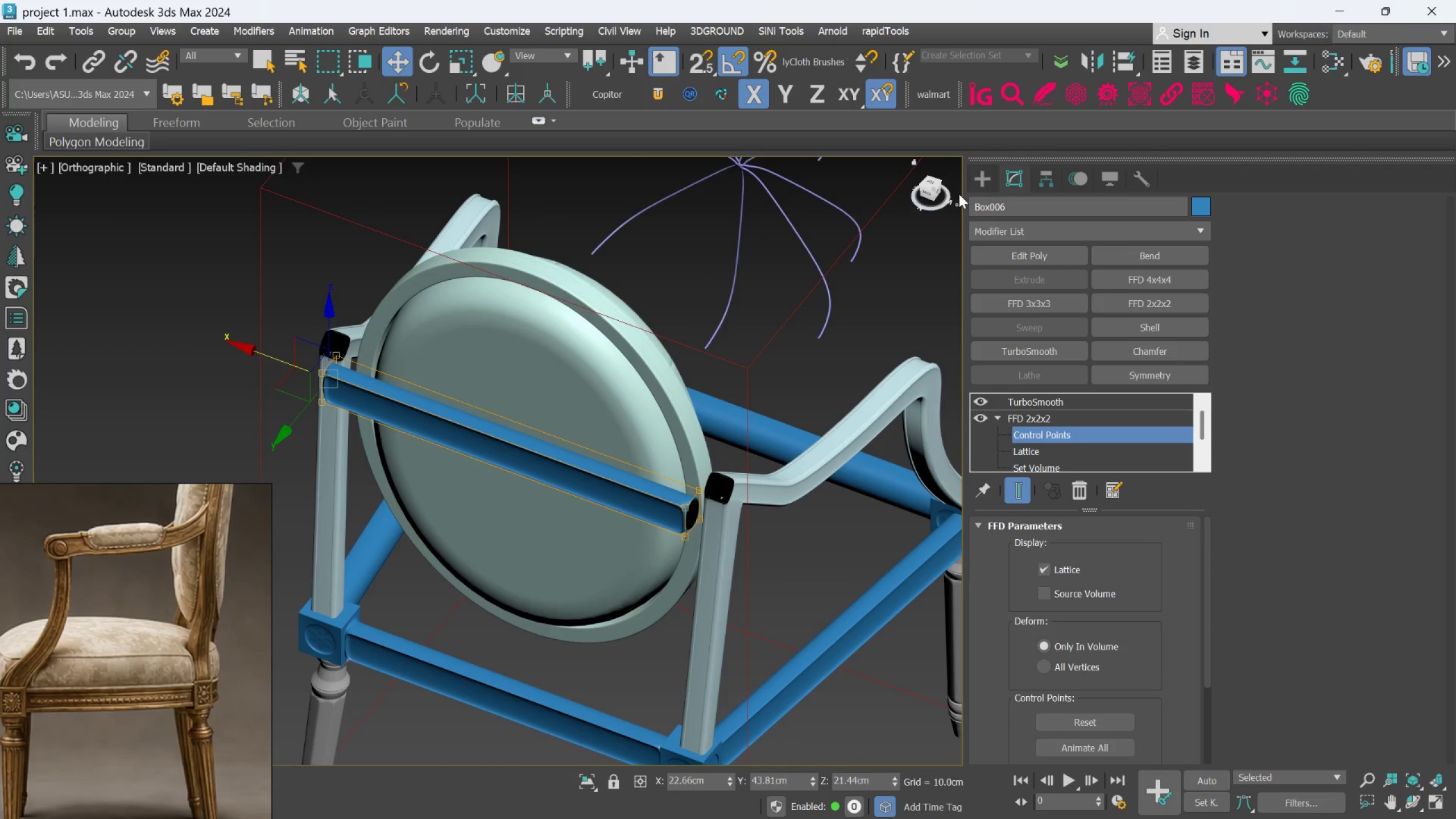 
left_click([971, 174])
 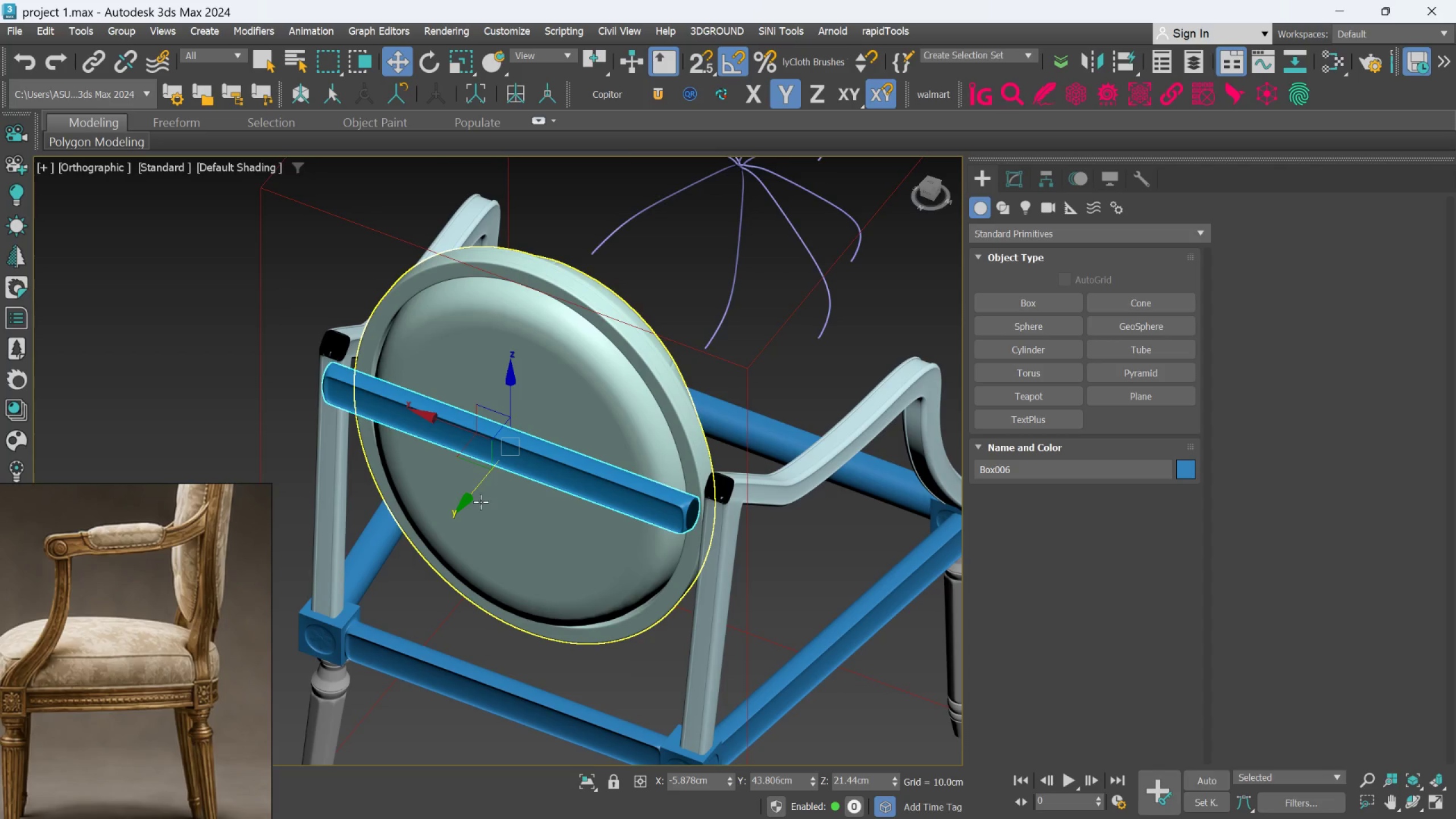 
left_click_drag(start_coordinate=[472, 497], to_coordinate=[504, 474])
 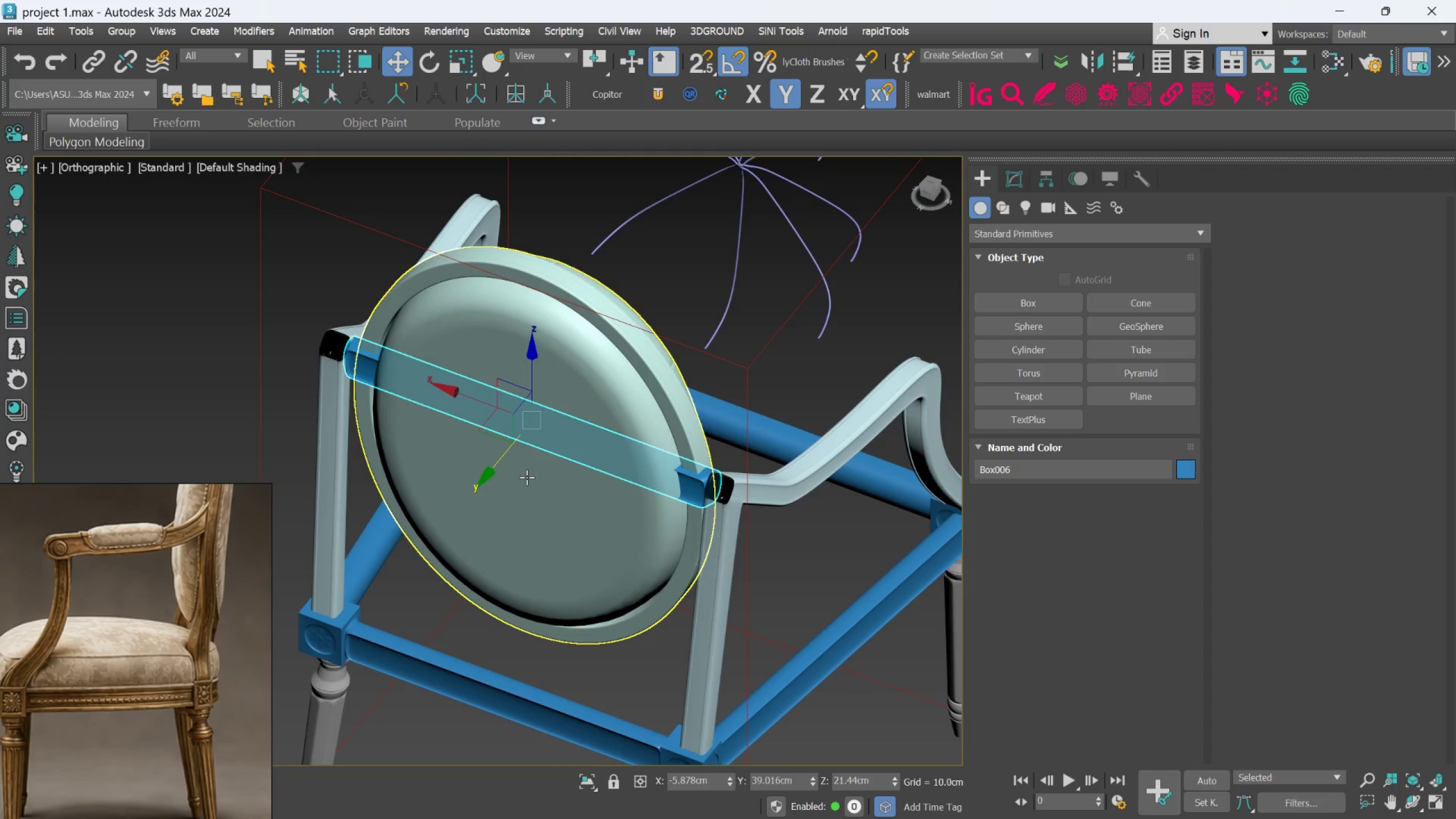 
hold_key(key=AltLeft, duration=1.06)
 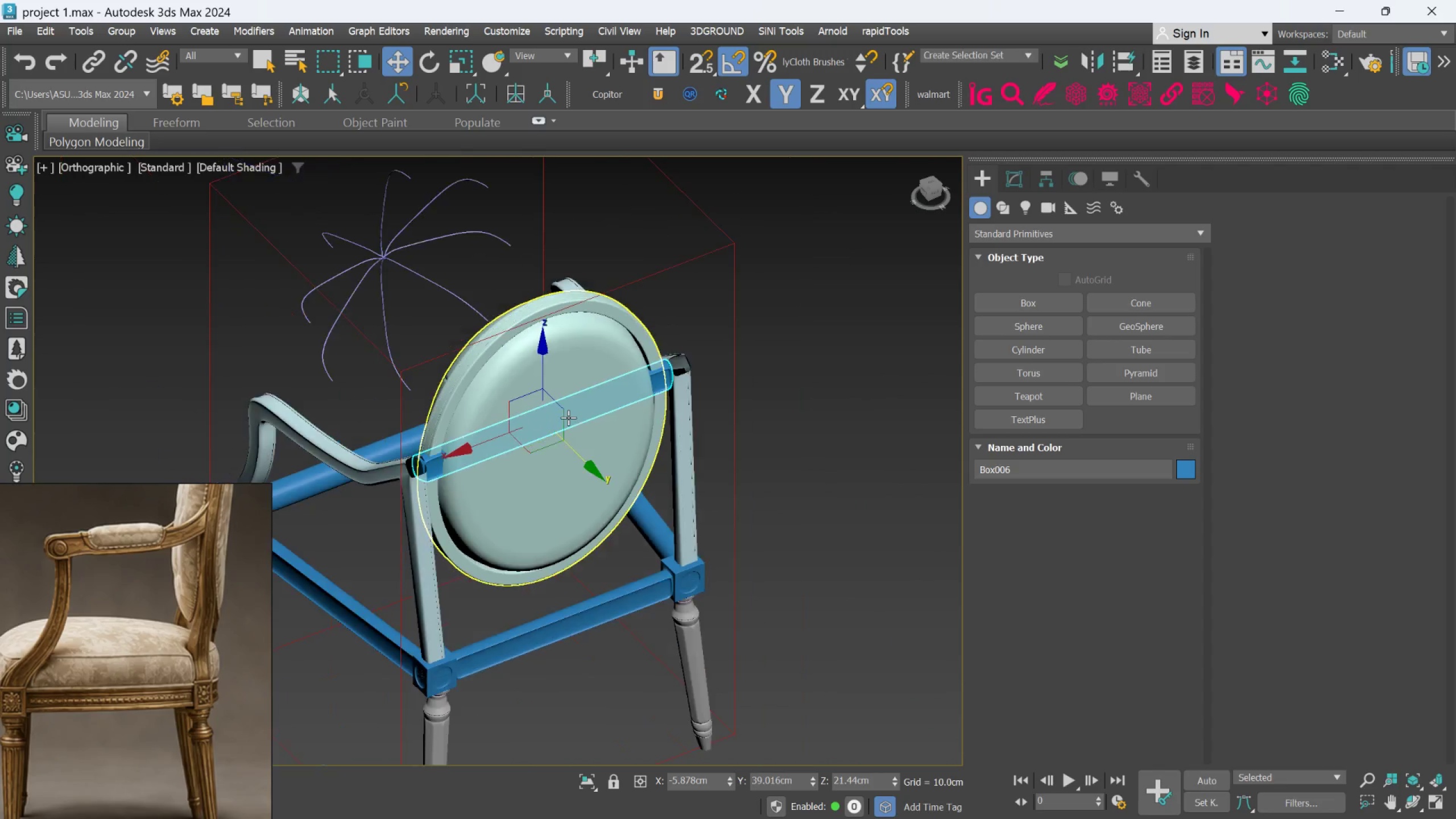 
hold_key(key=AltLeft, duration=1.5)
scroll: coordinate [568, 417], scroll_direction: down, amount: 1.0
 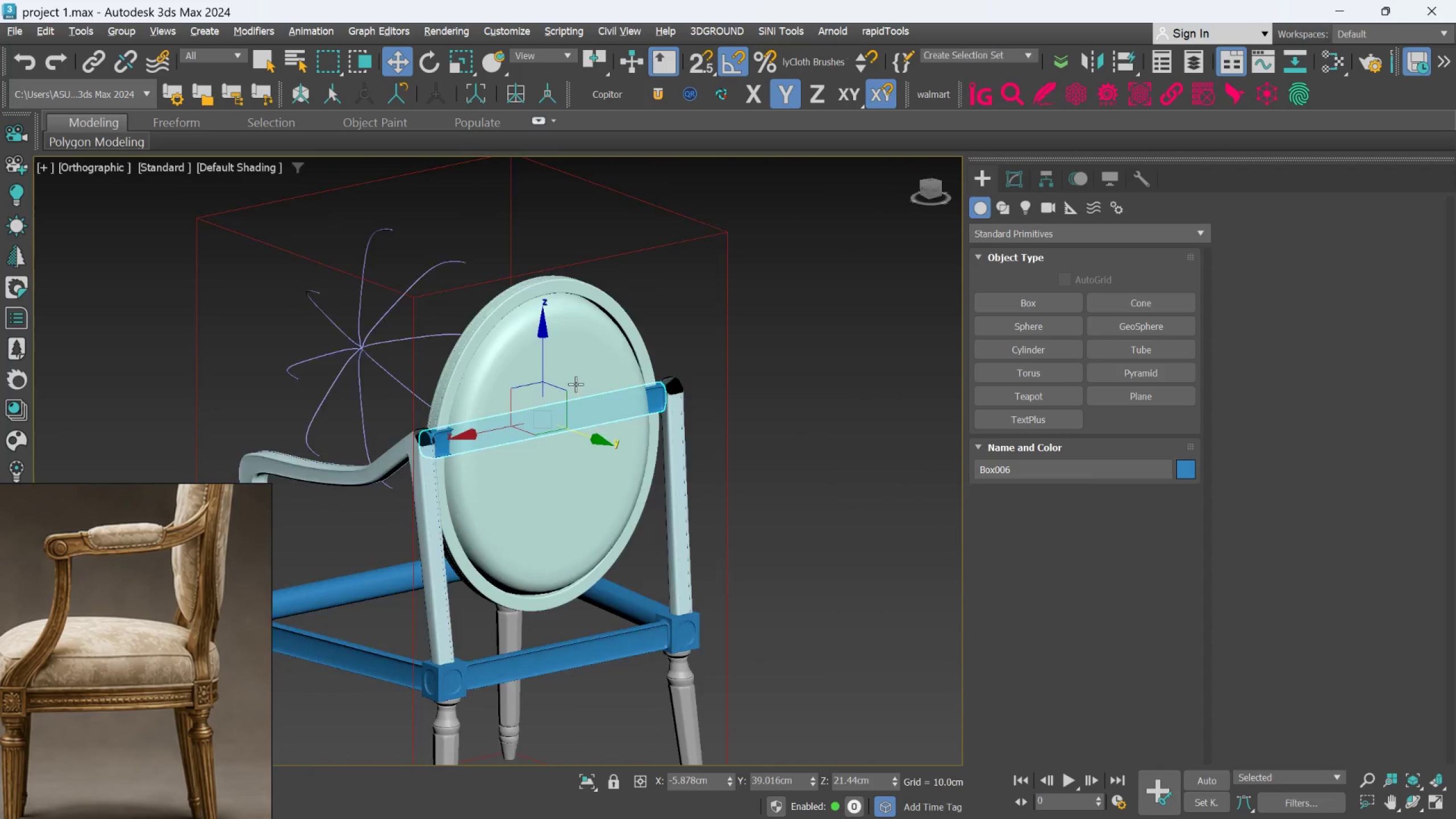 
hold_key(key=AltLeft, duration=0.31)
 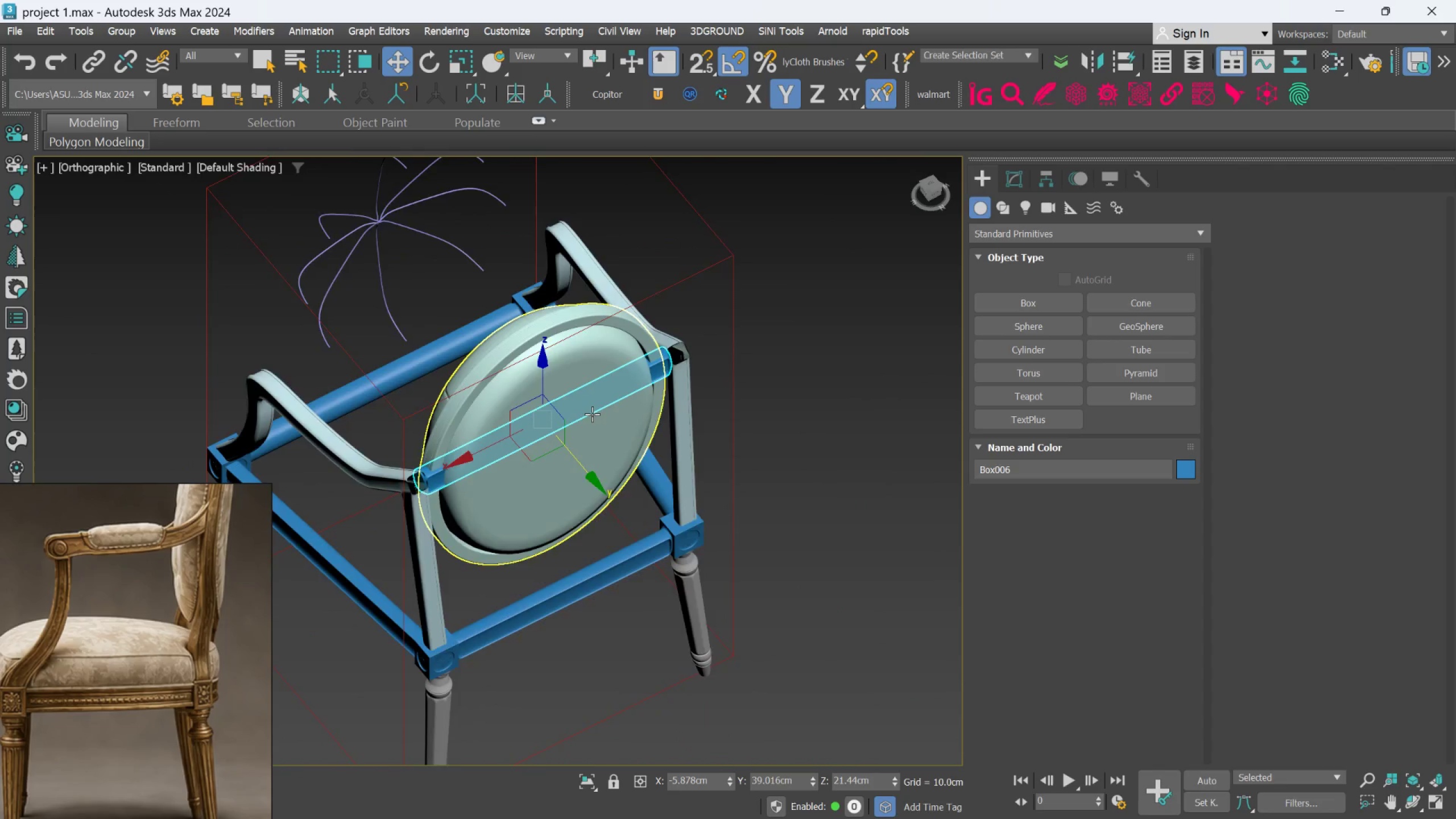 
scroll: coordinate [592, 414], scroll_direction: up, amount: 1.0
 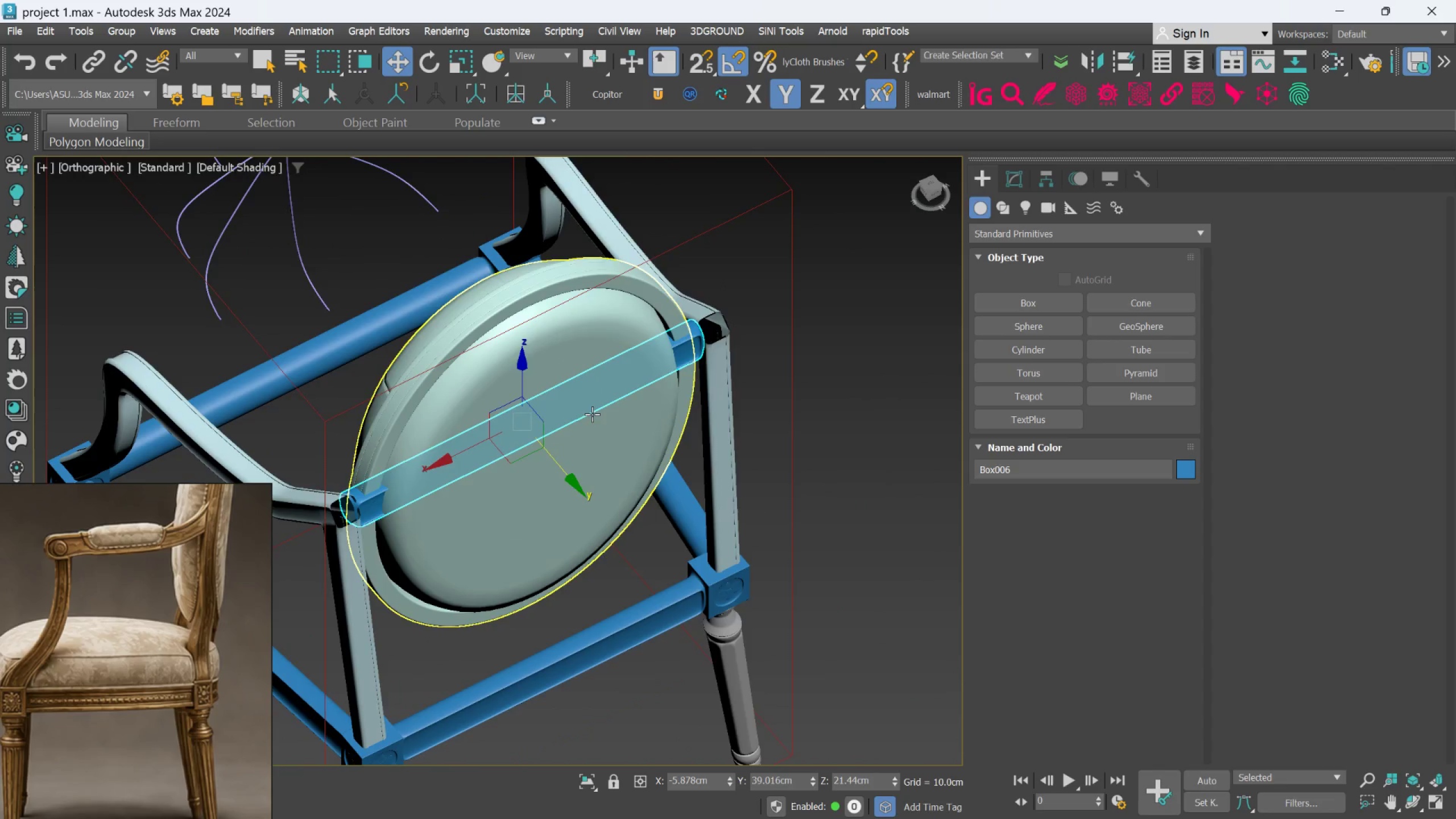 
hold_key(key=AltLeft, duration=1.3)
 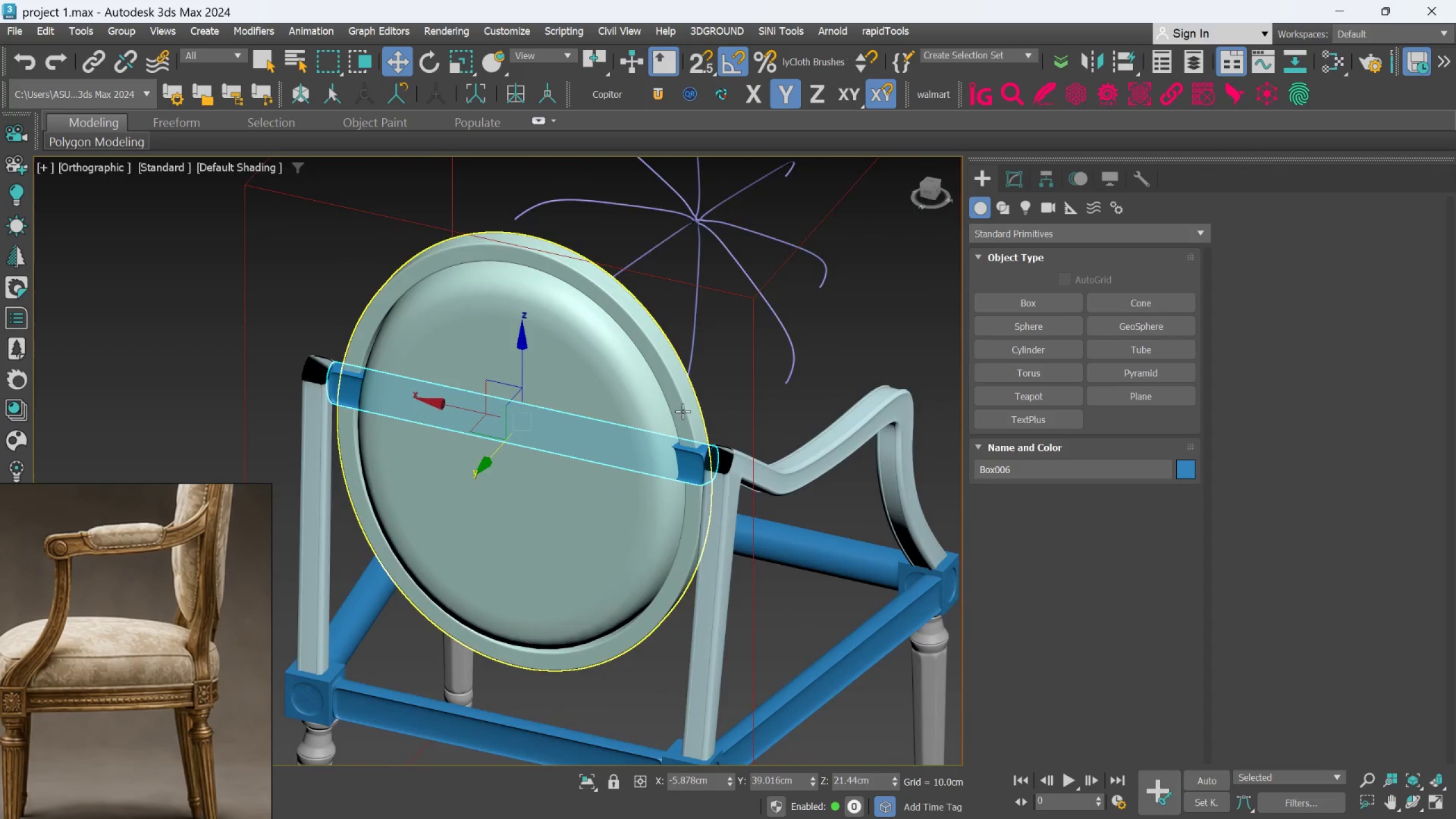 
scroll: coordinate [684, 411], scroll_direction: up, amount: 2.0
 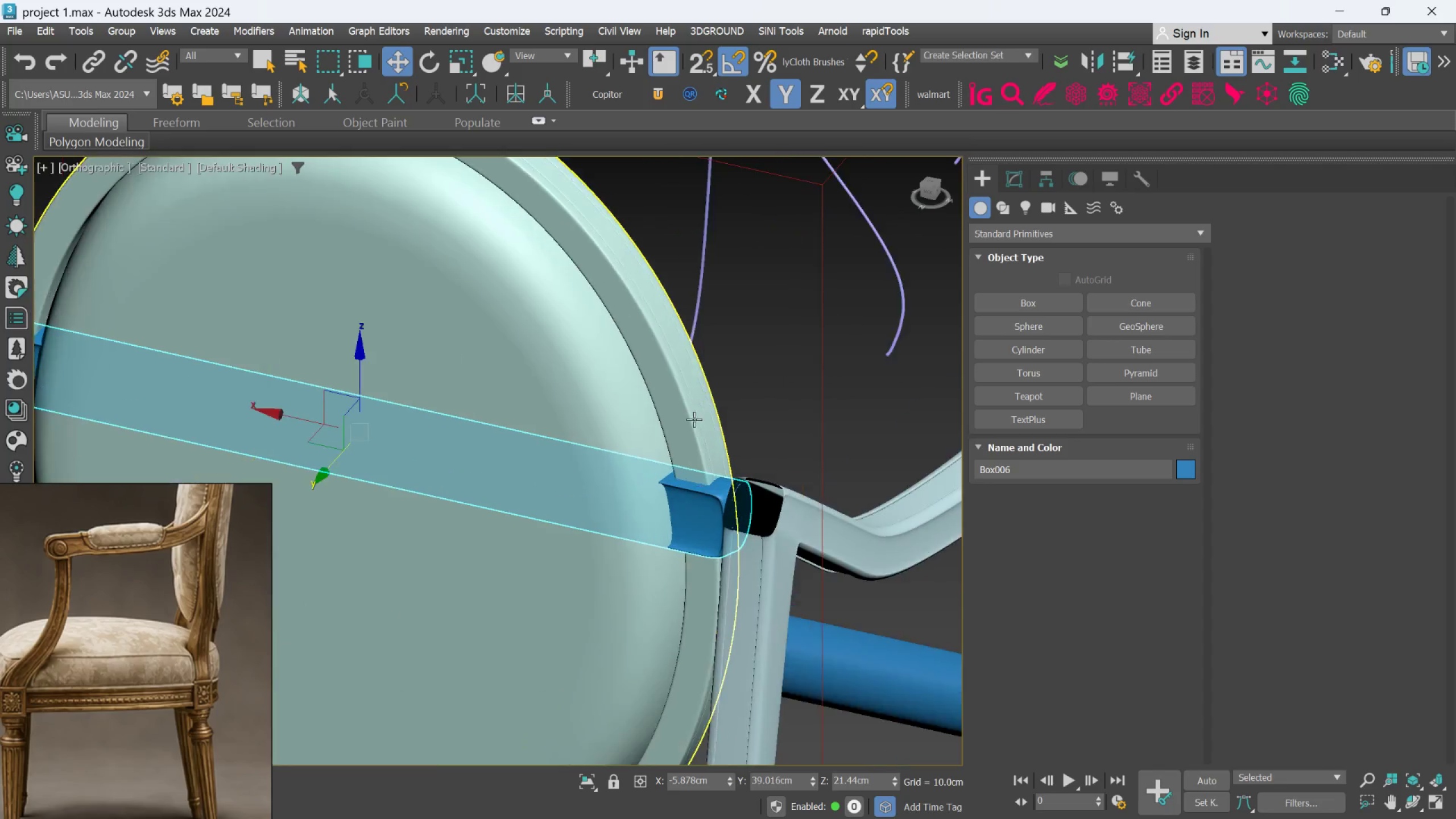 
hold_key(key=AltLeft, duration=0.83)
 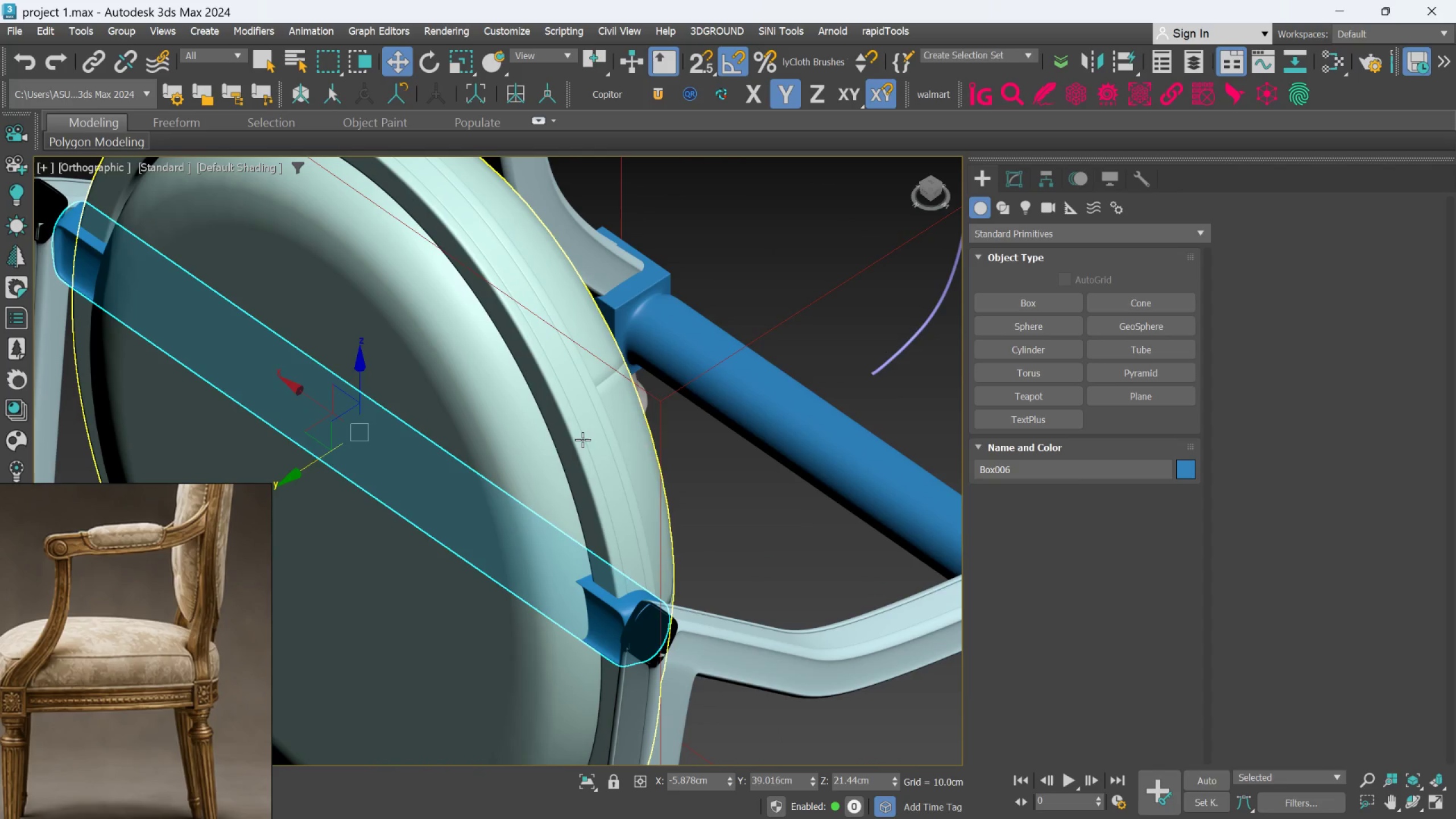 
left_click([582, 439])
 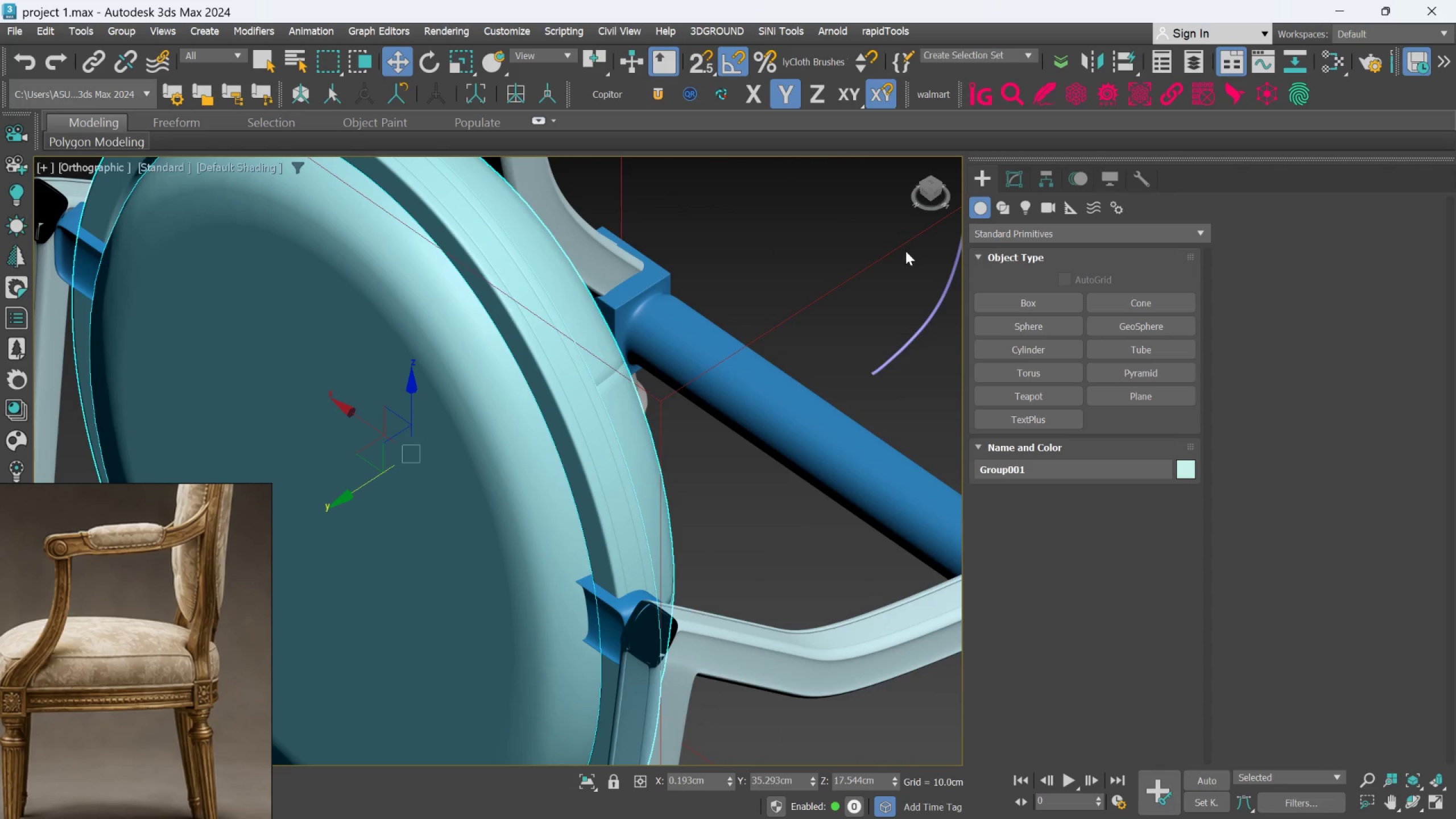 
scroll: coordinate [630, 442], scroll_direction: down, amount: 1.0
 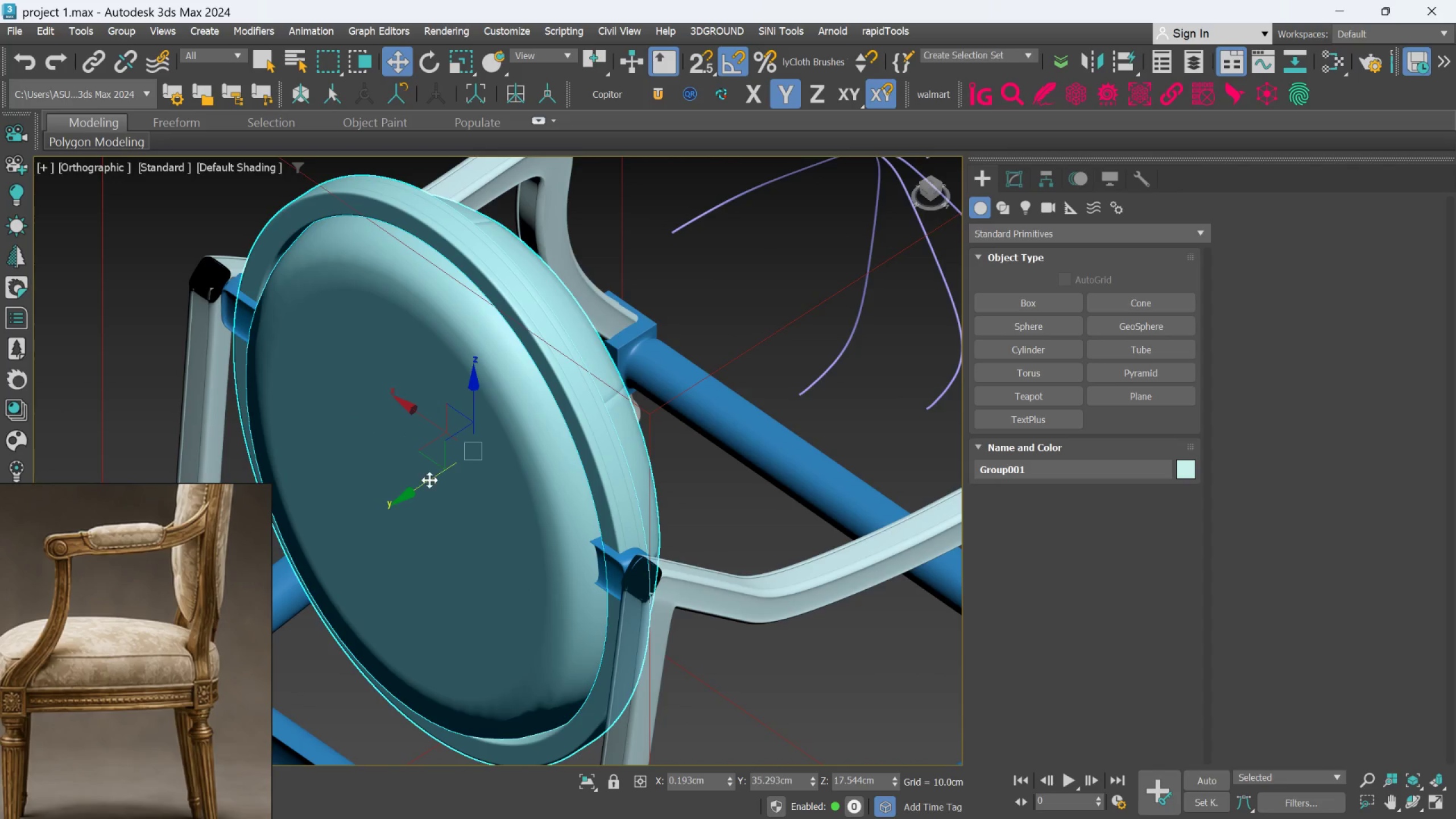 
left_click_drag(start_coordinate=[429, 480], to_coordinate=[488, 457])
 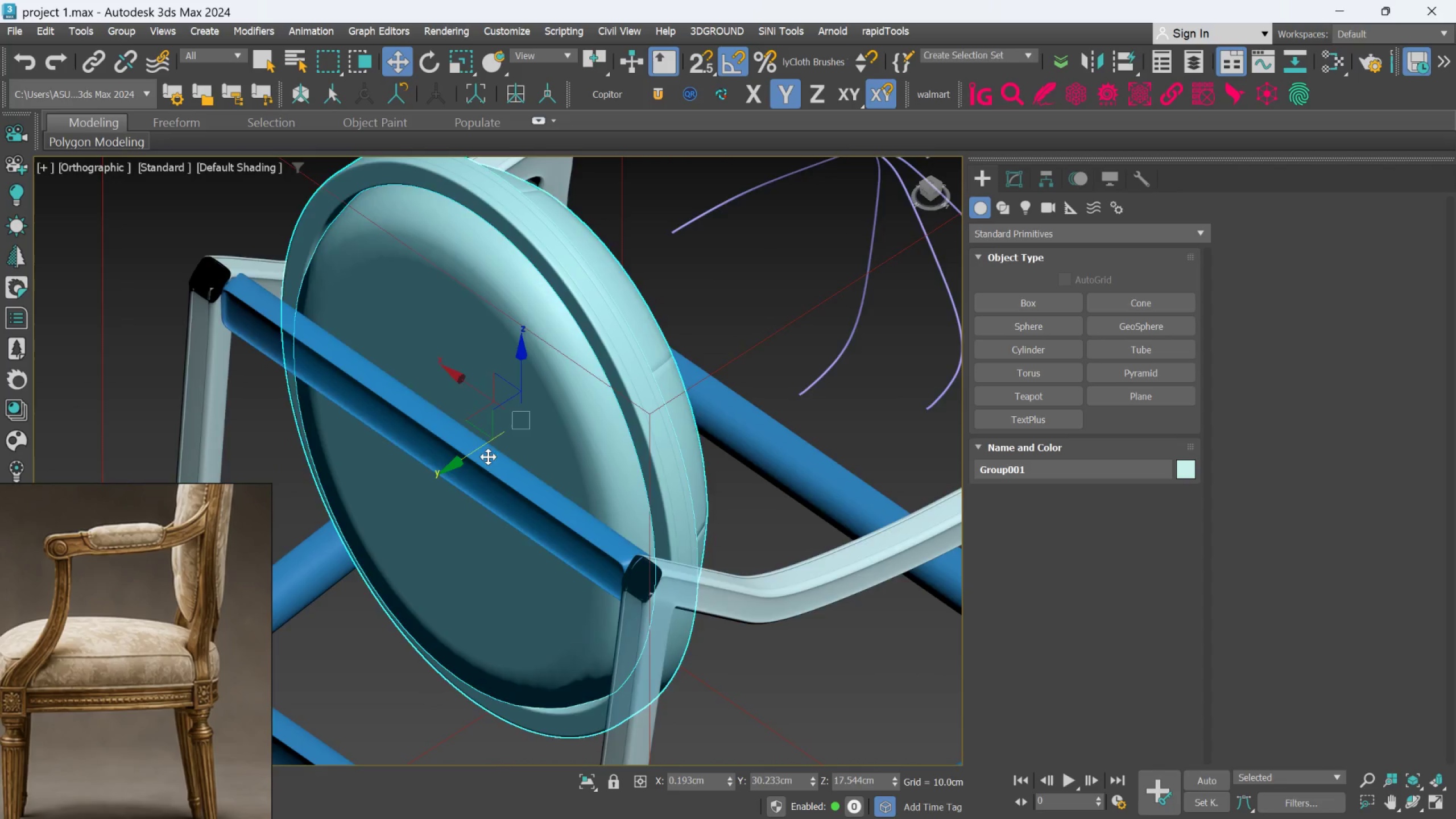 
scroll: coordinate [487, 457], scroll_direction: down, amount: 2.0
 